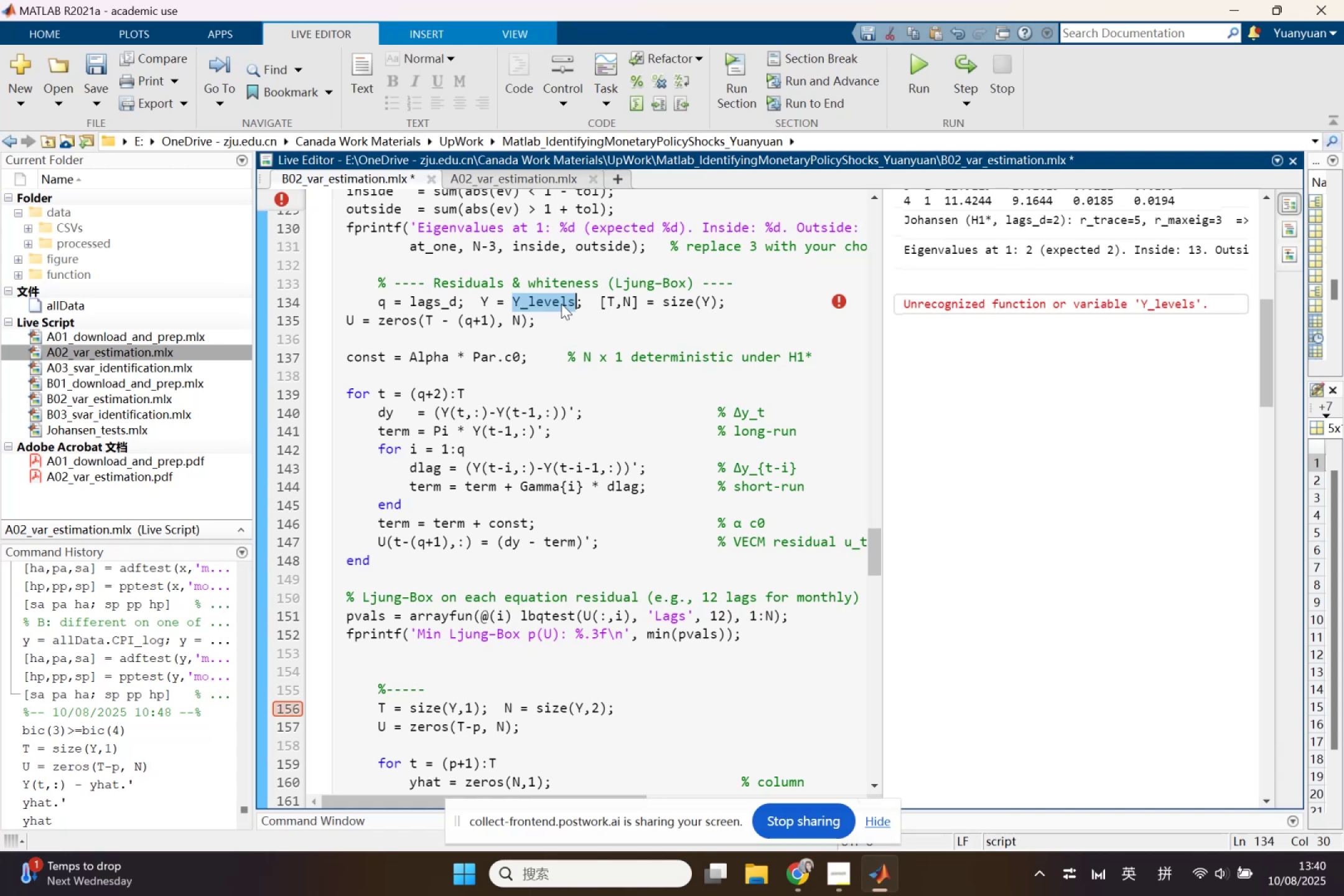 
key(Shift+Y)
 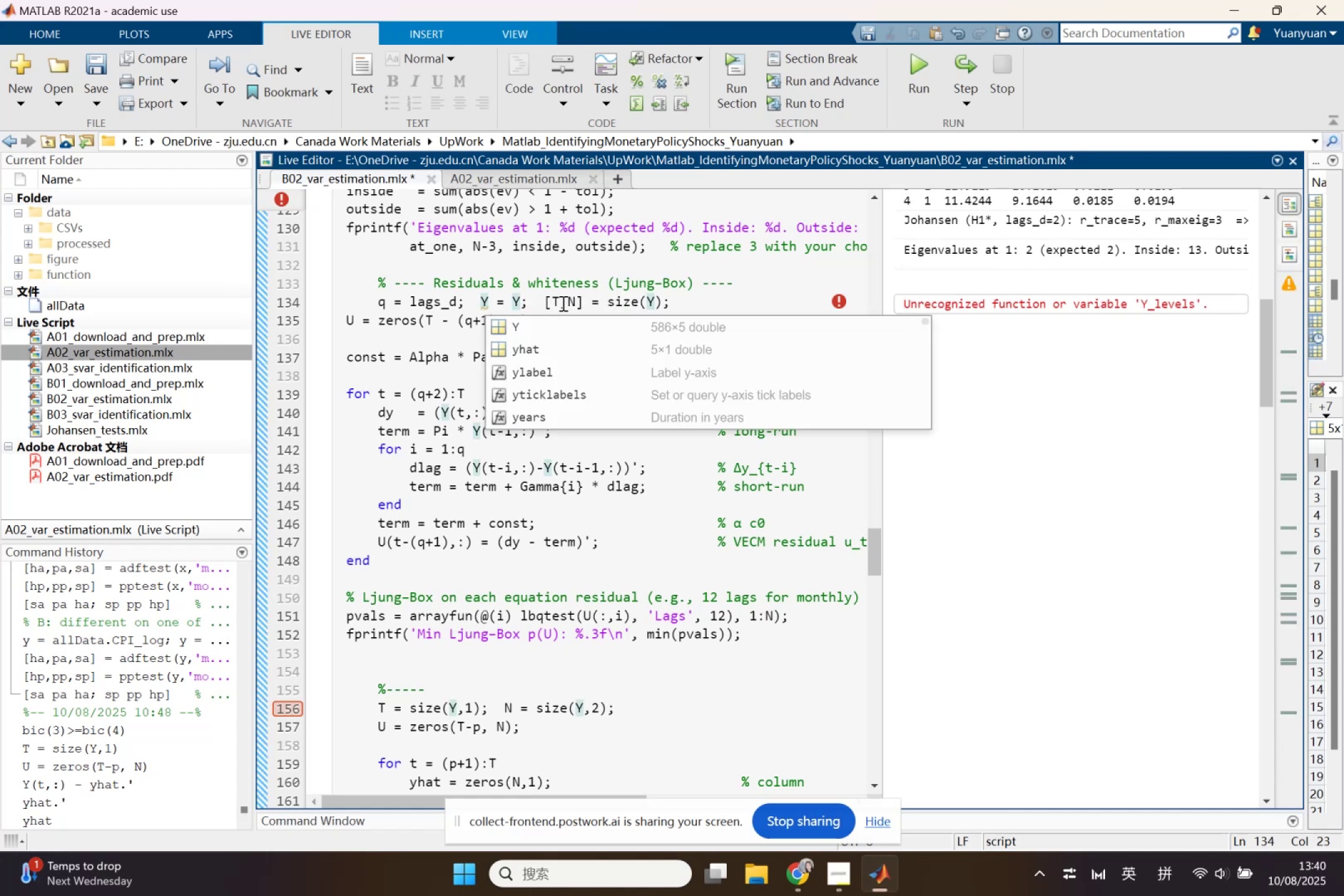 
left_click([571, 317])
 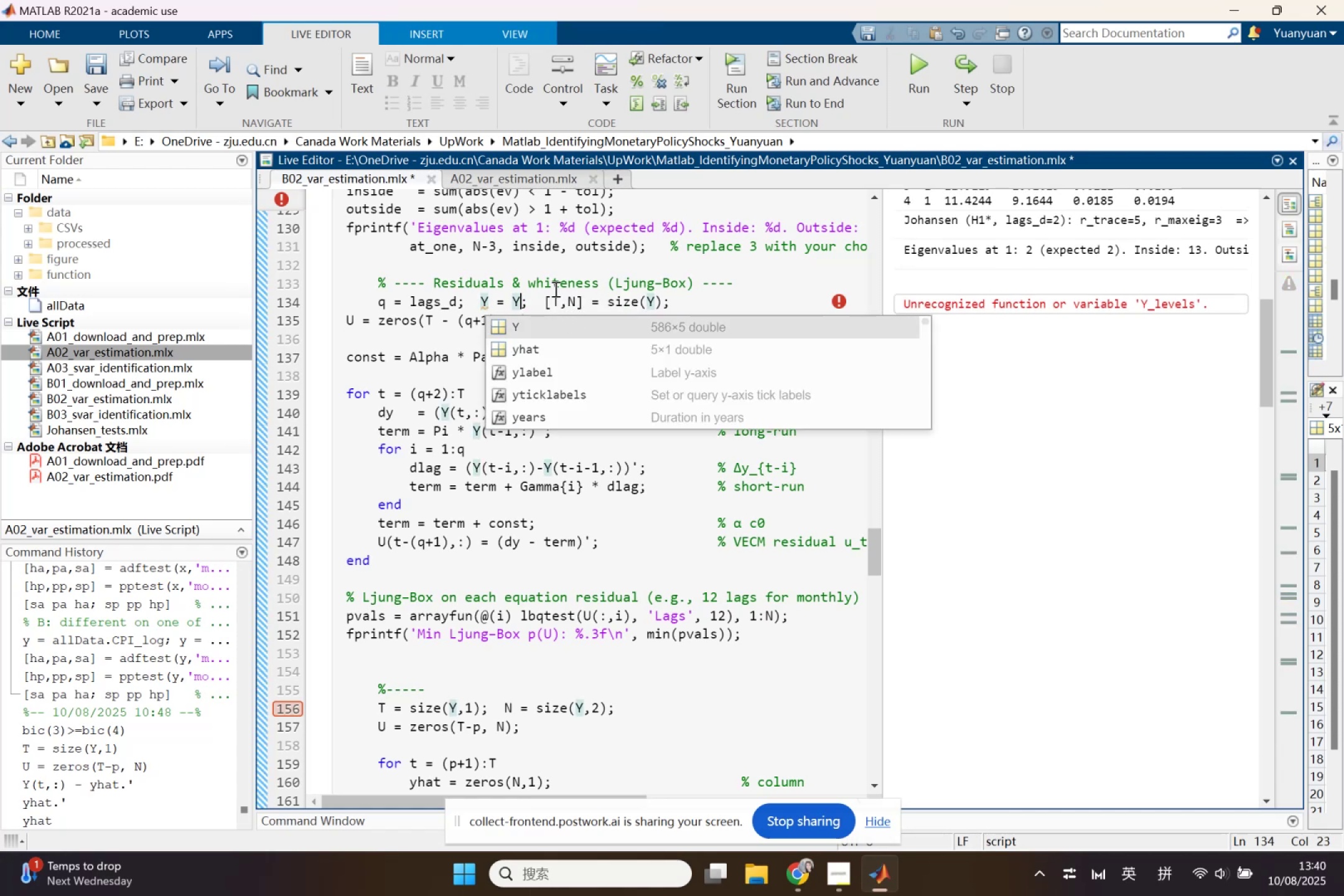 
left_click([554, 288])
 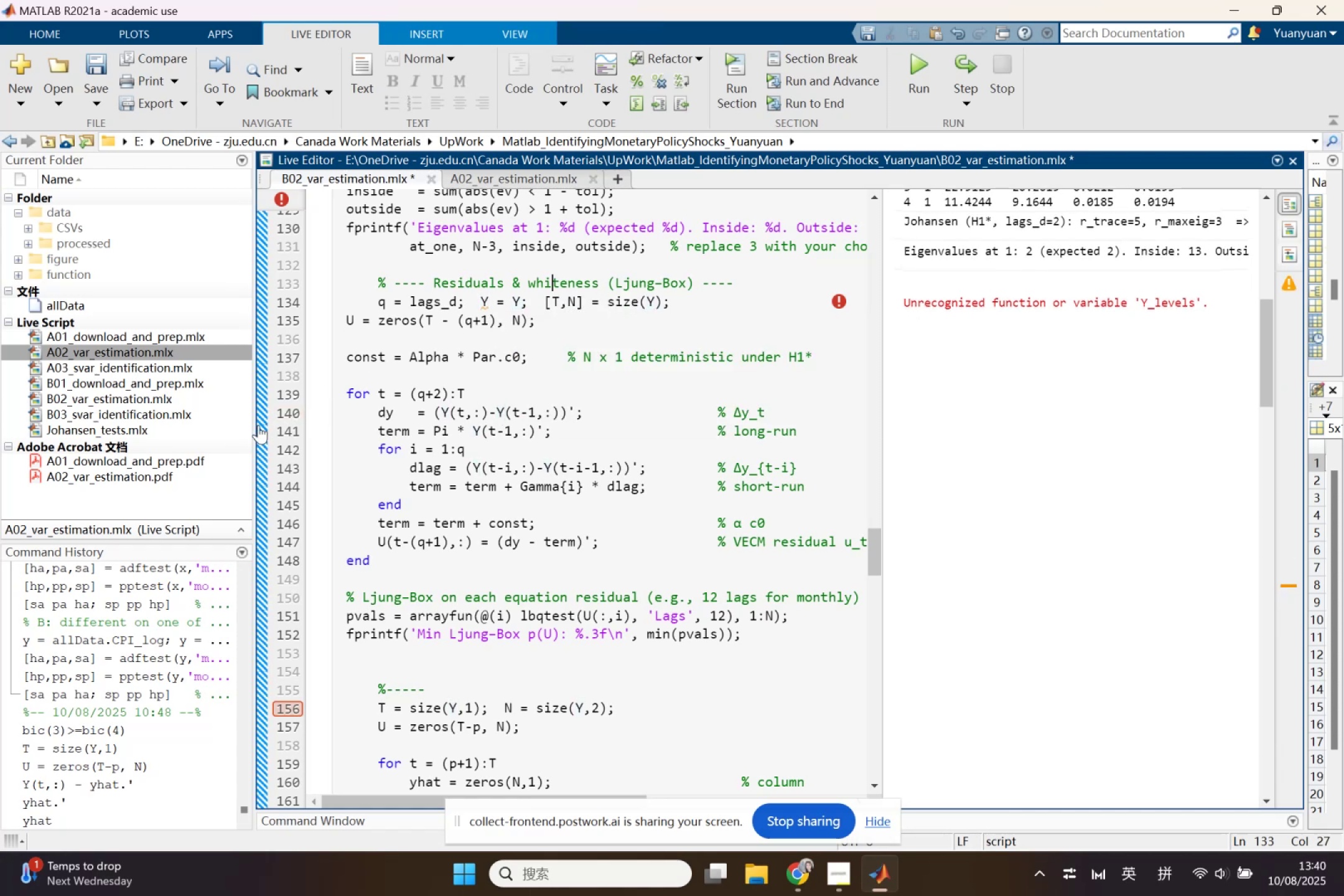 
left_click([258, 426])
 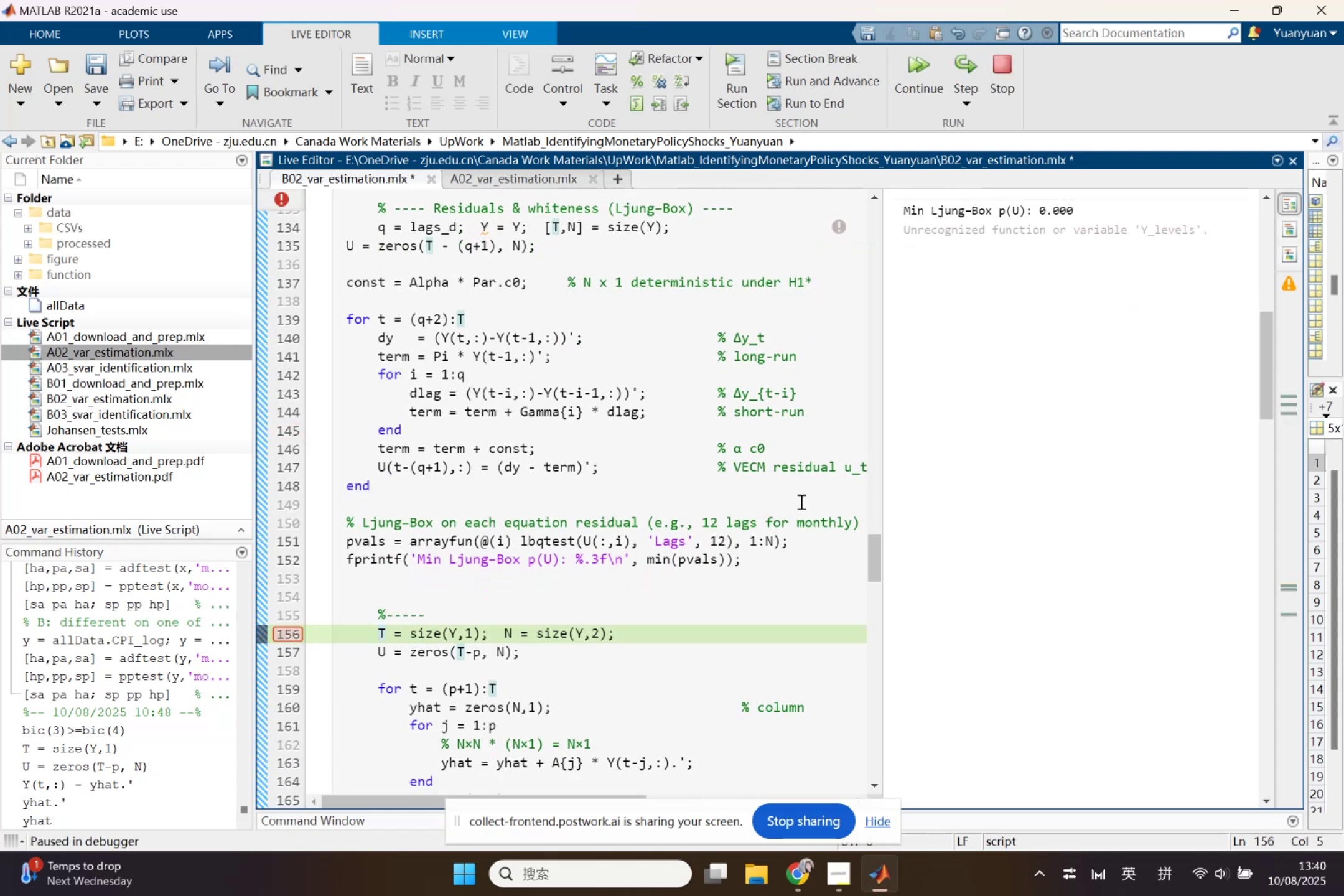 
wait(5.67)
 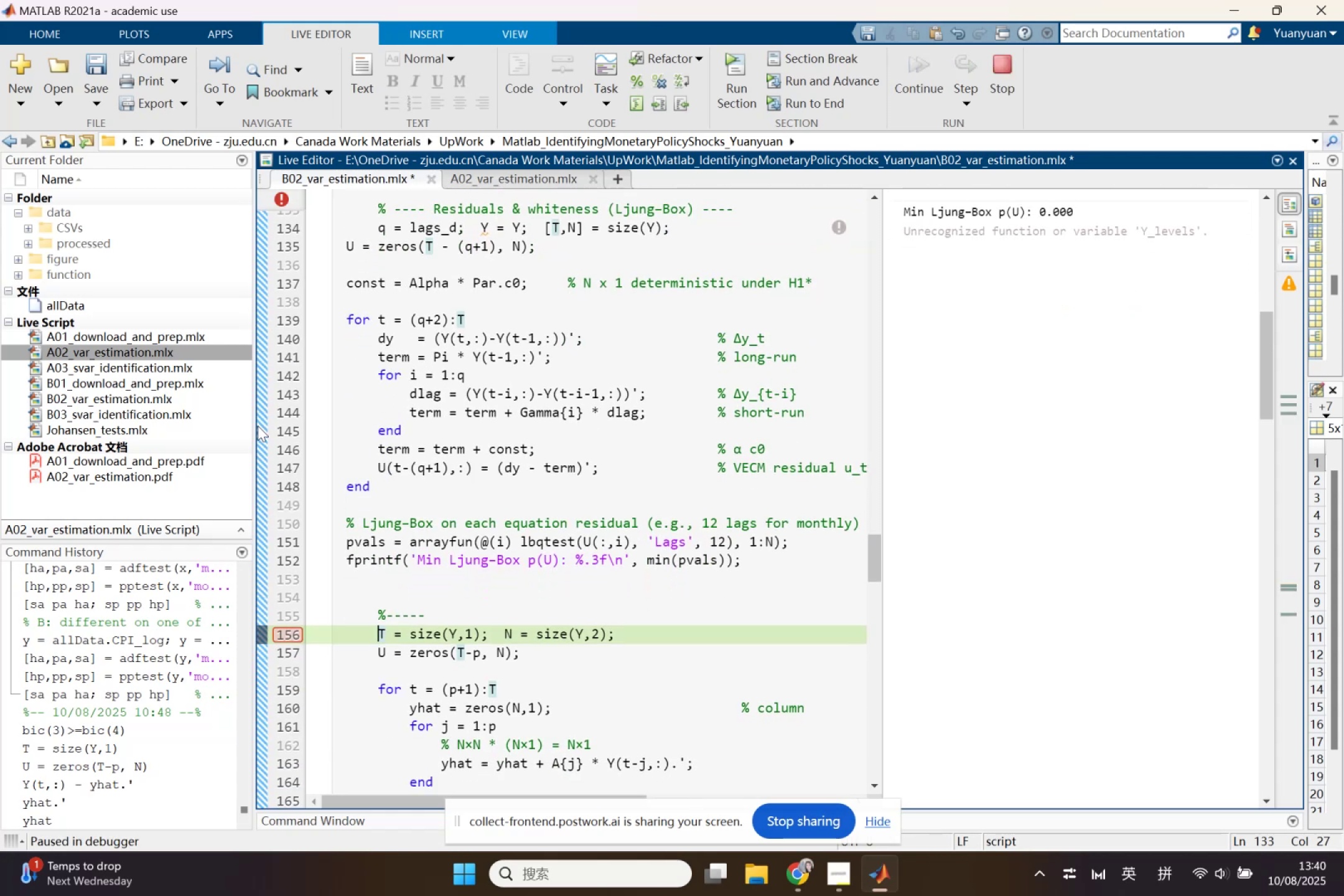 
scroll: coordinate [1007, 485], scroll_direction: up, amount: 1.0
 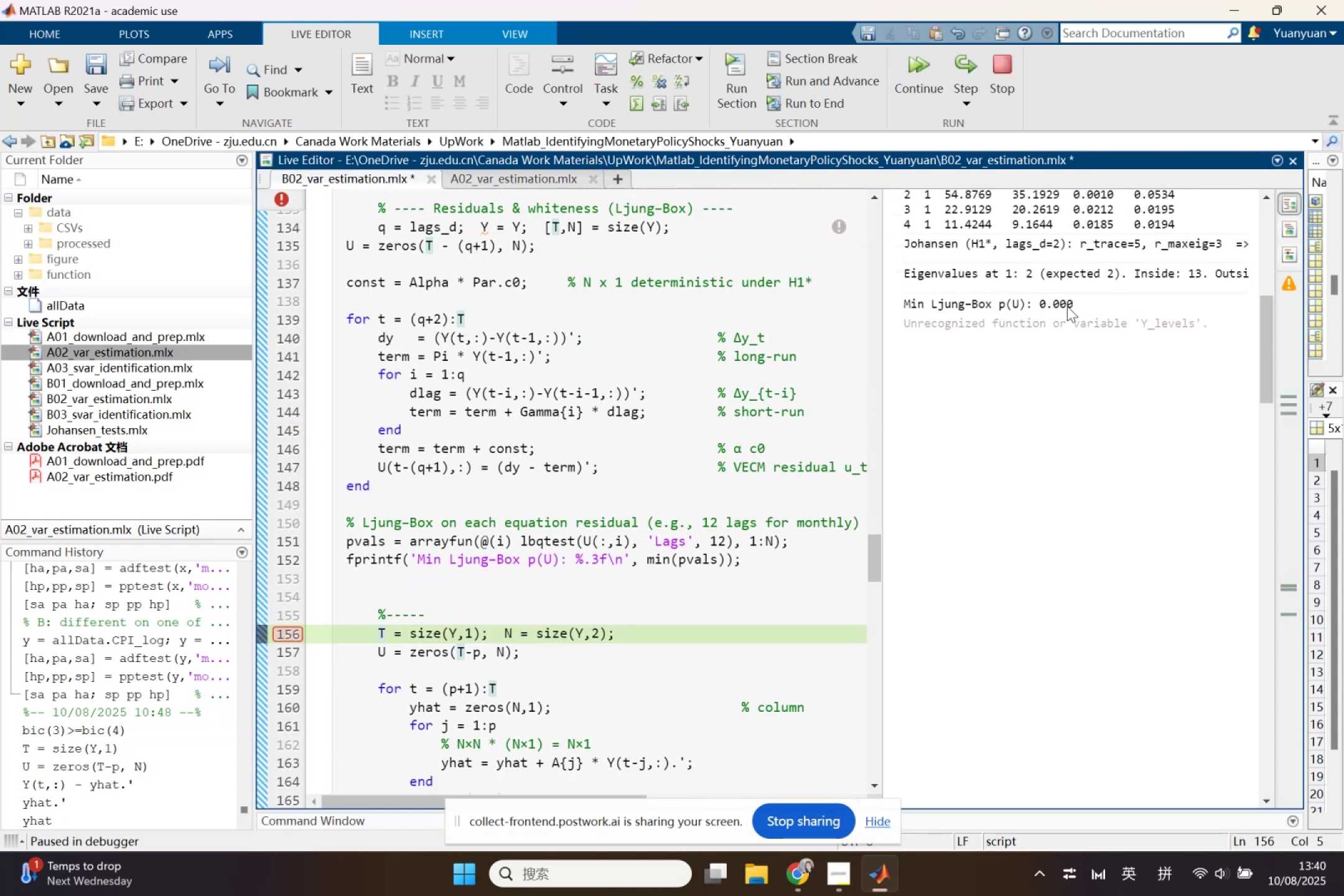 
left_click([1065, 301])
 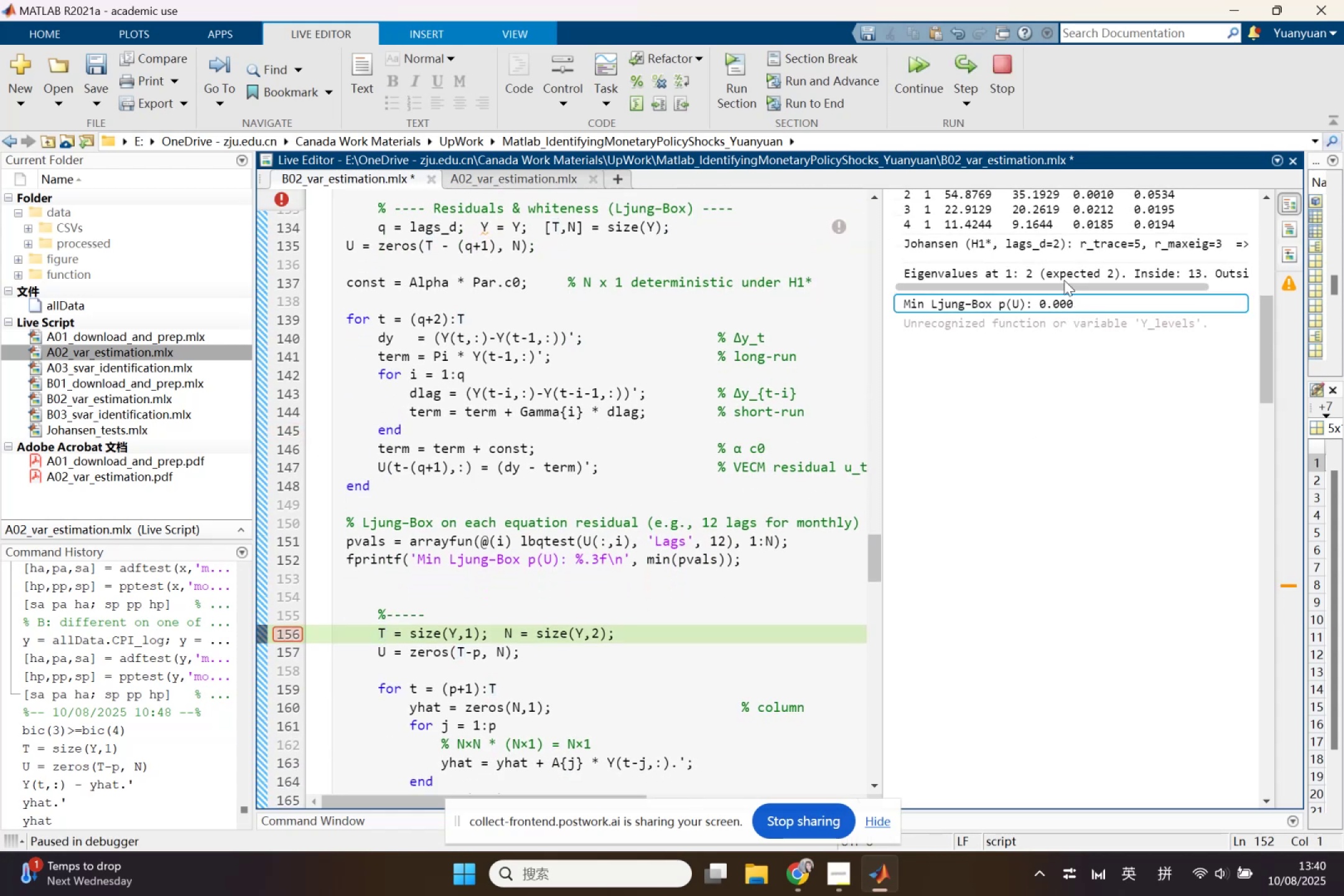 
left_click([1061, 275])
 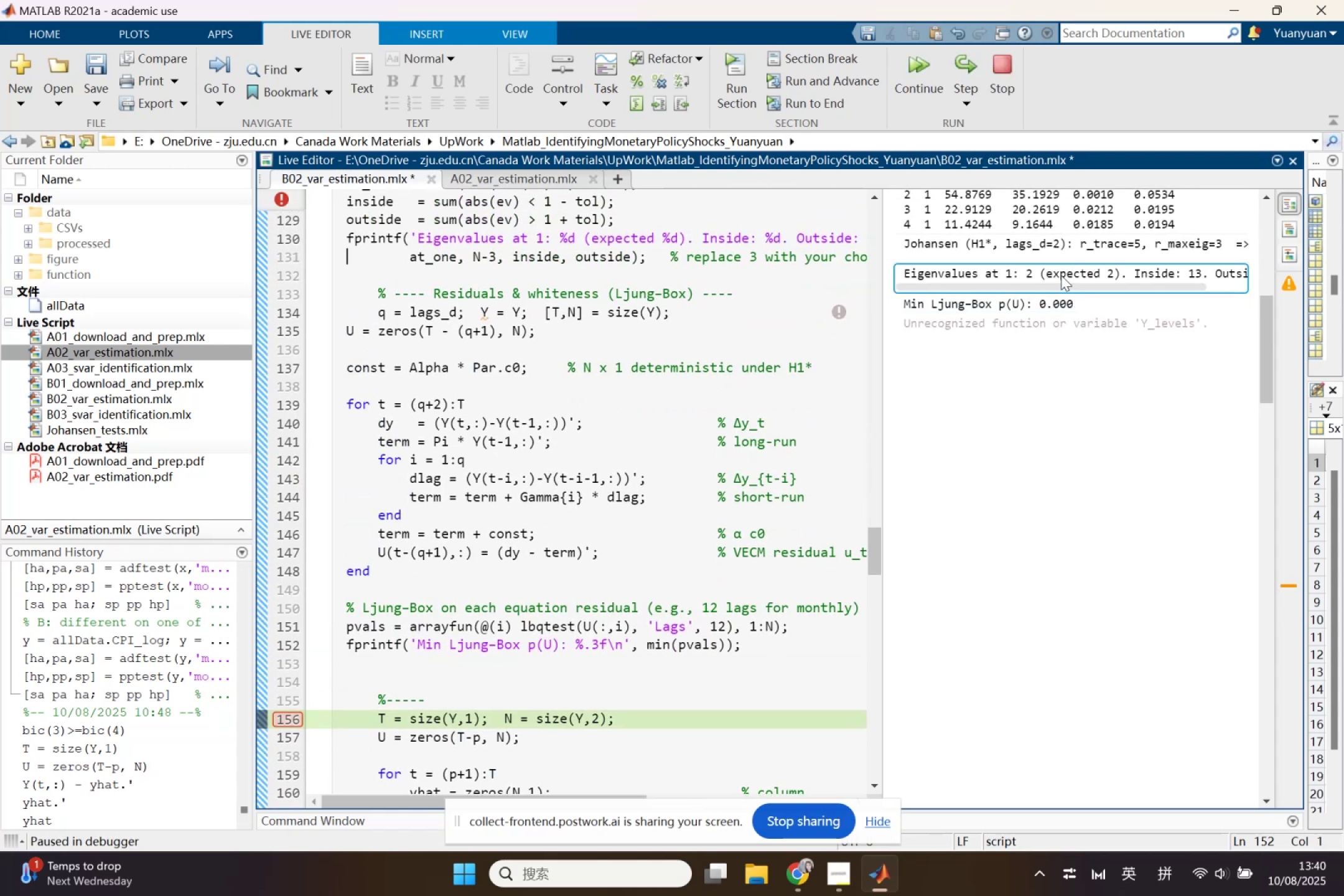 
key(Control+ControlLeft)
 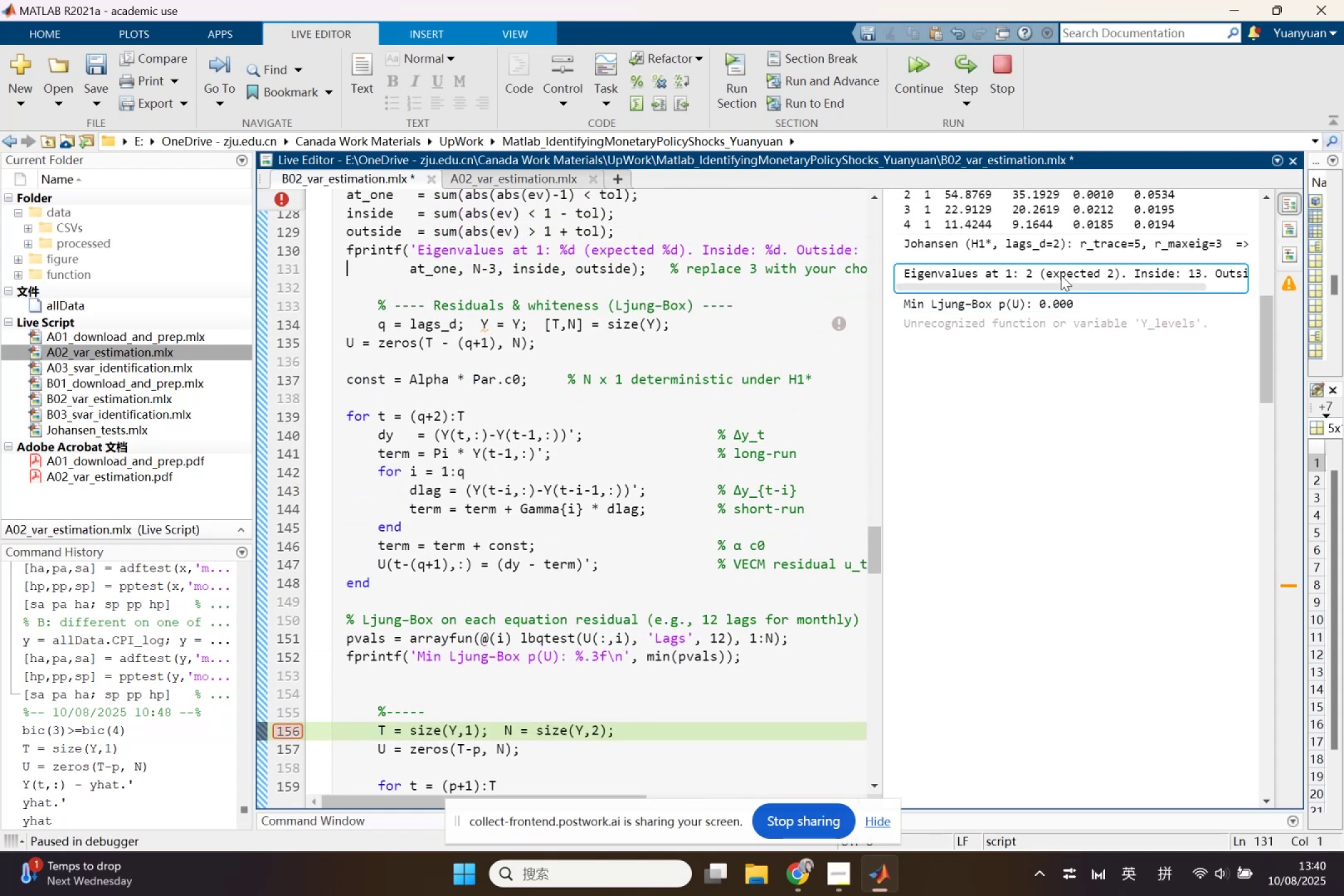 
key(Control+C)
 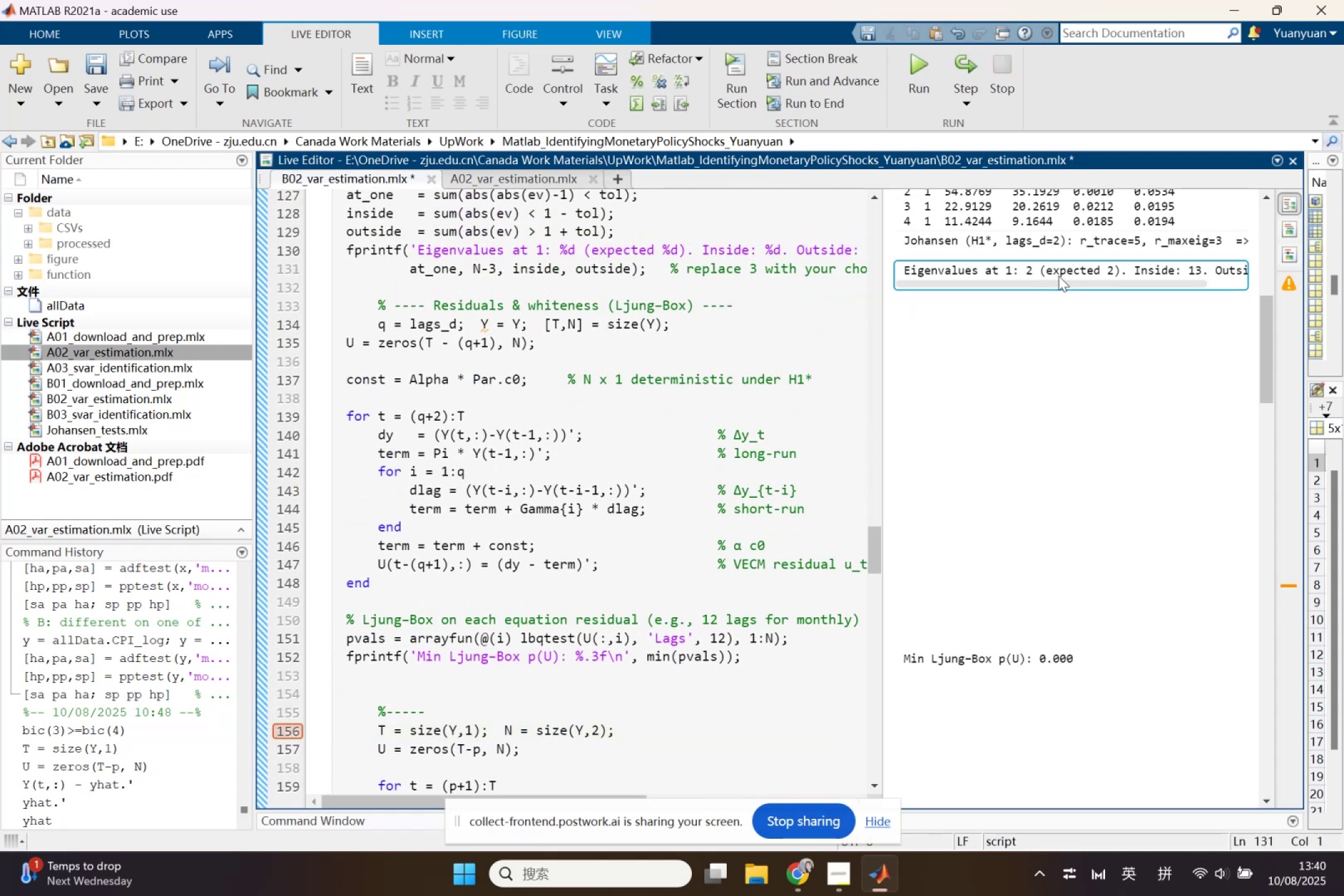 
left_click([1058, 276])
 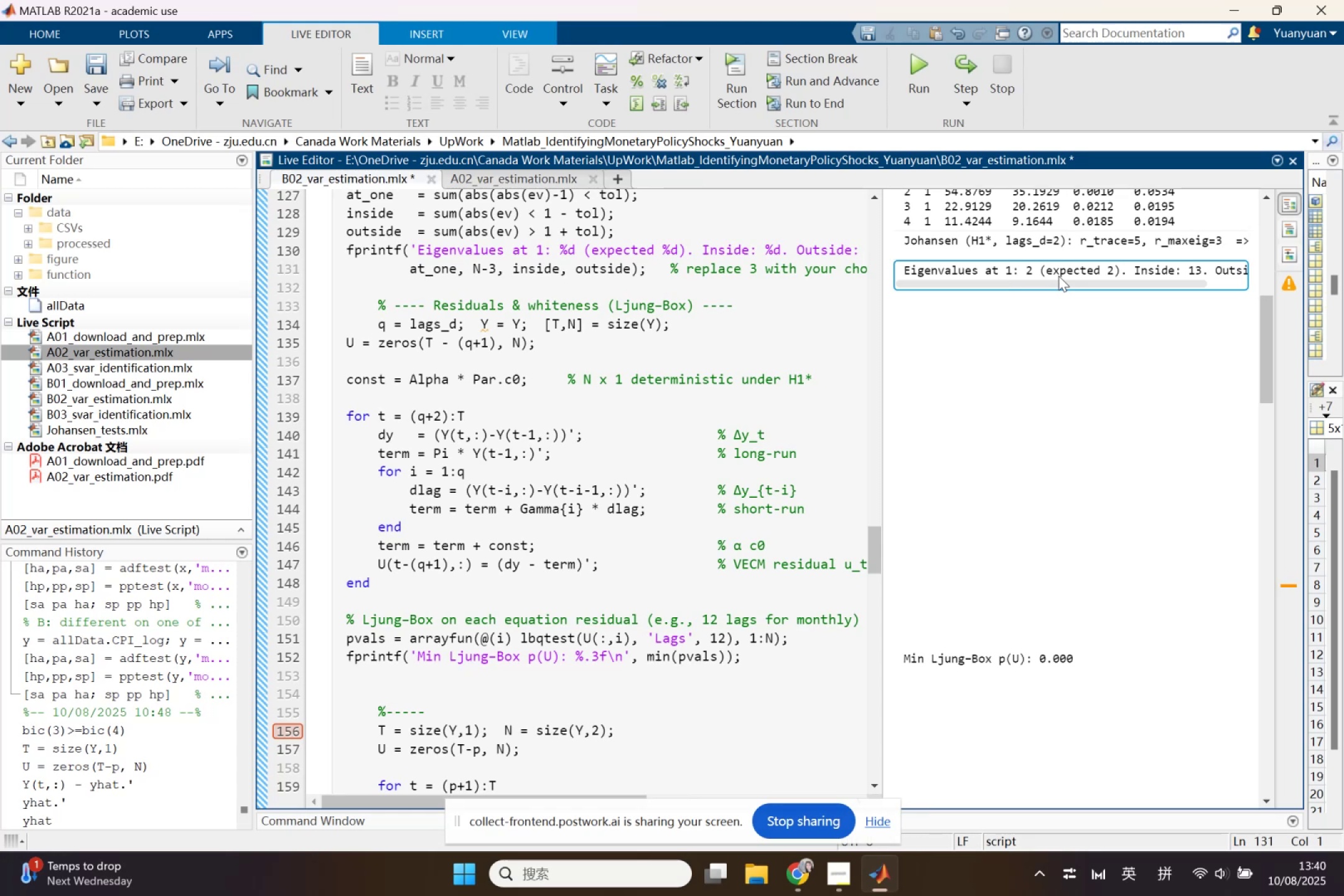 
right_click([1058, 276])
 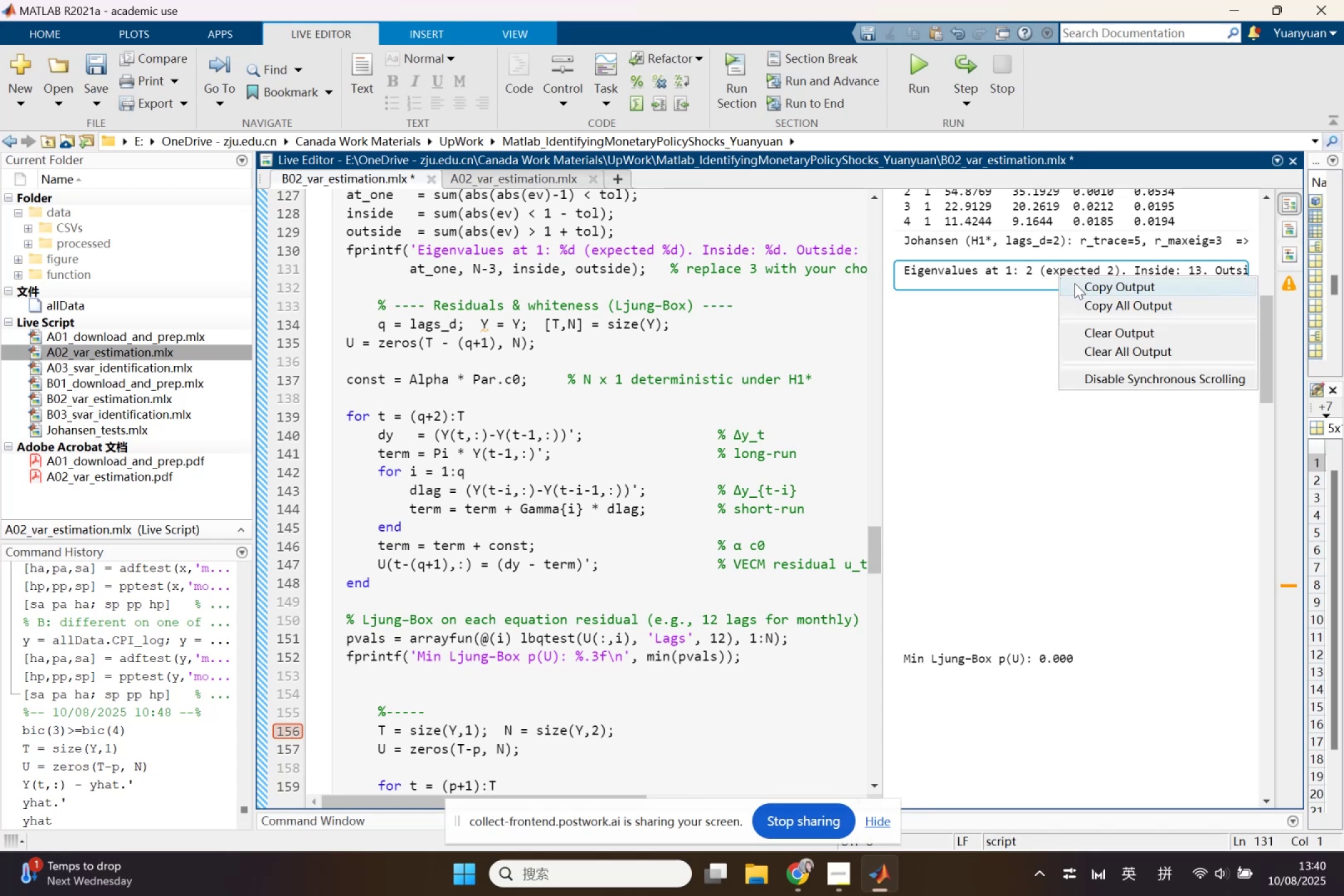 
left_click([1076, 284])
 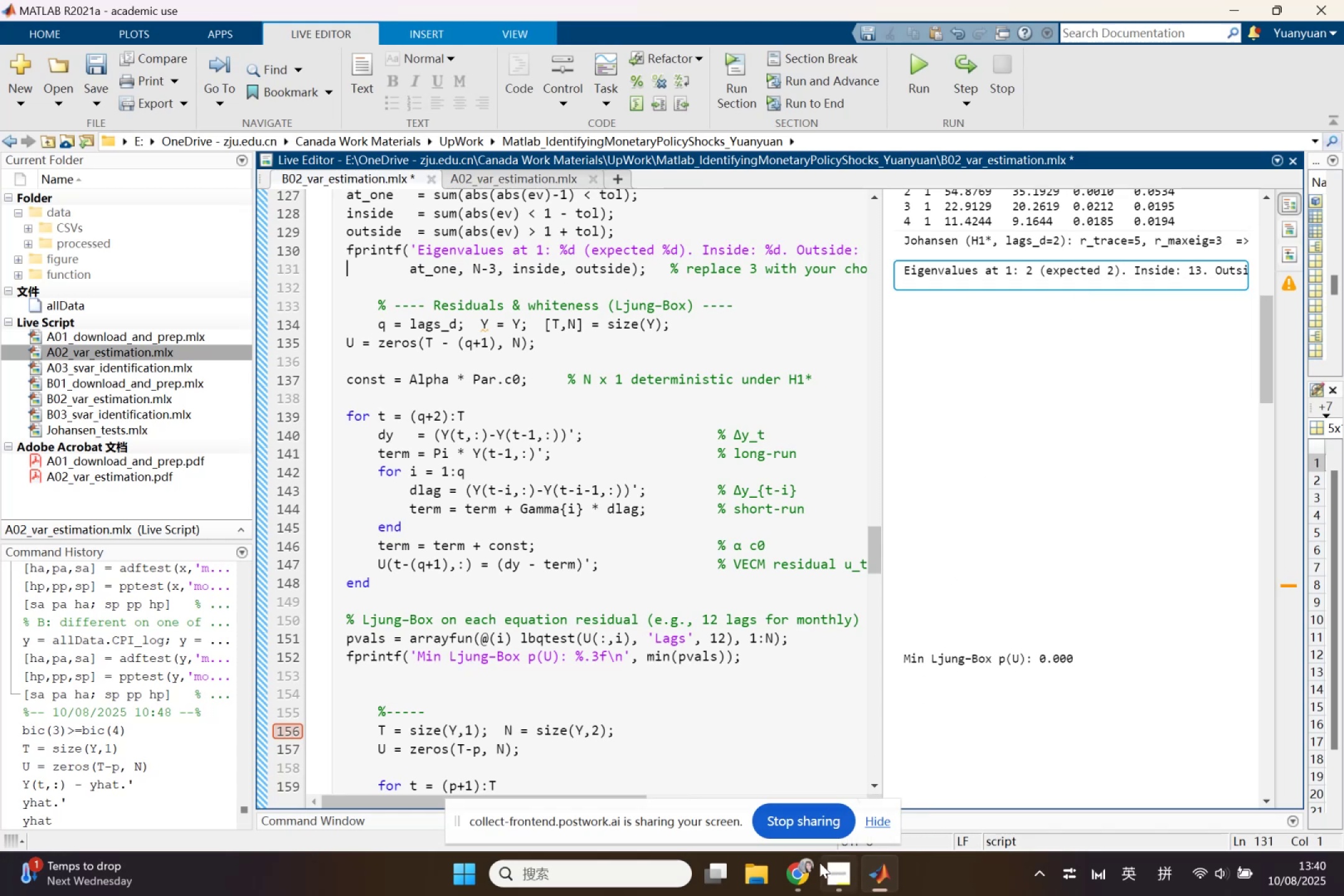 
left_click([803, 868])
 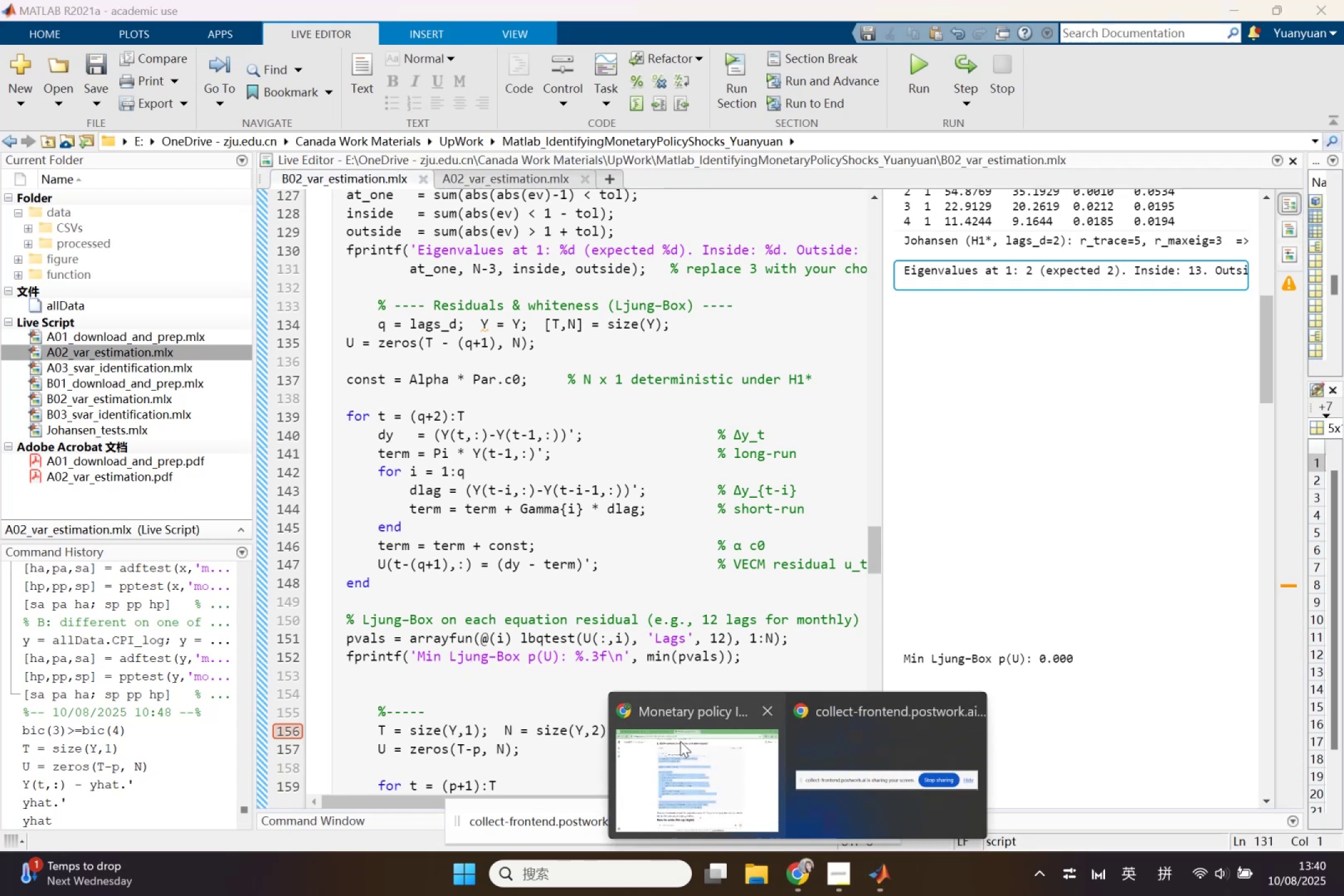 
double_click([680, 741])
 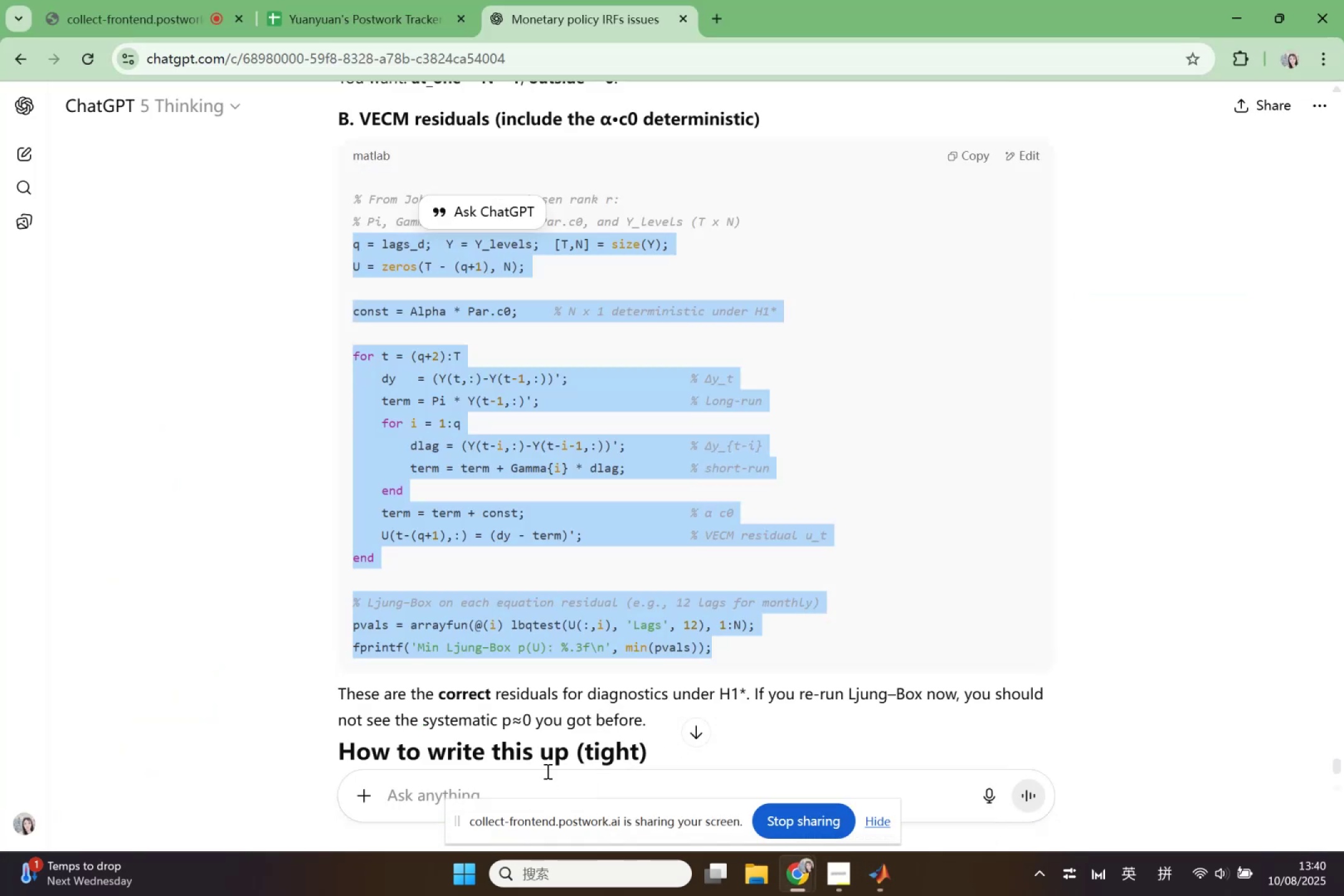 
key(Control+V)
 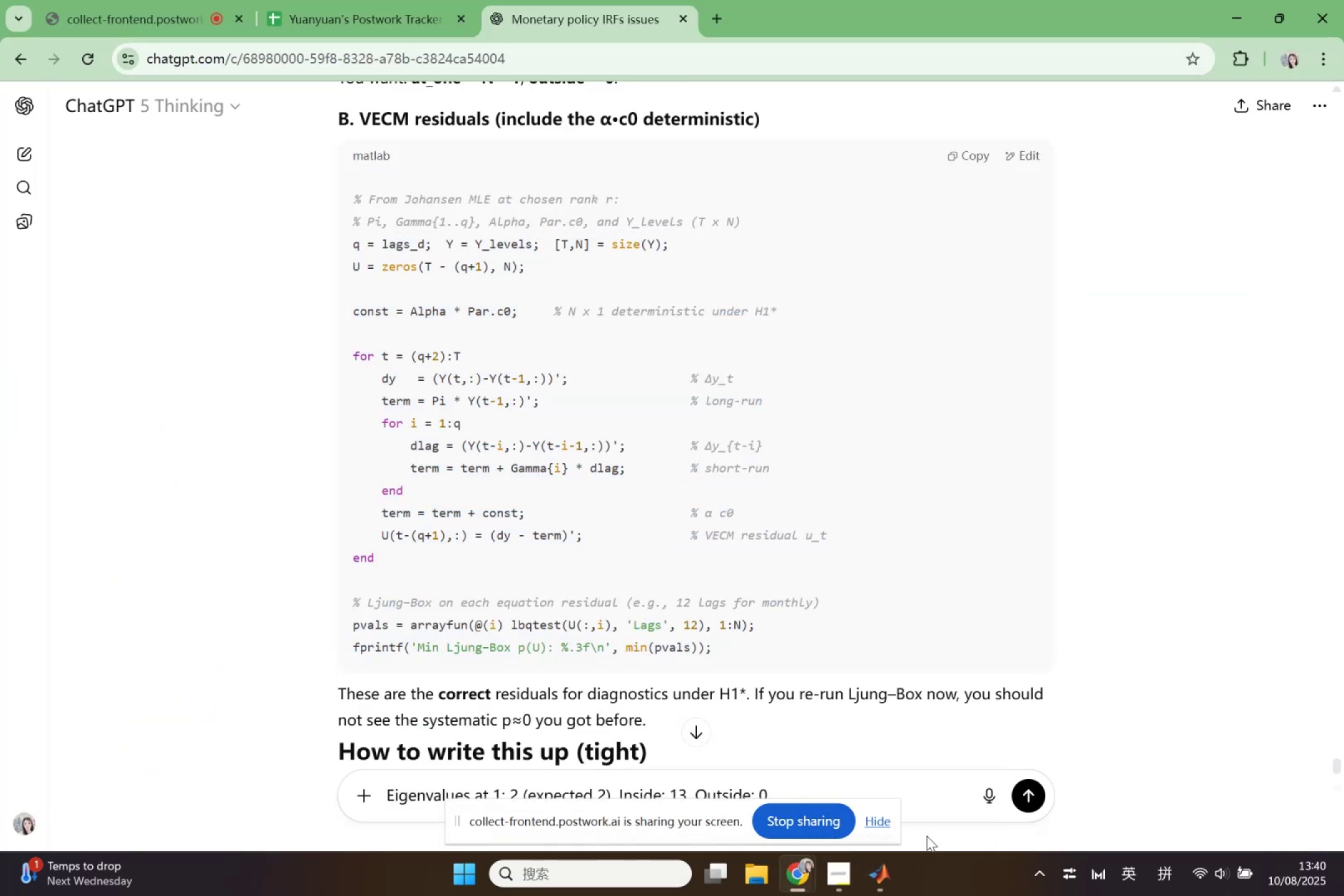 
key(Shift+Enter)
 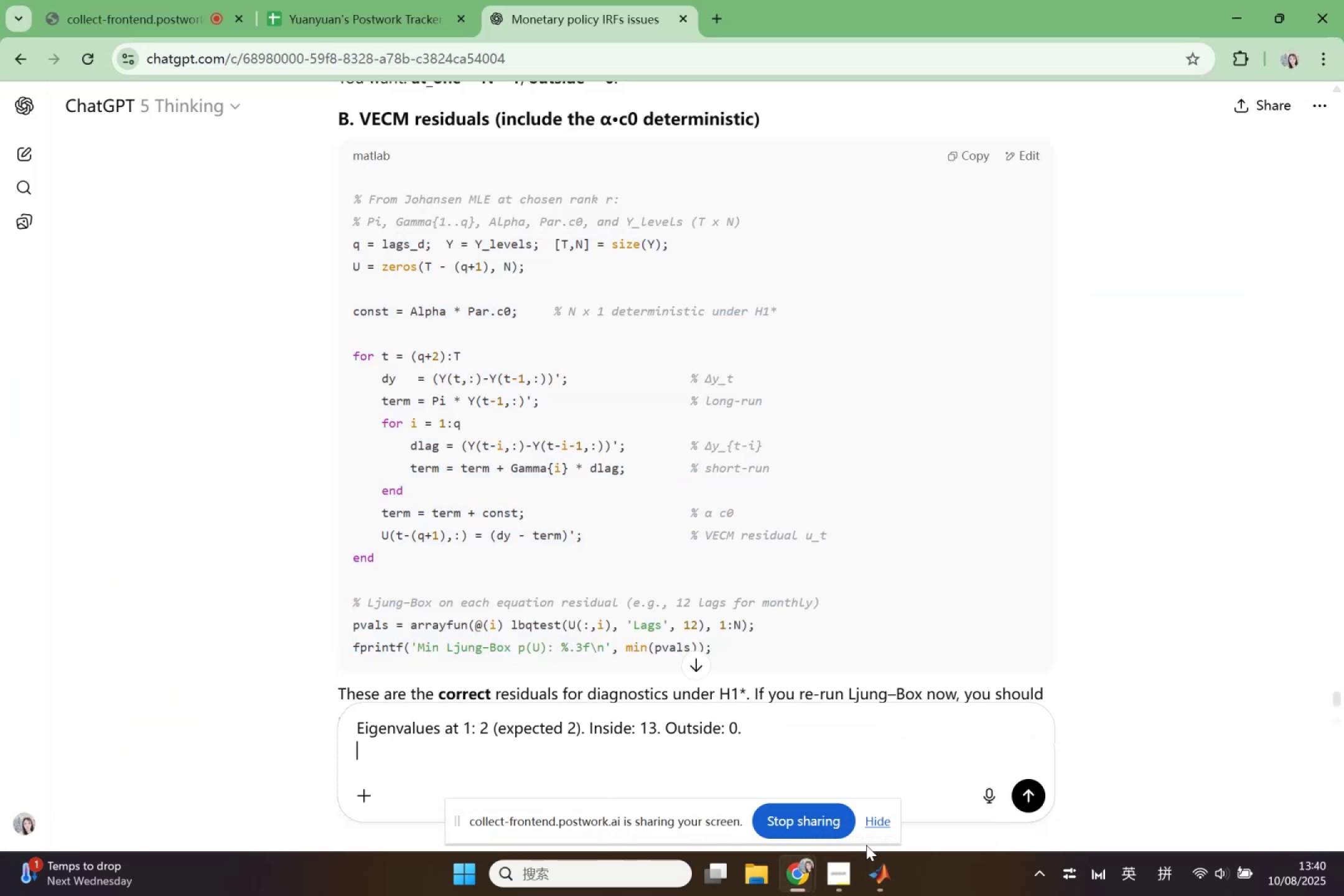 
left_click([885, 861])
 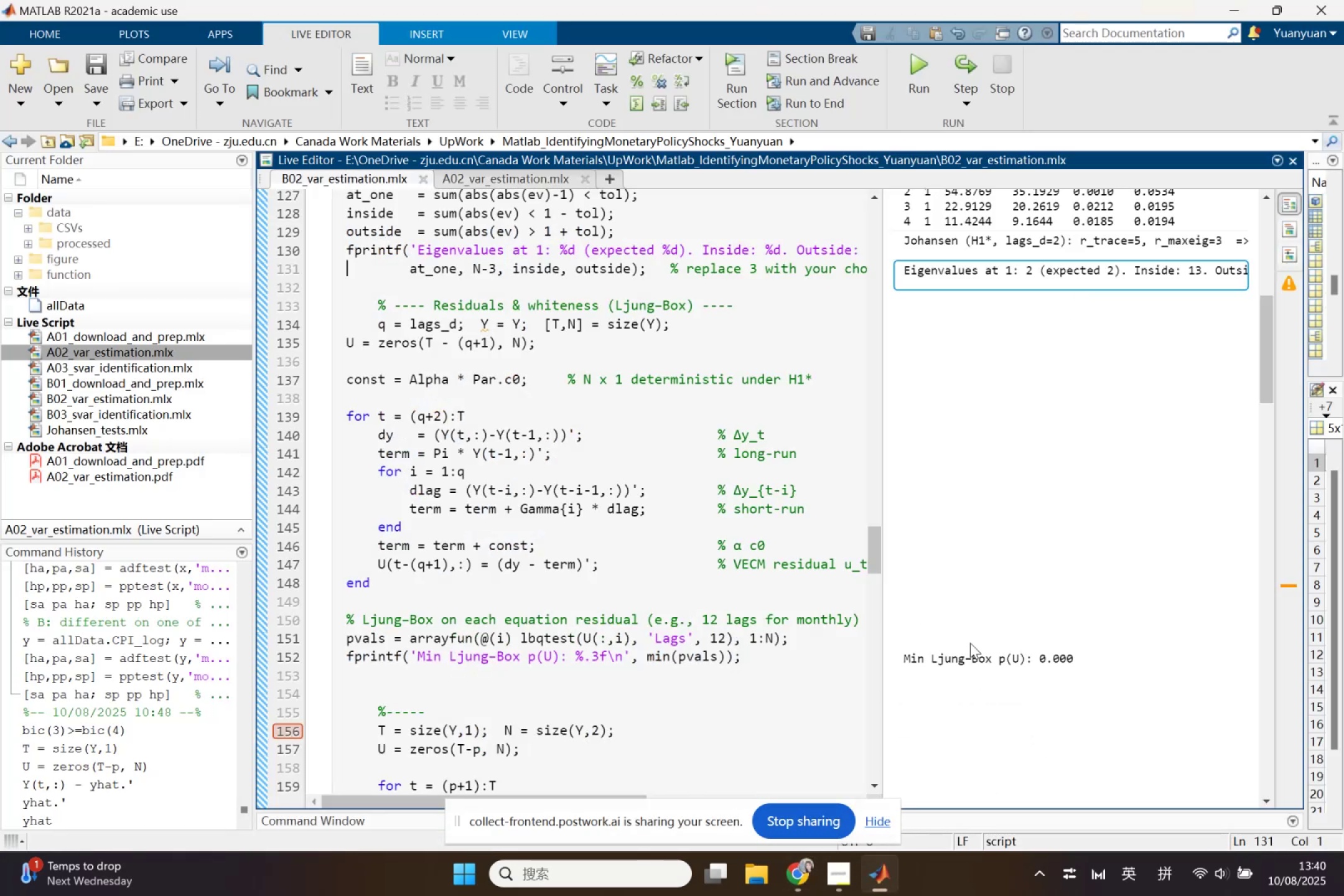 
left_click([970, 655])
 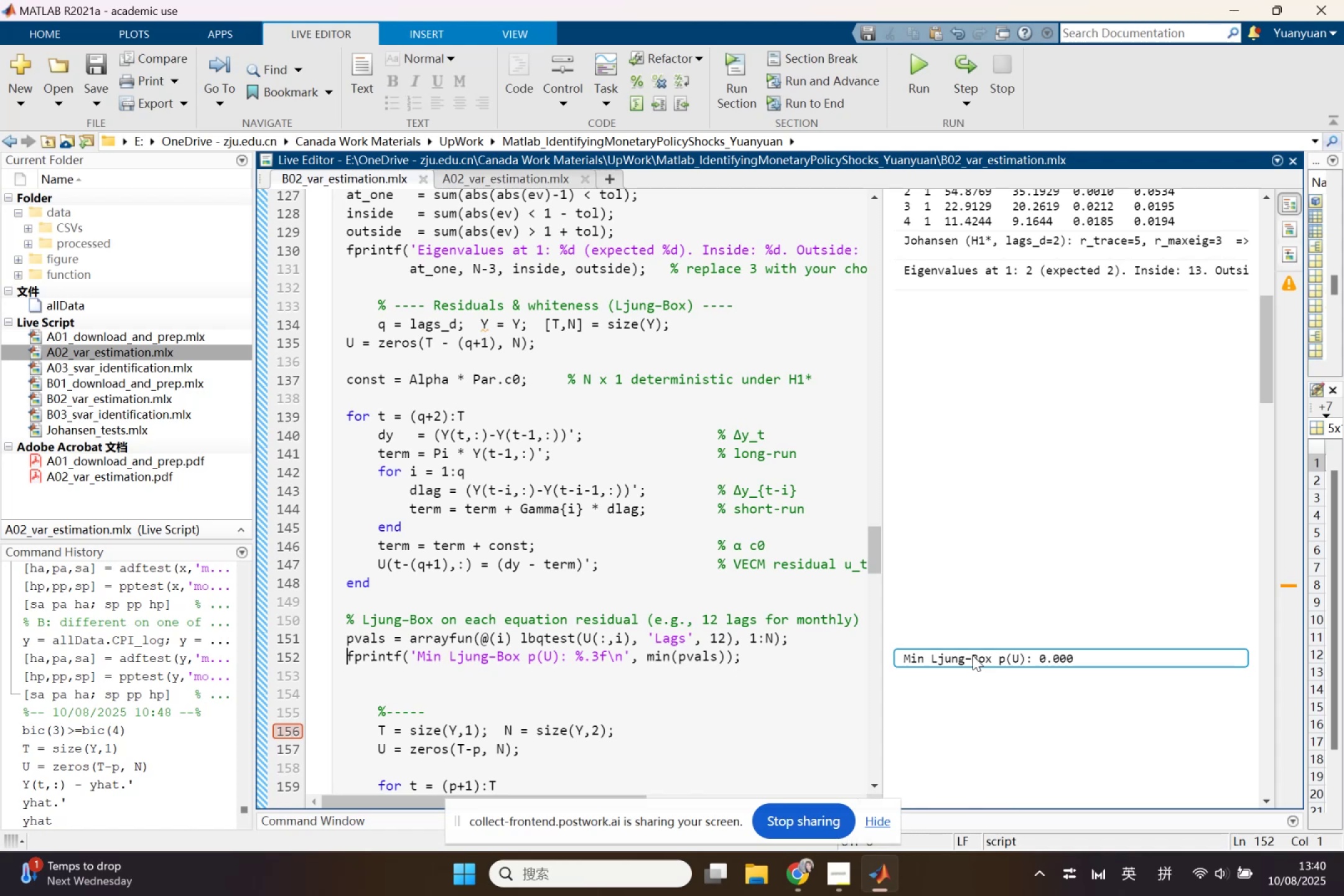 
right_click([973, 655])
 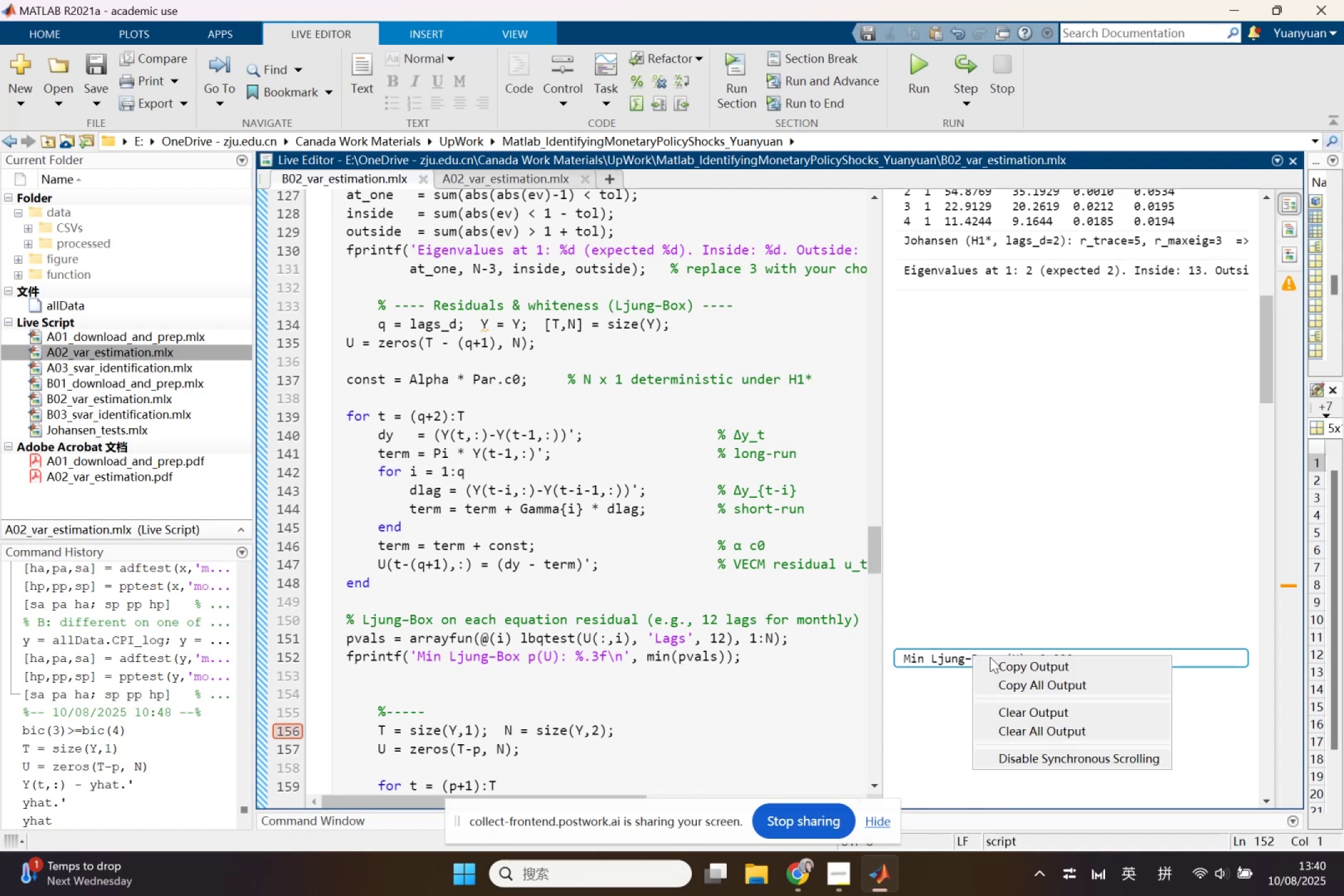 
left_click([990, 658])
 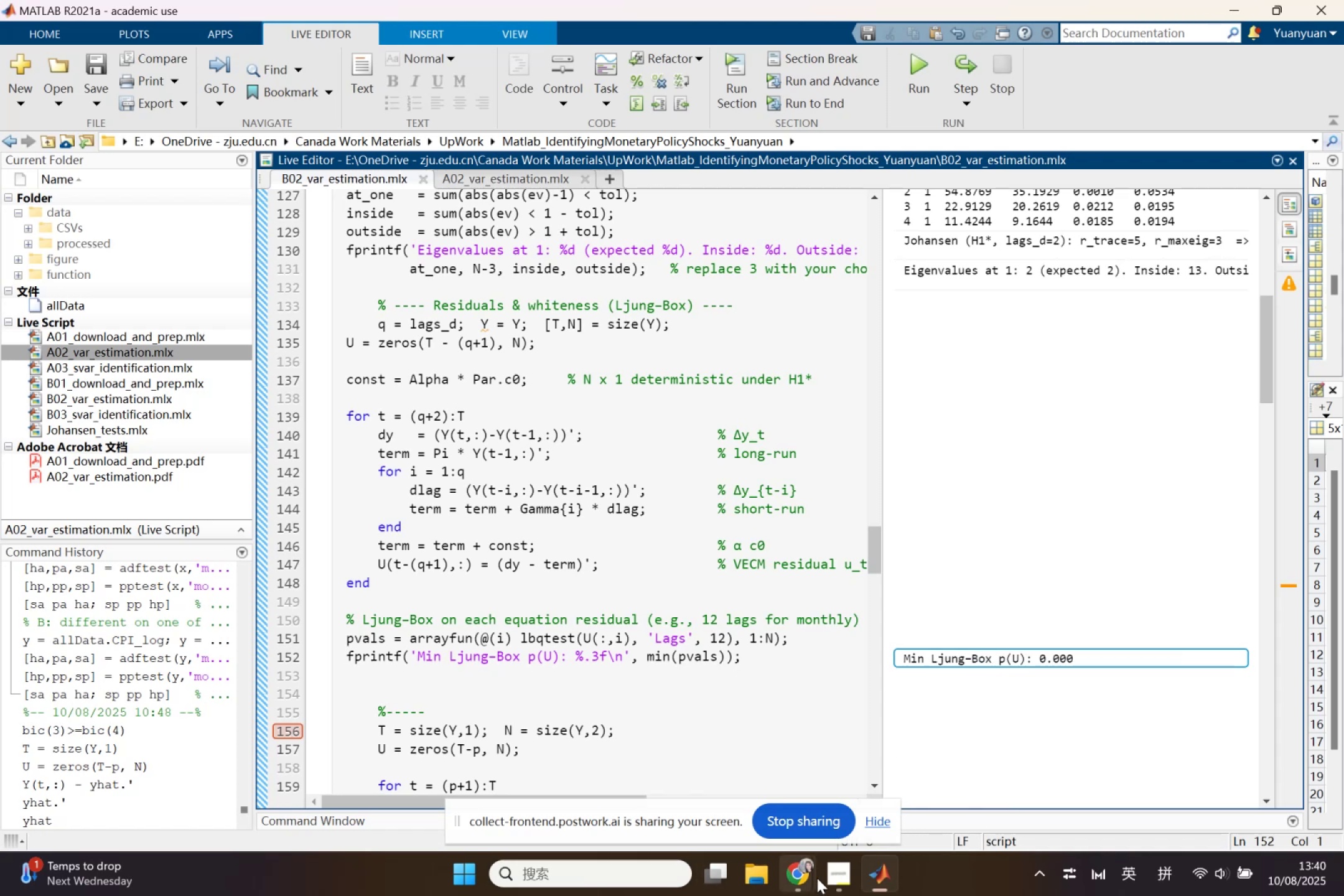 
left_click([795, 879])
 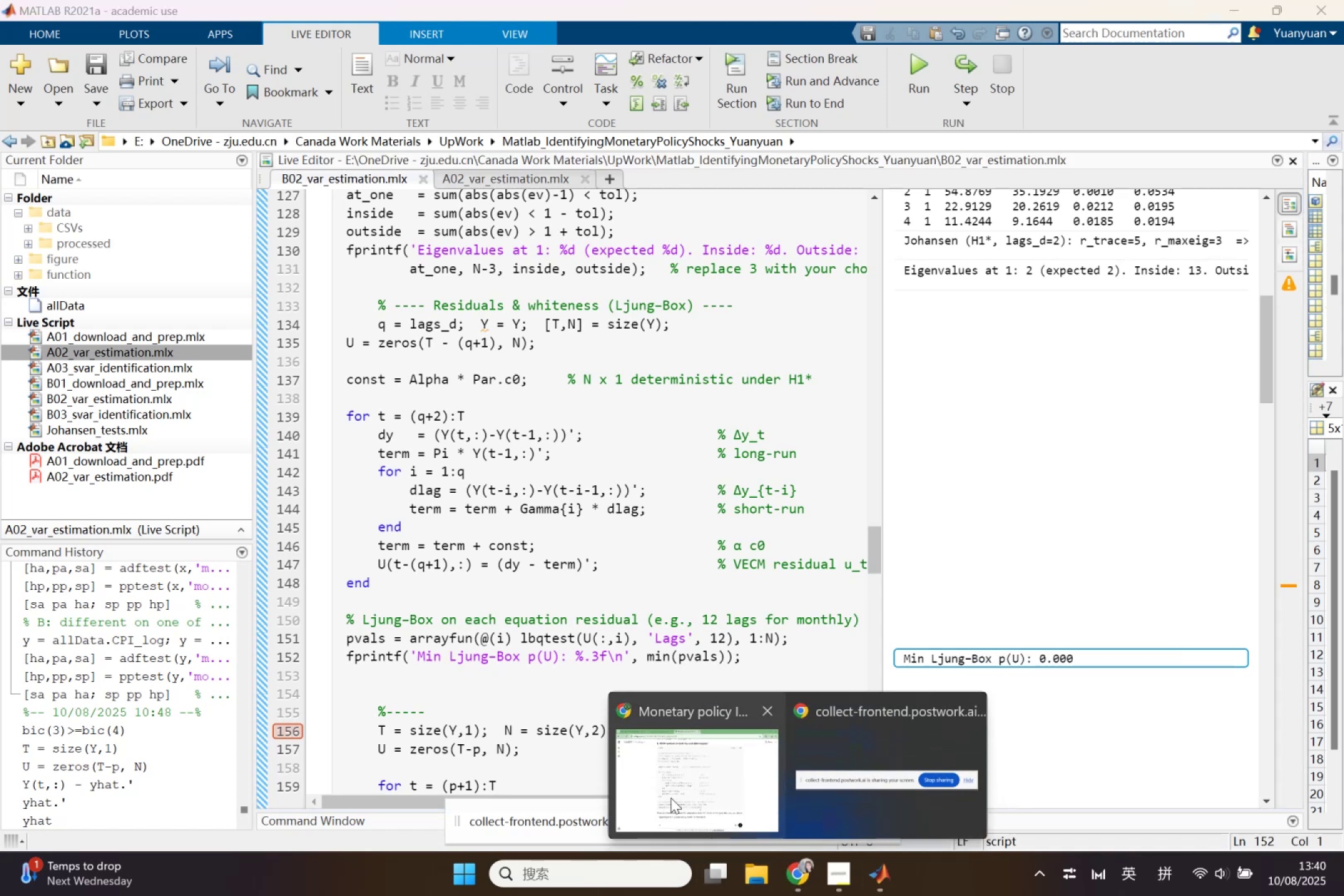 
left_click([686, 787])
 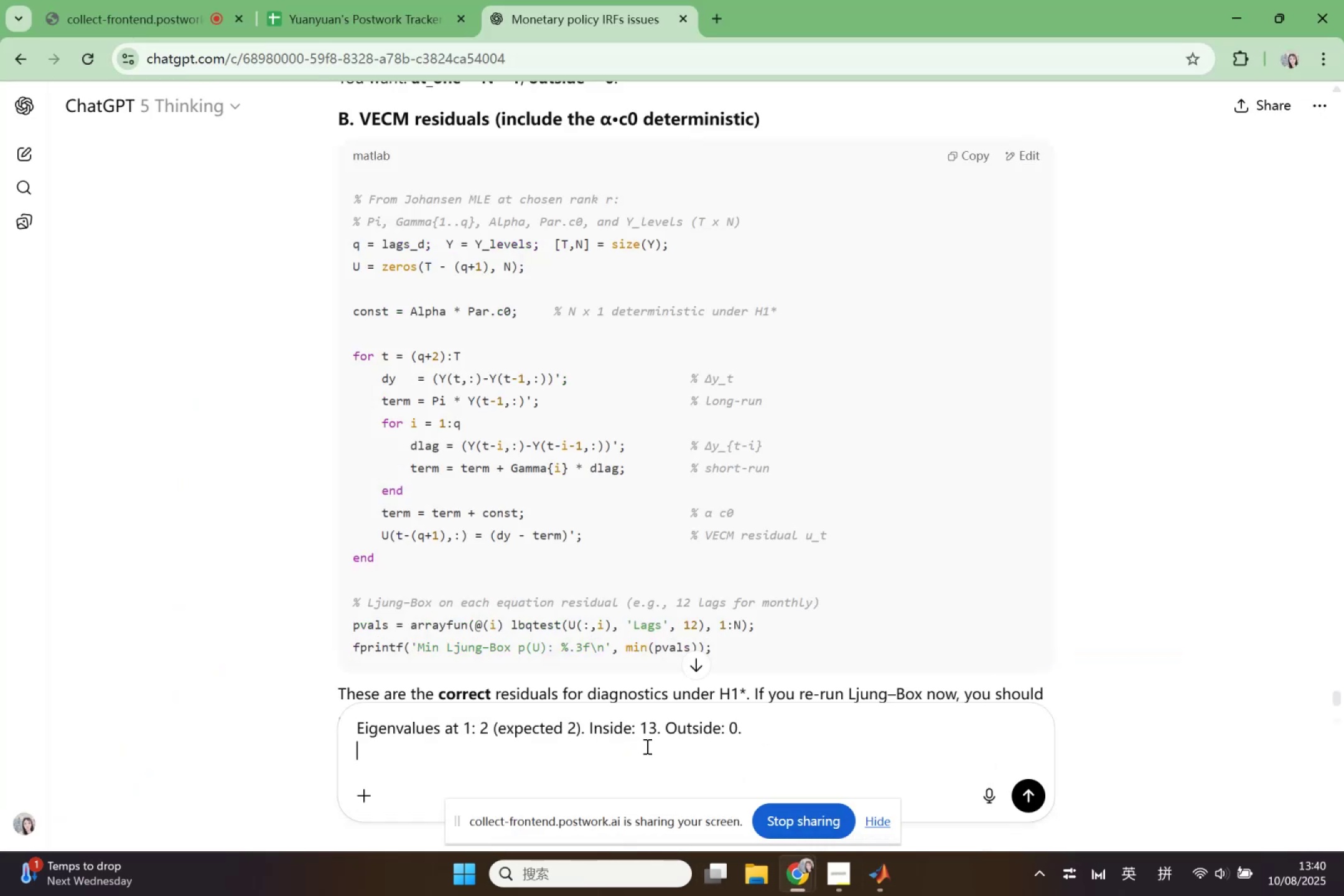 
key(Control+V)
 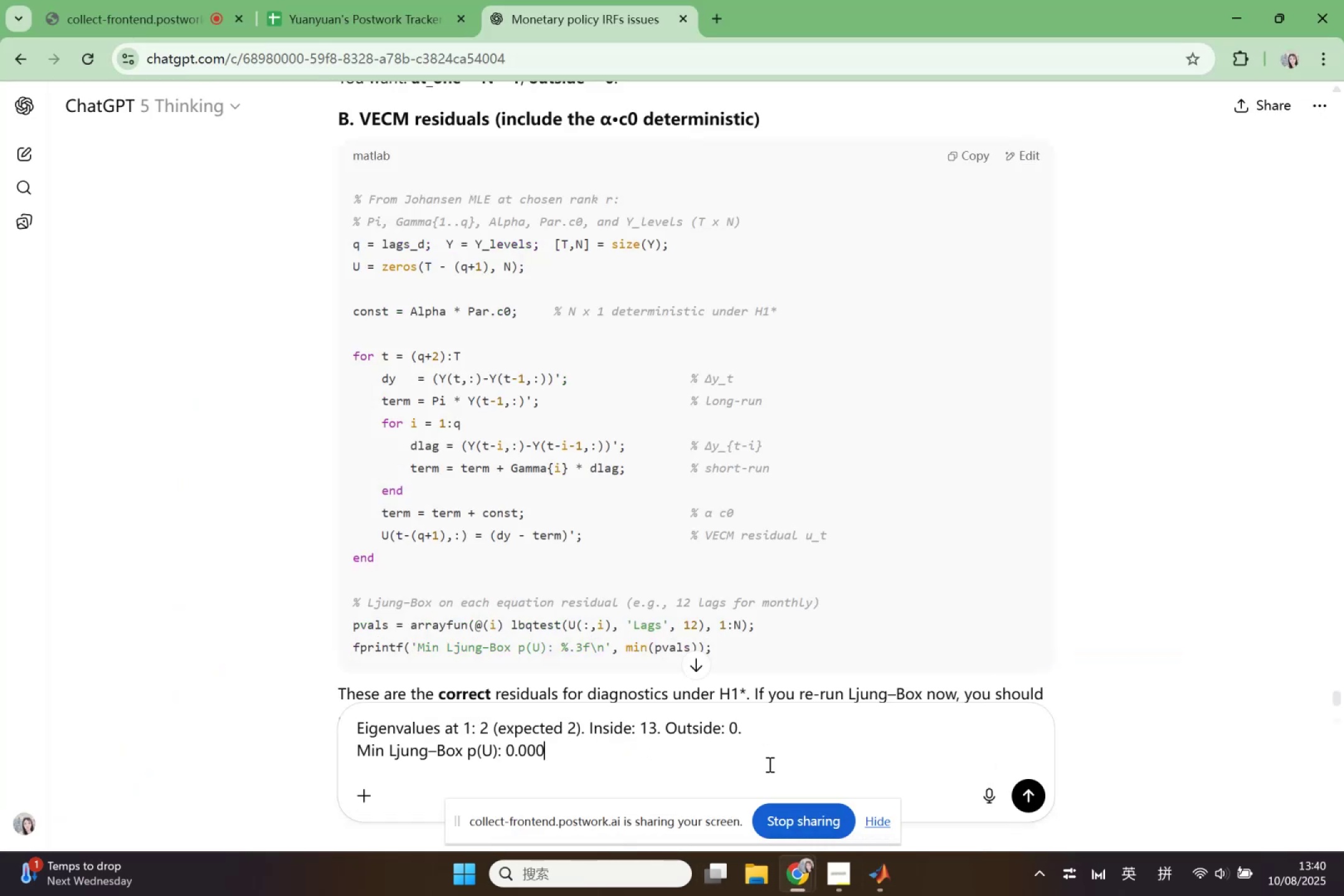 
key(Shift+Enter)
 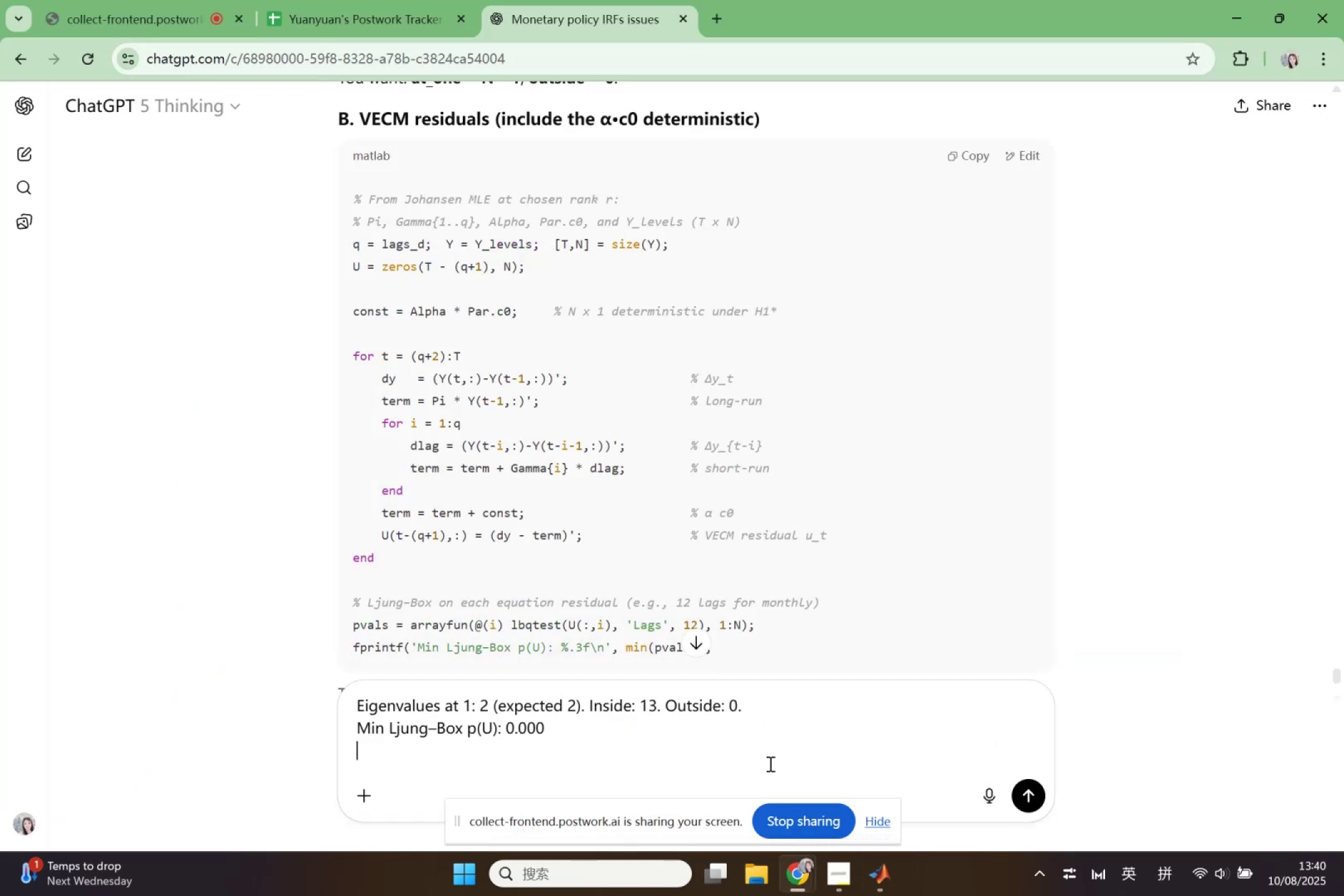 
key(Shift+Enter)
 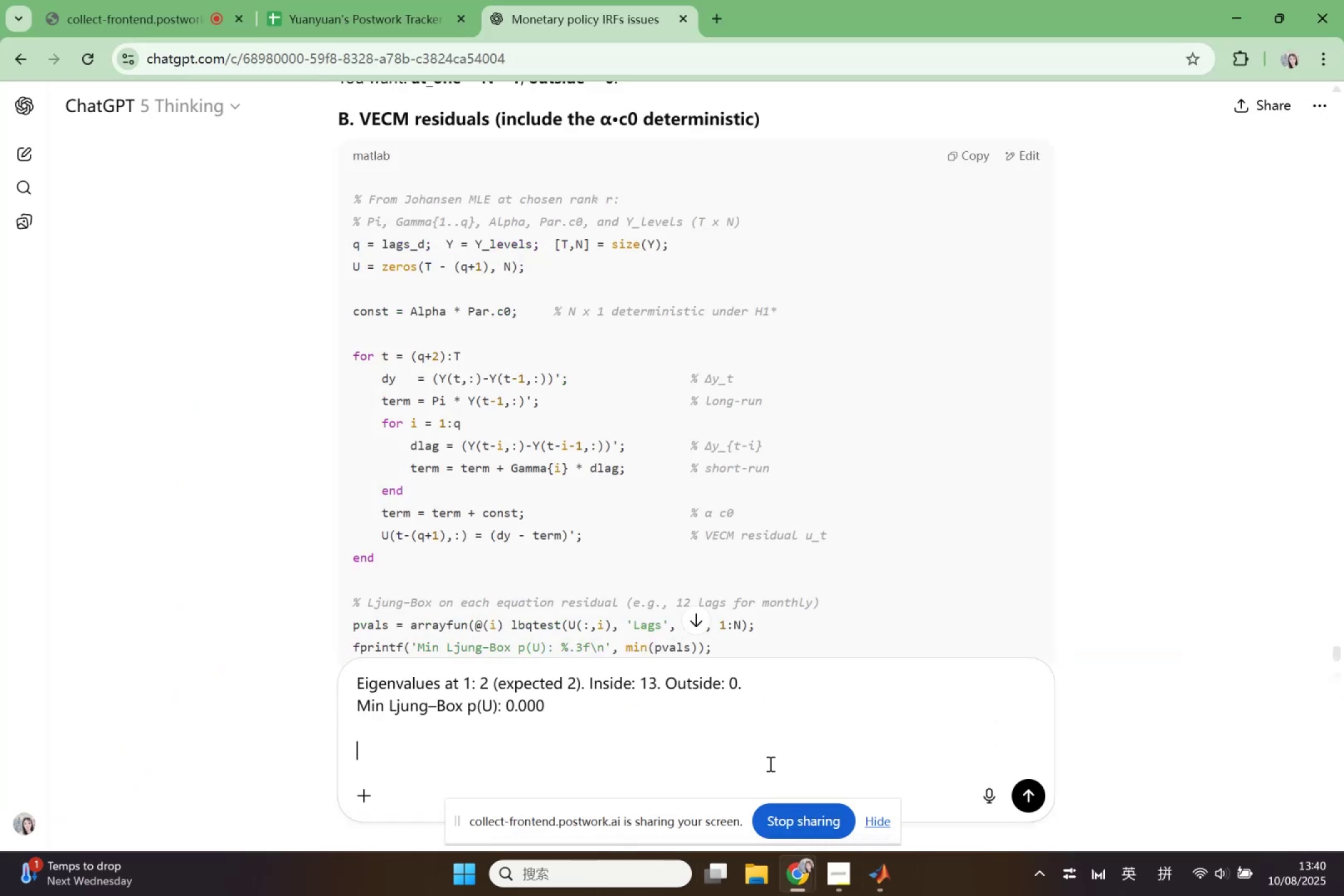 
type(It)
key(Backspace)
type(s t)
key(Backspace)
type(it corrected)
key(Backspace)
key(Backspace)
type( now?)
 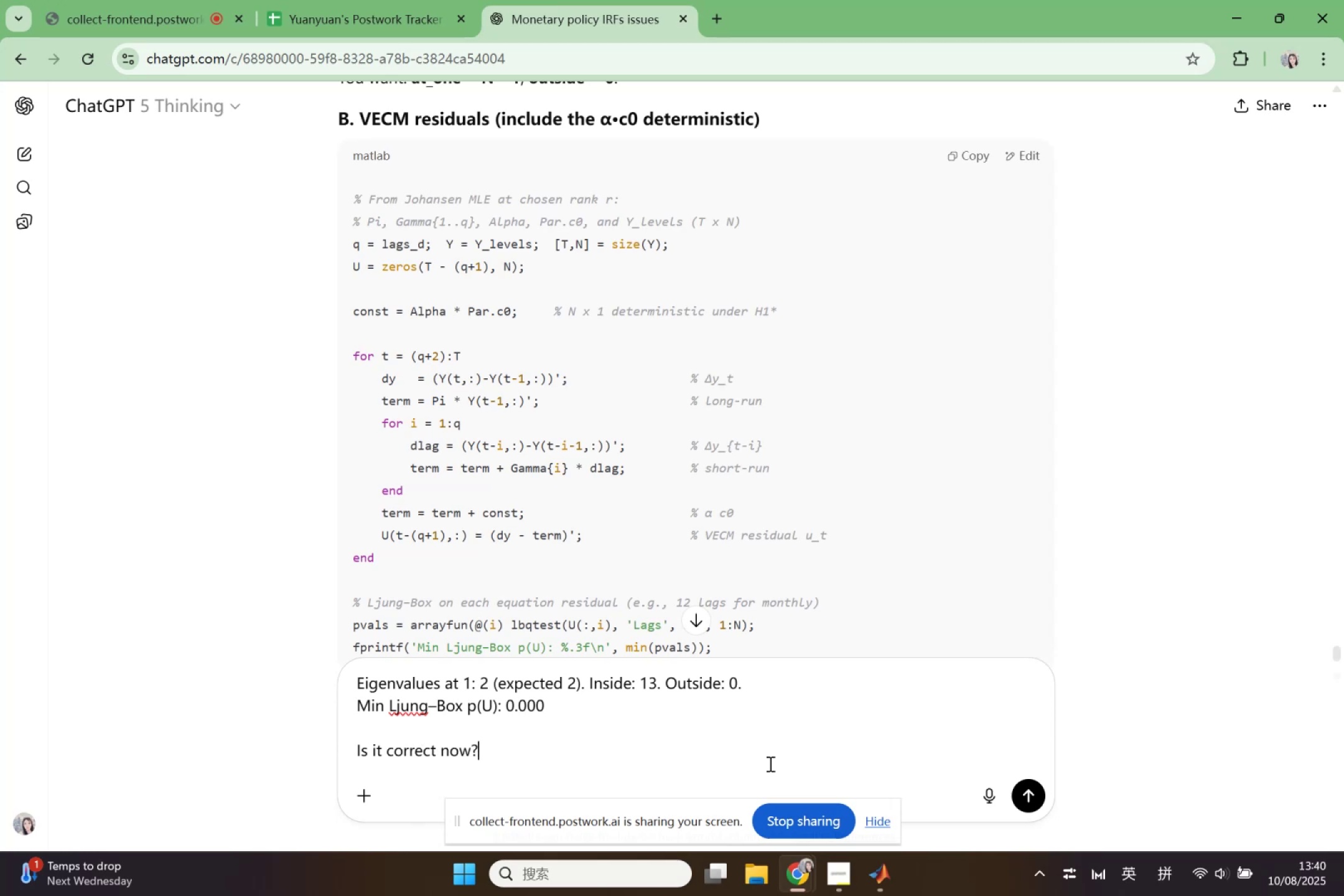 
key(Enter)
 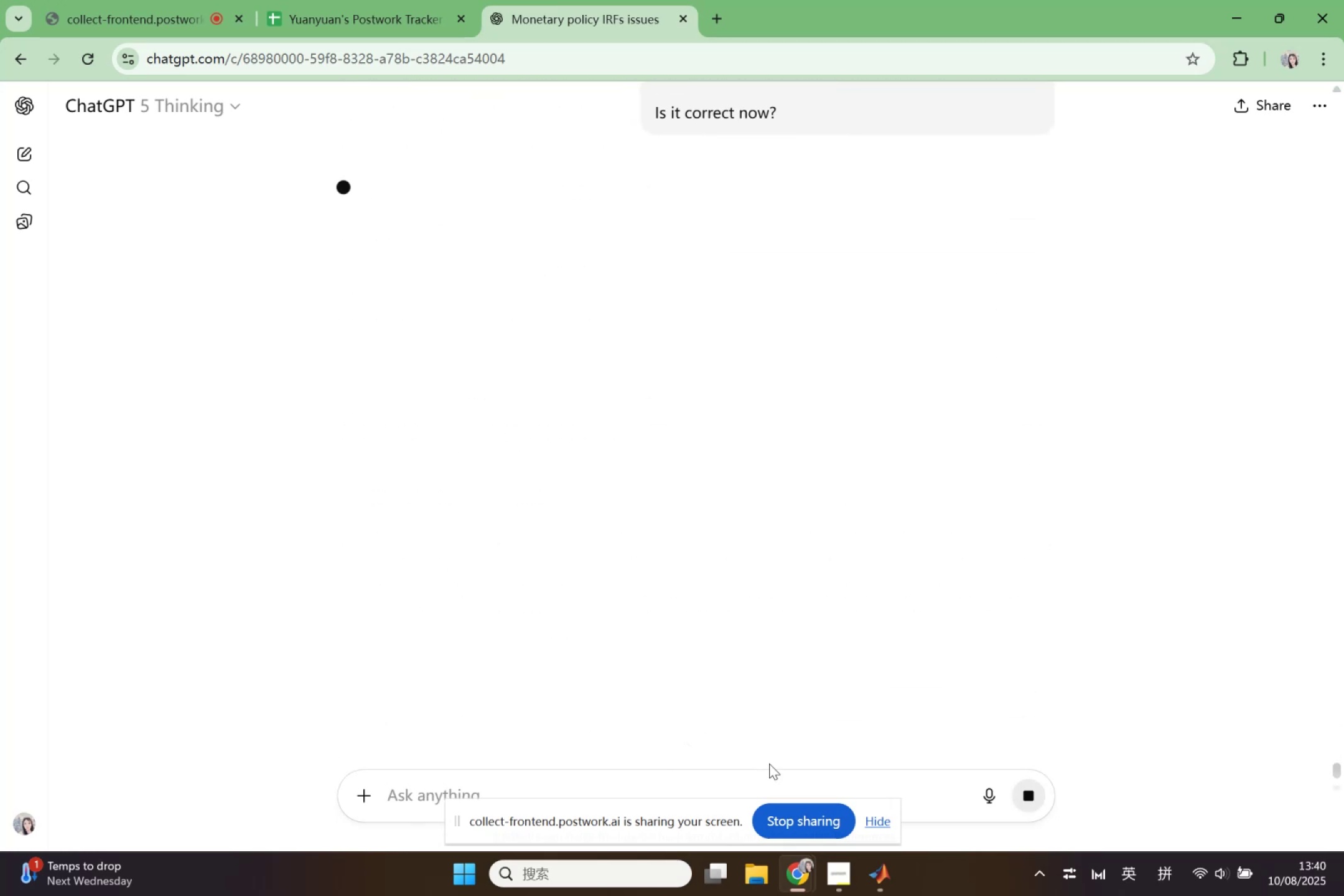 
scroll: coordinate [739, 408], scroll_direction: up, amount: 4.0
 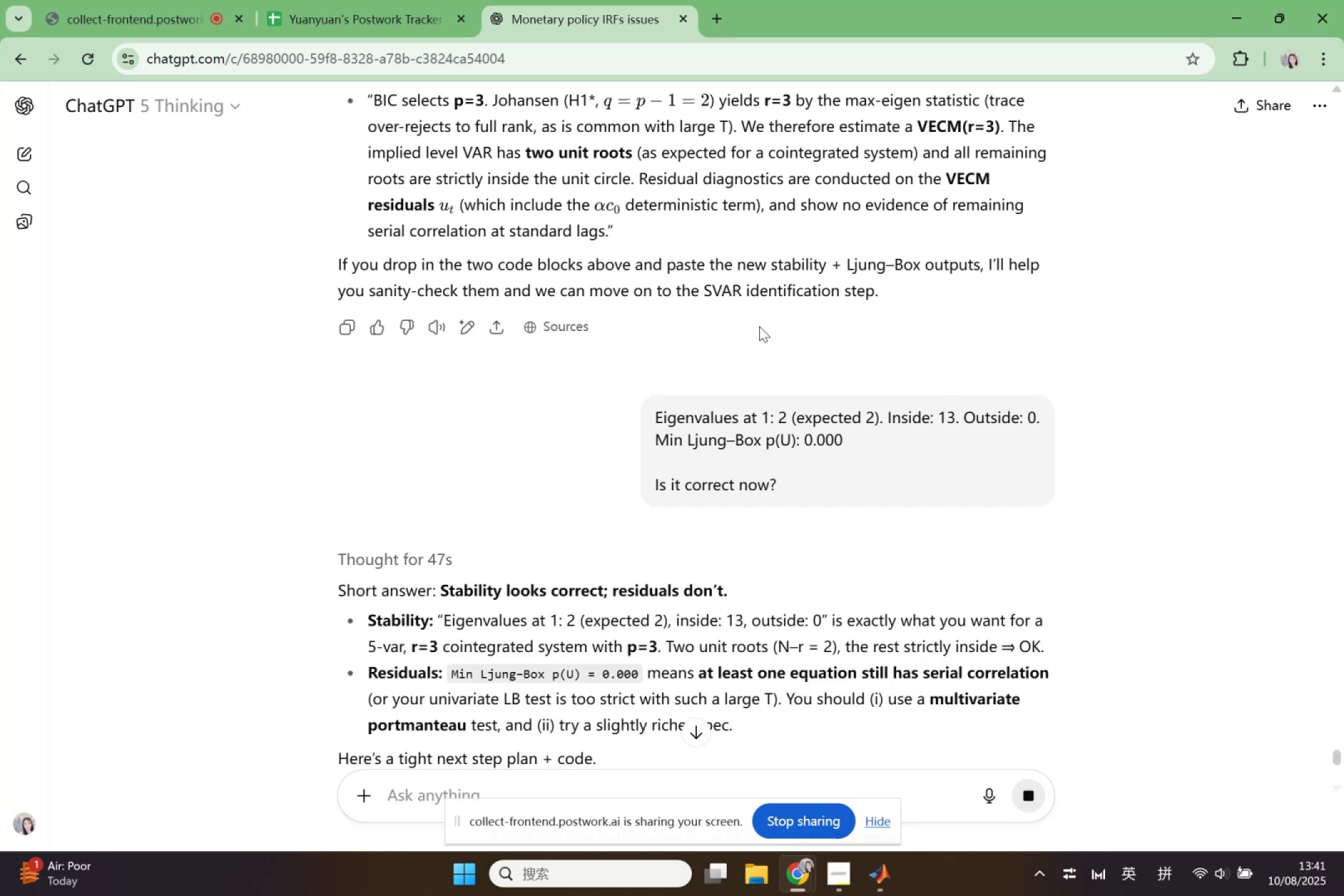 
wait(58.66)
 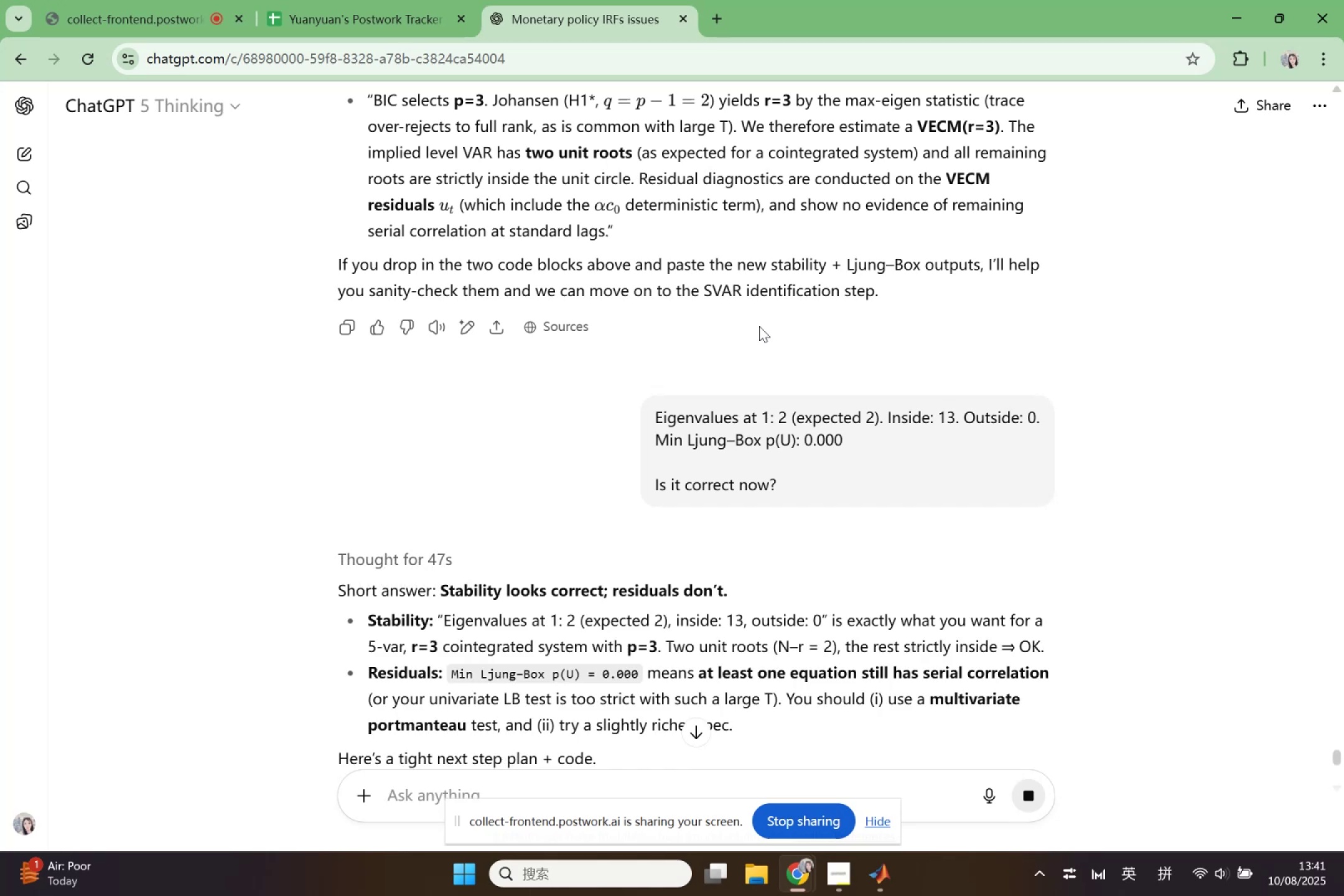 
scroll: coordinate [654, 589], scroll_direction: down, amount: 1.0
 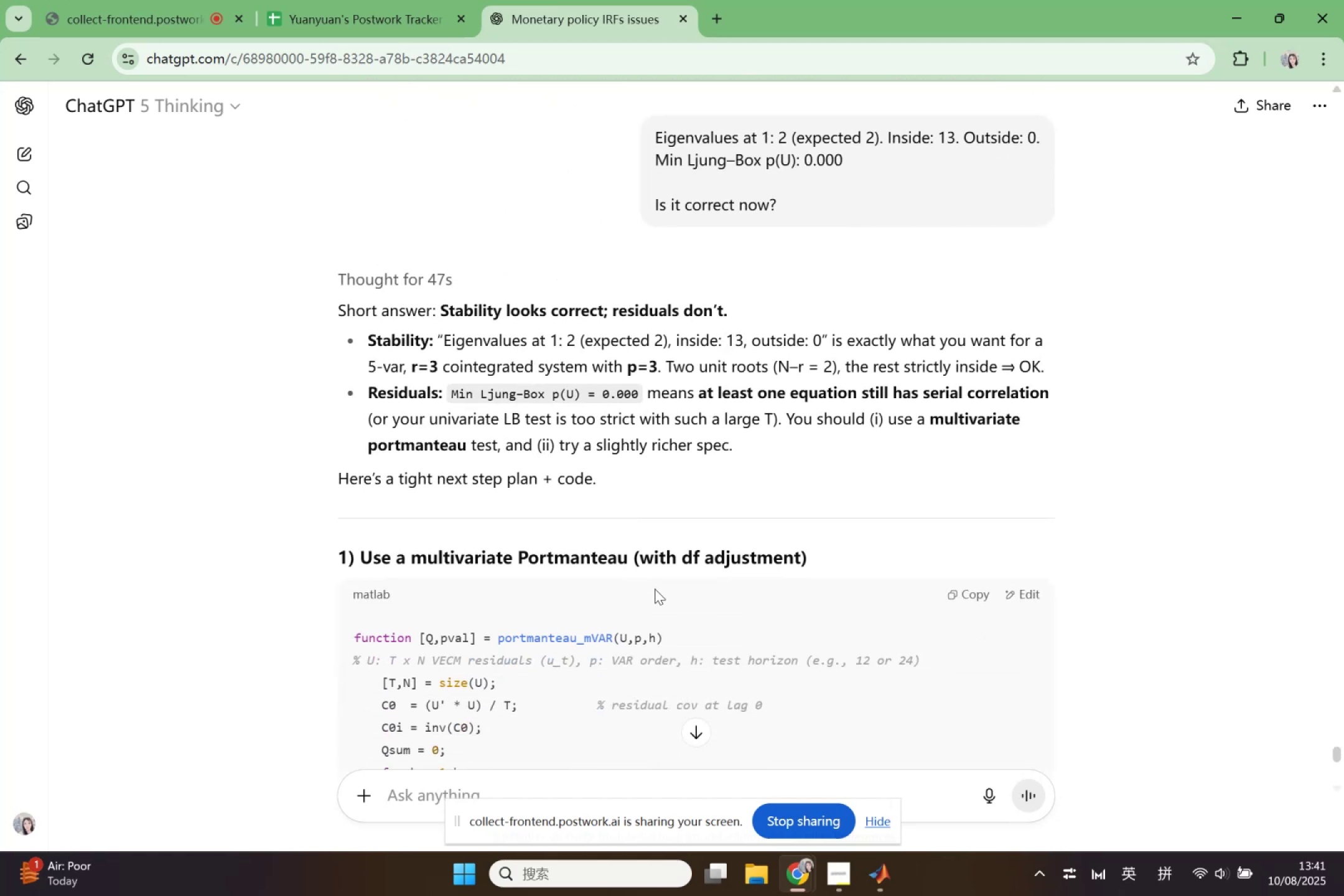 
wait(5.07)
 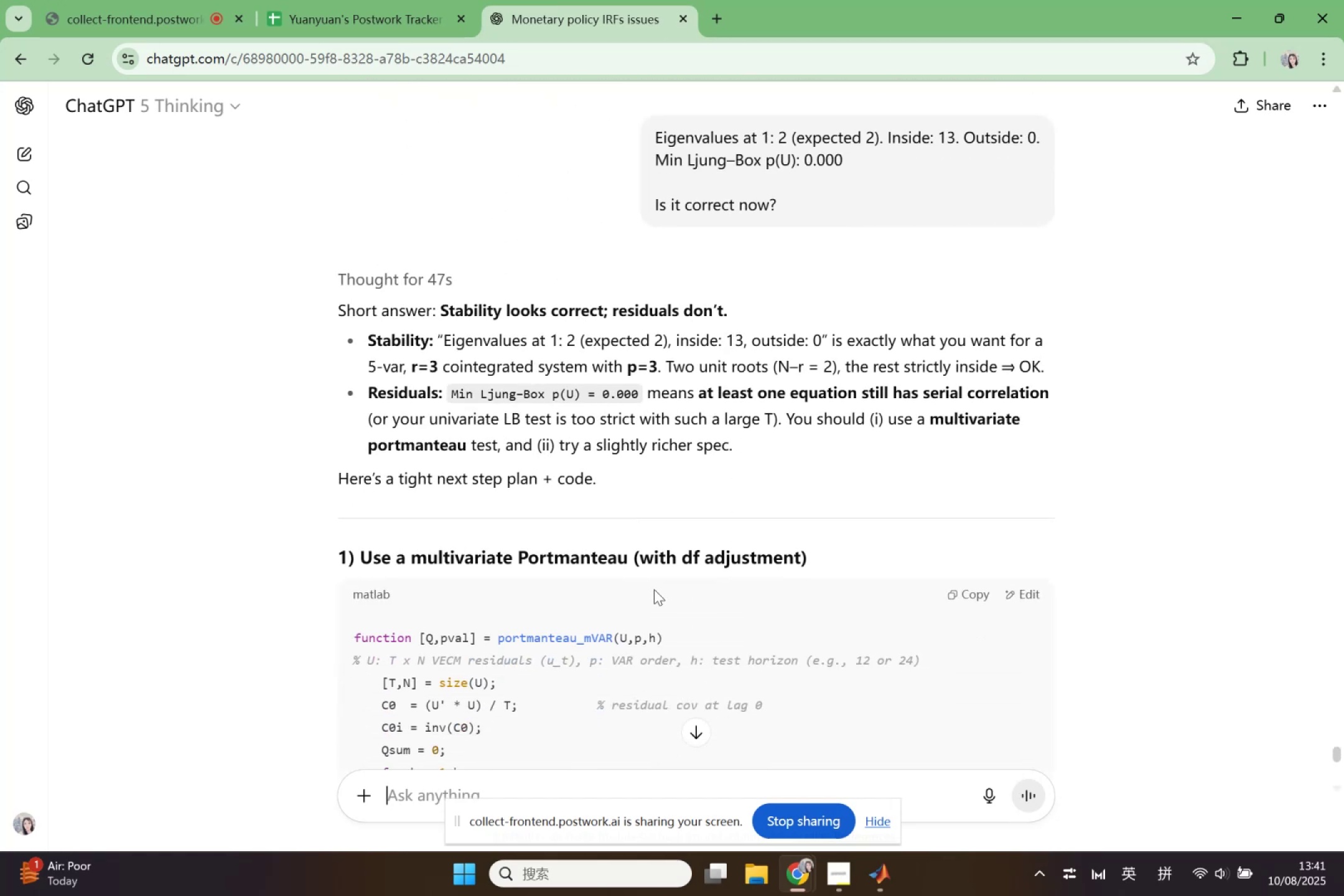 
scroll: coordinate [655, 589], scroll_direction: down, amount: 5.0
 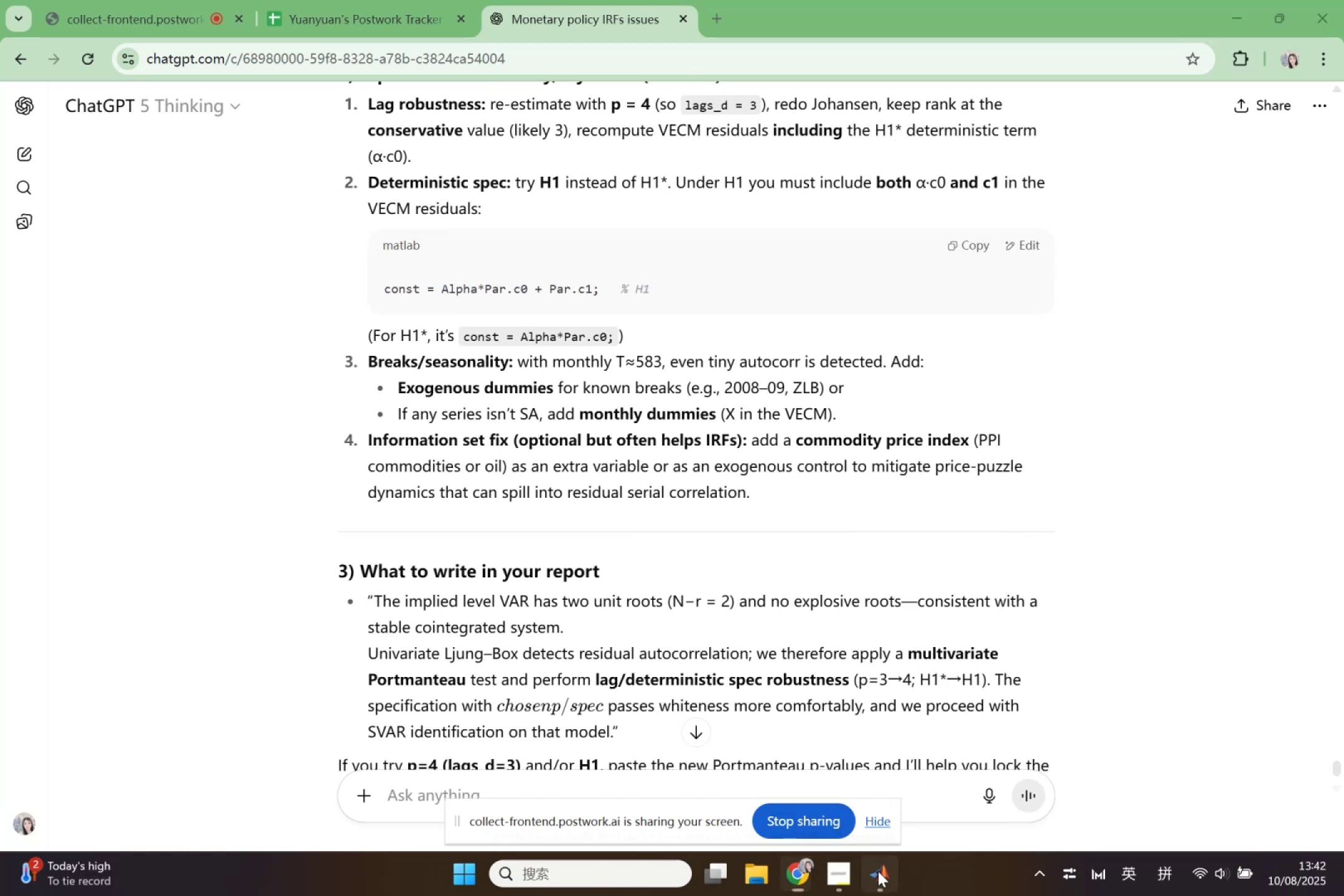 
scroll: coordinate [618, 590], scroll_direction: up, amount: 12.0
 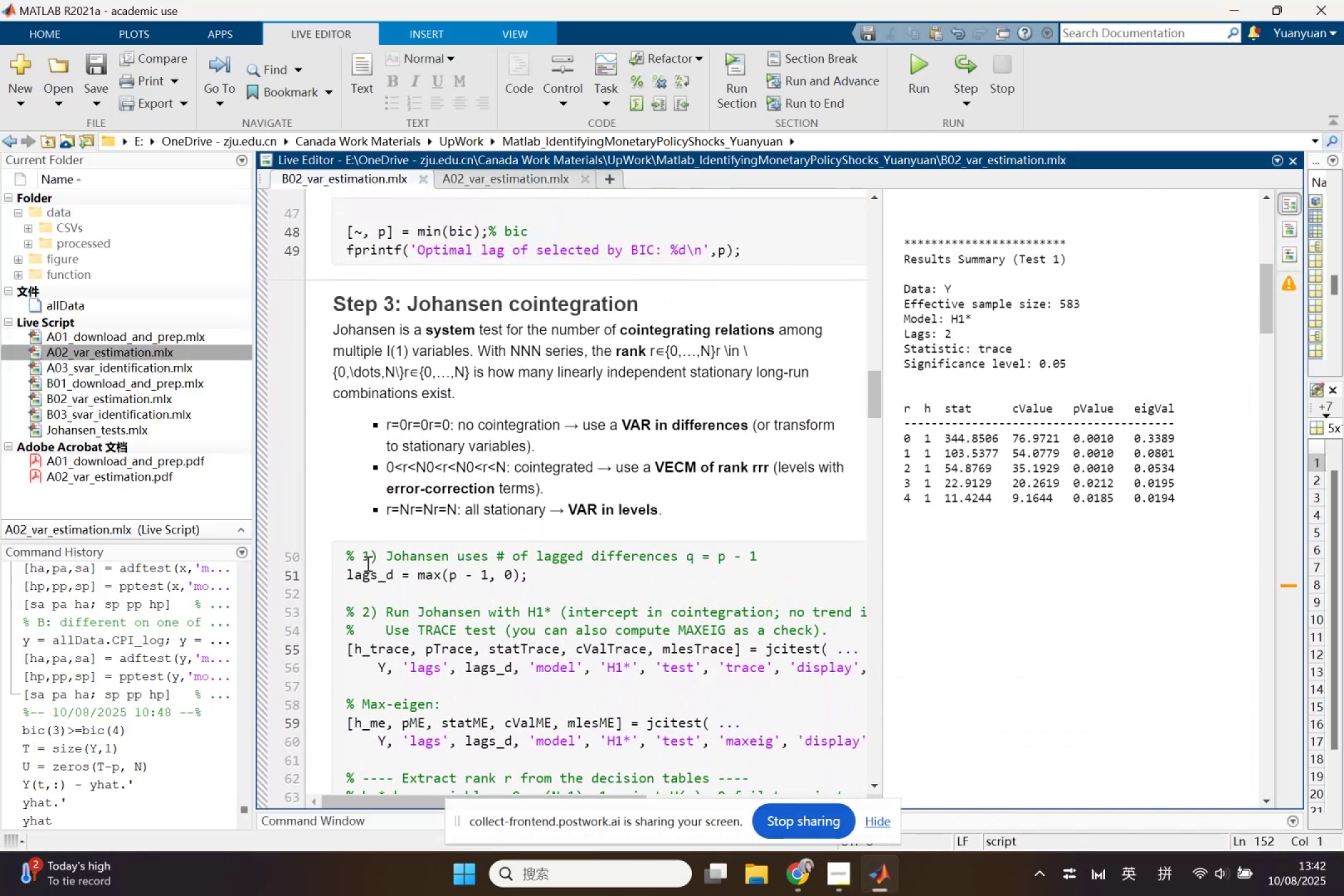 
left_click_drag(start_coordinate=[343, 556], to_coordinate=[587, 546])
 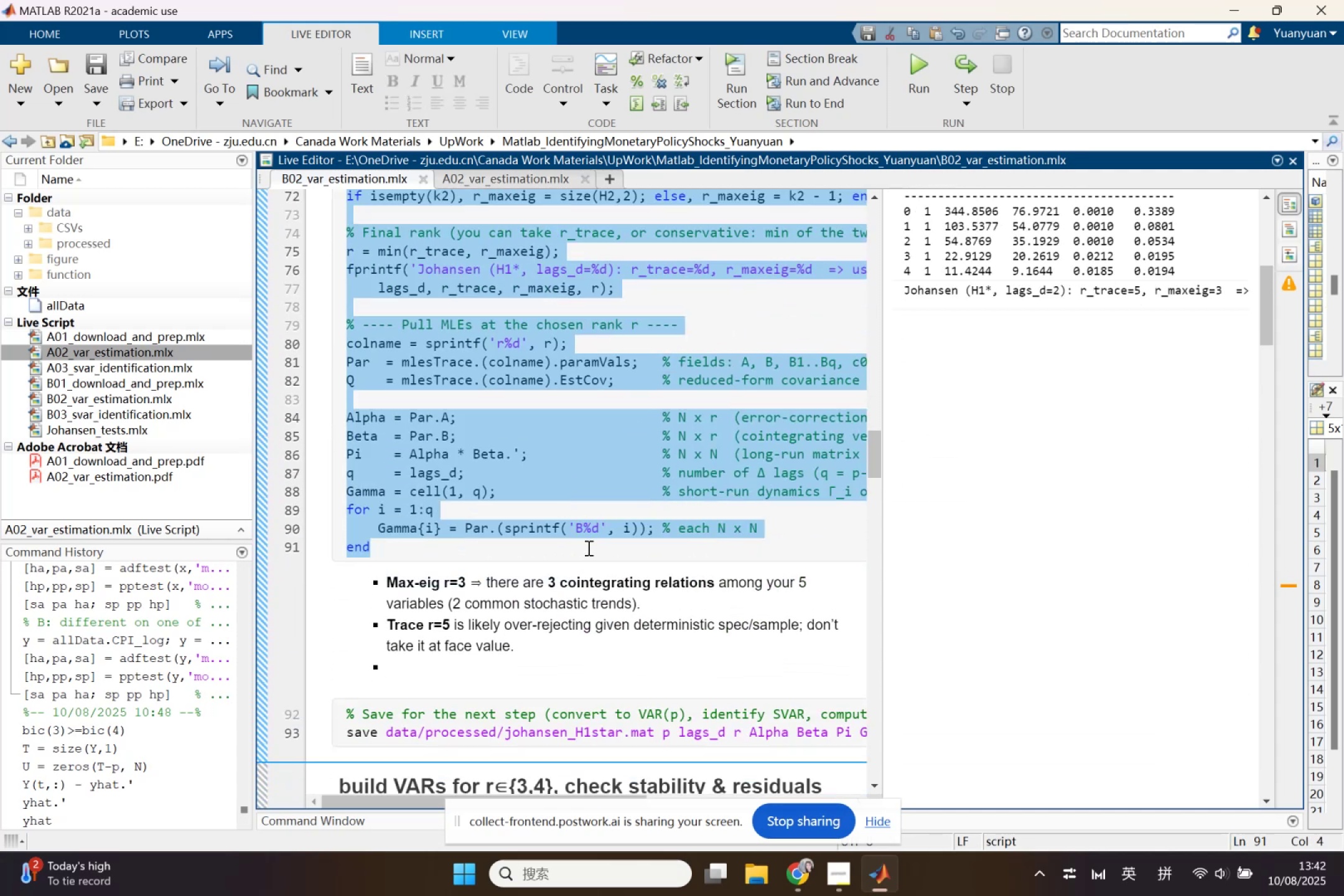 
scroll: coordinate [576, 587], scroll_direction: down, amount: 12.0
 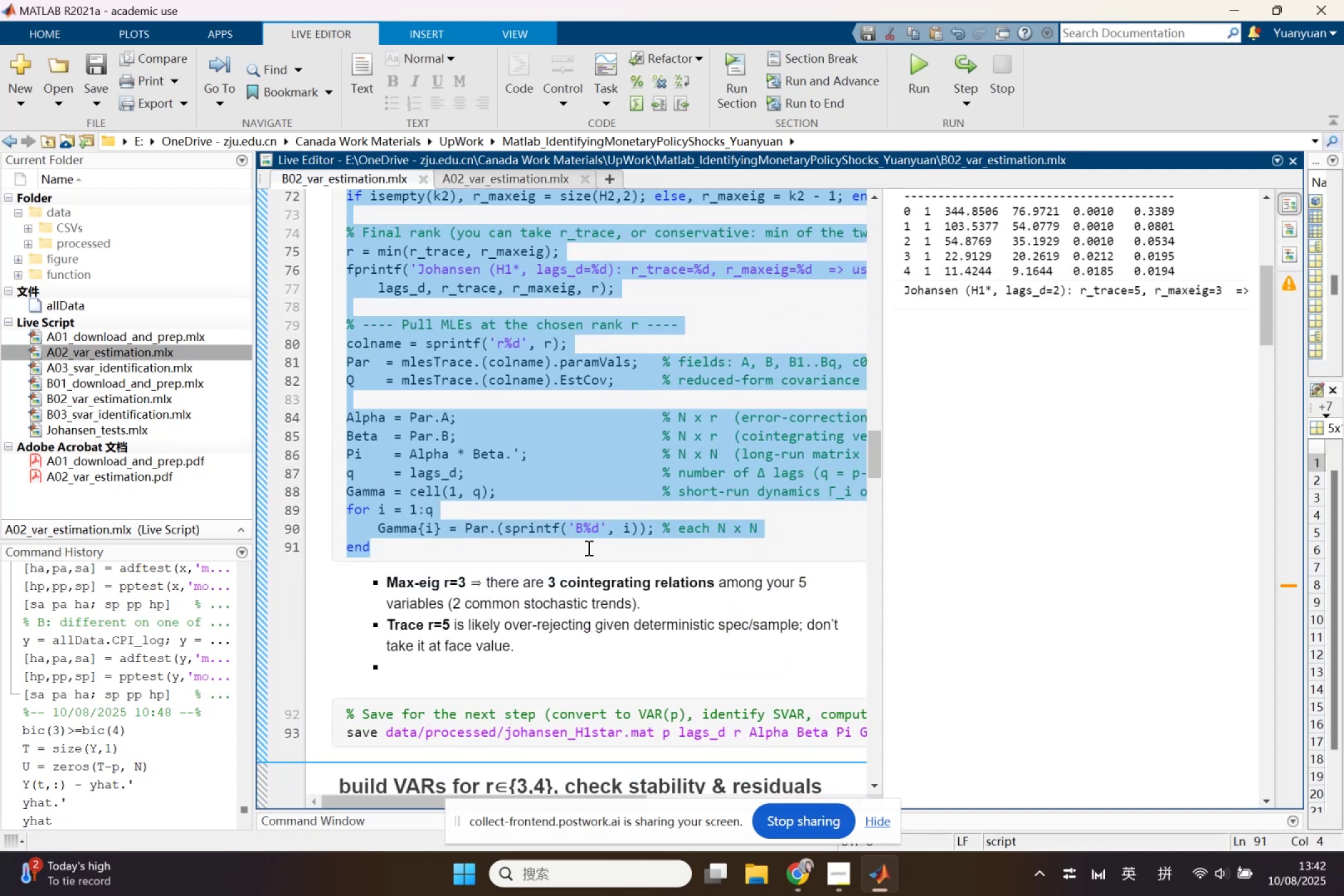 
key(Control+C)
 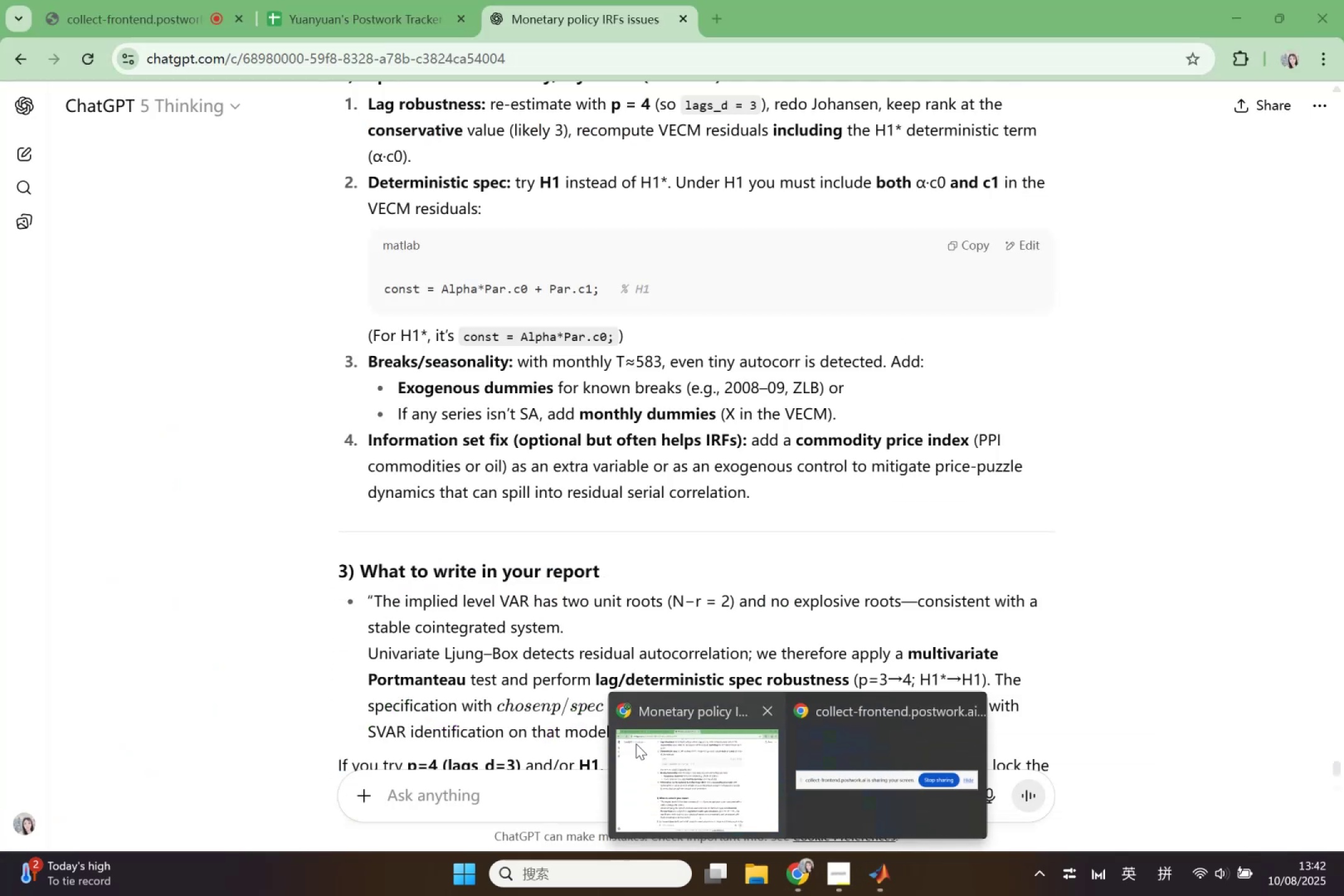 
scroll: coordinate [596, 618], scroll_direction: down, amount: 3.0
 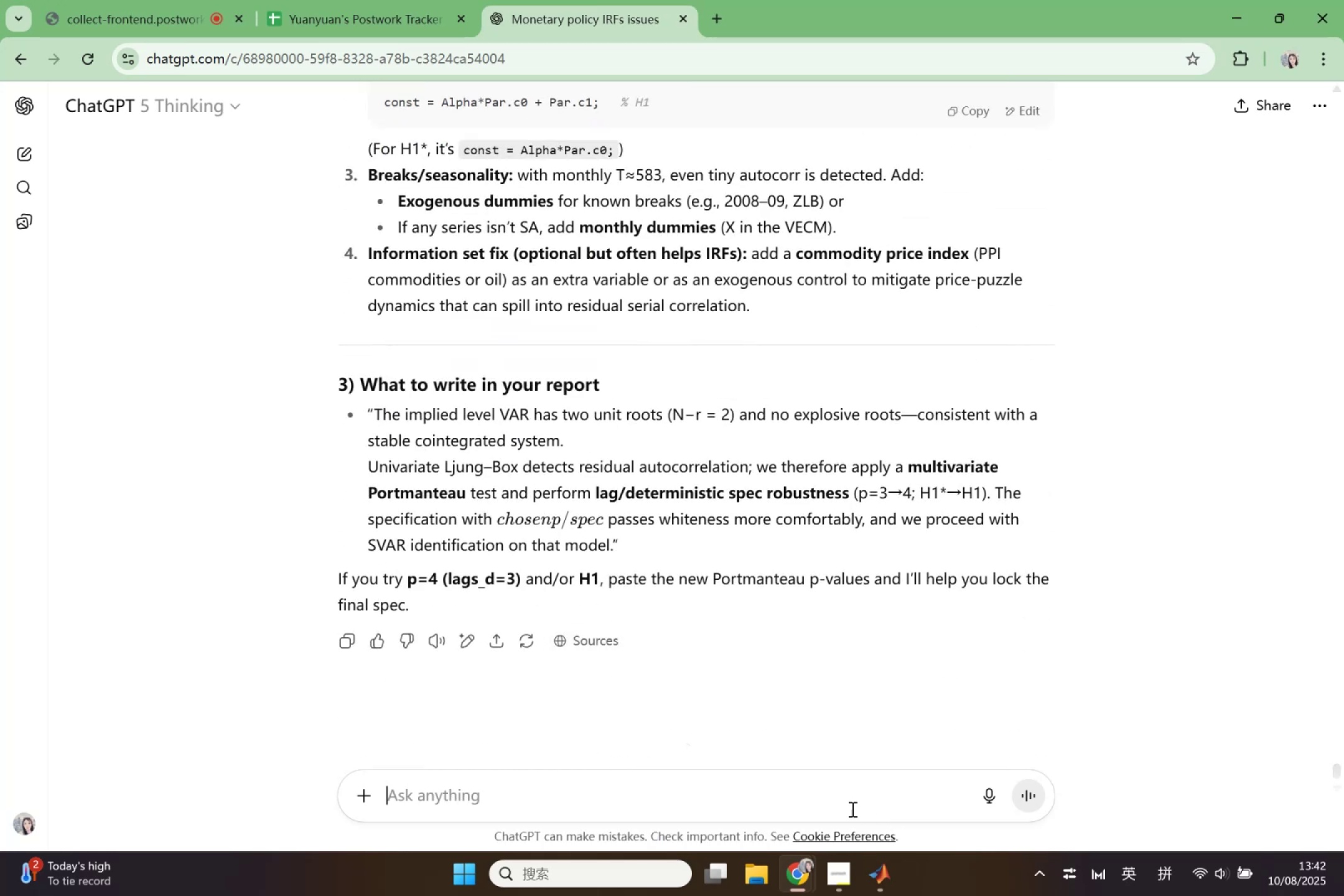 
key(Shift+Quote)
 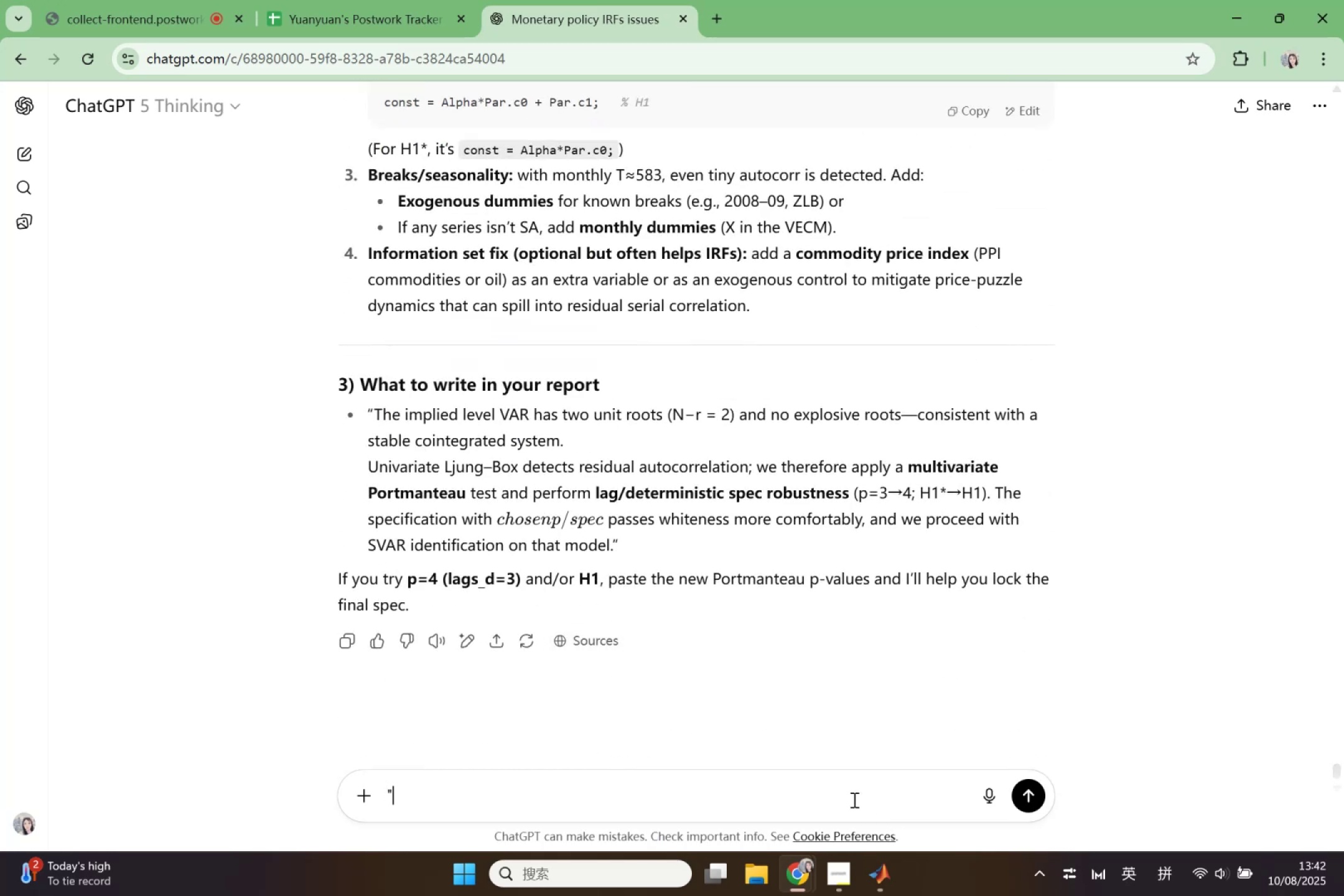 
key(Shift+Quote)
 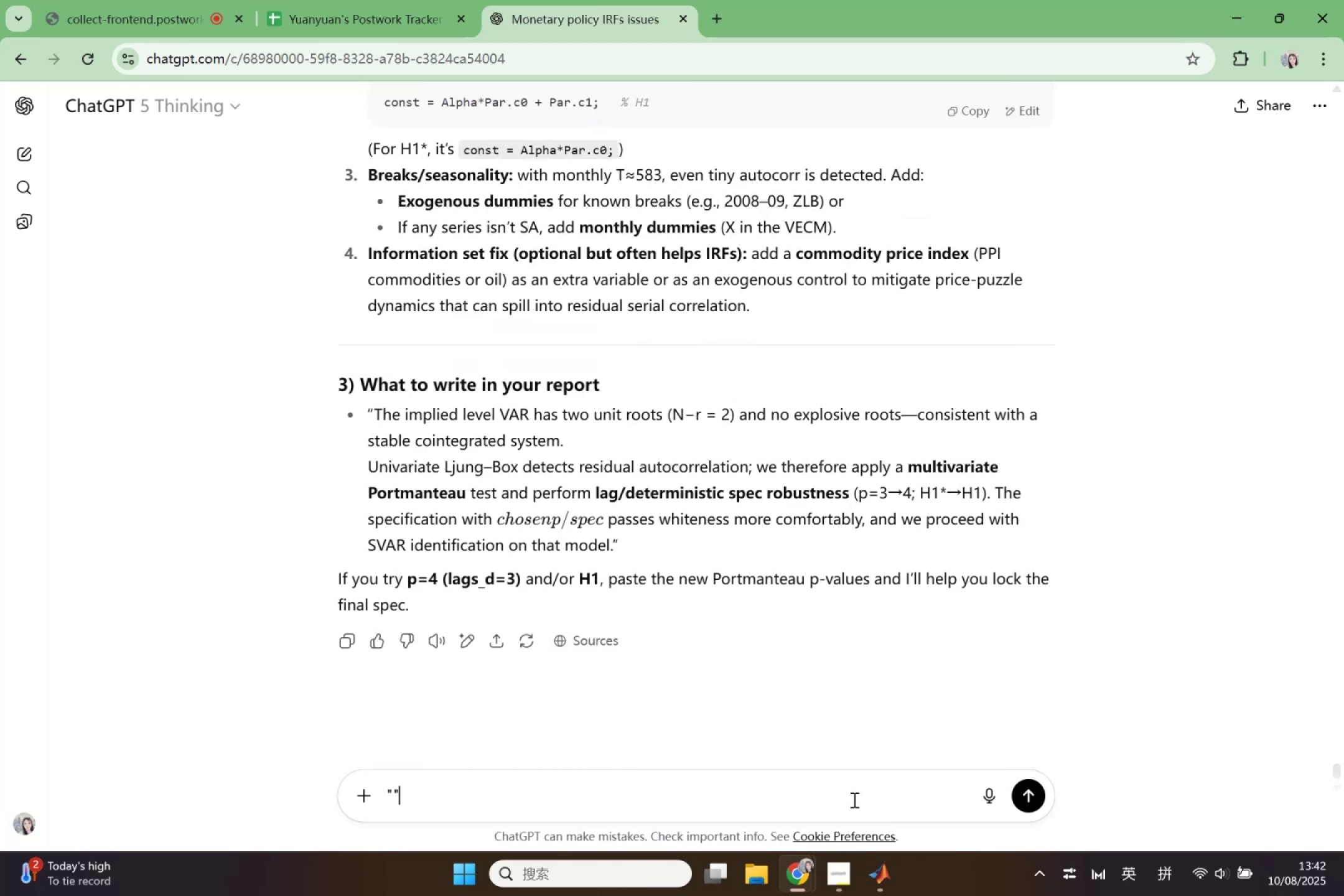 
key(ArrowLeft)
 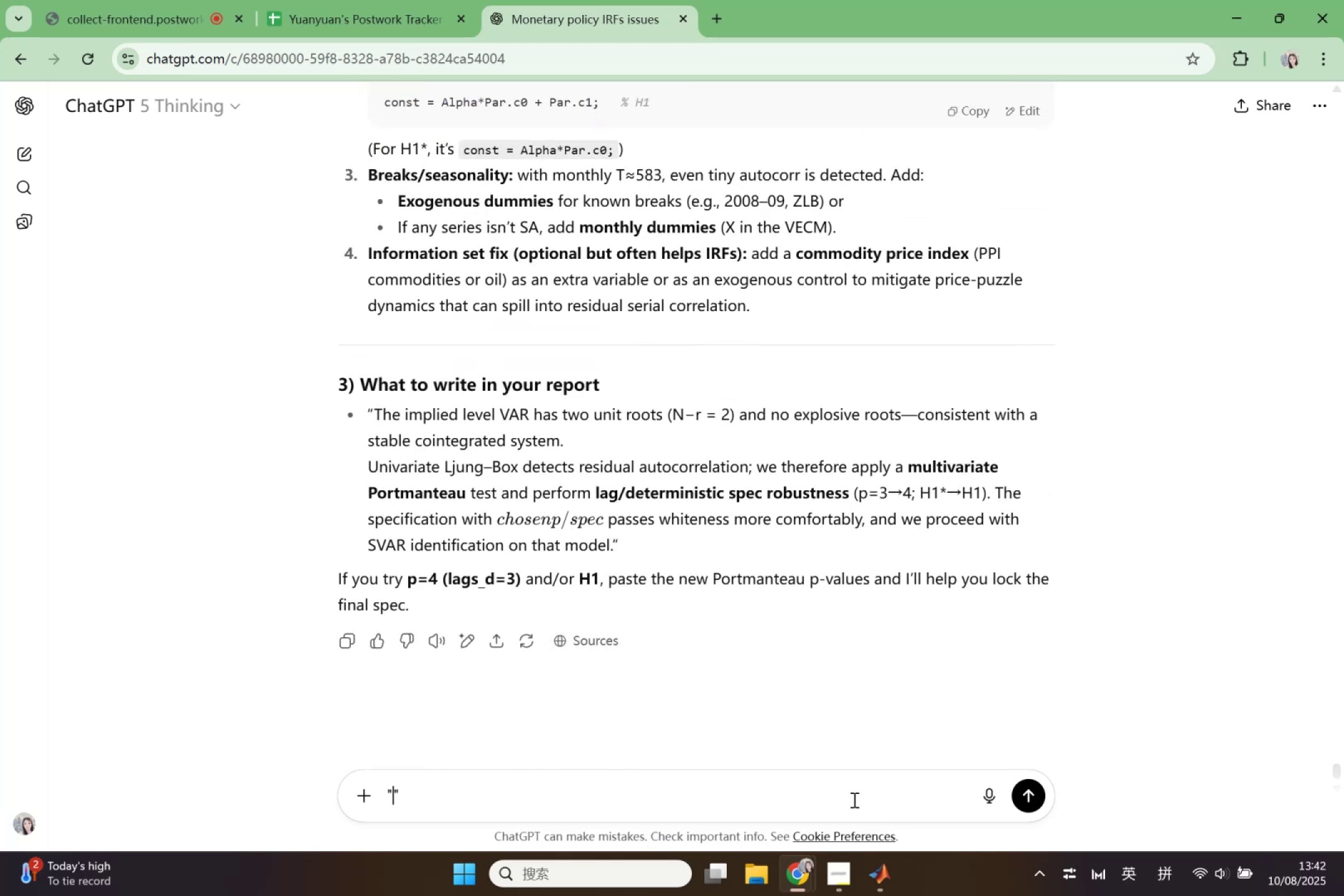 
key(Control+ControlLeft)
 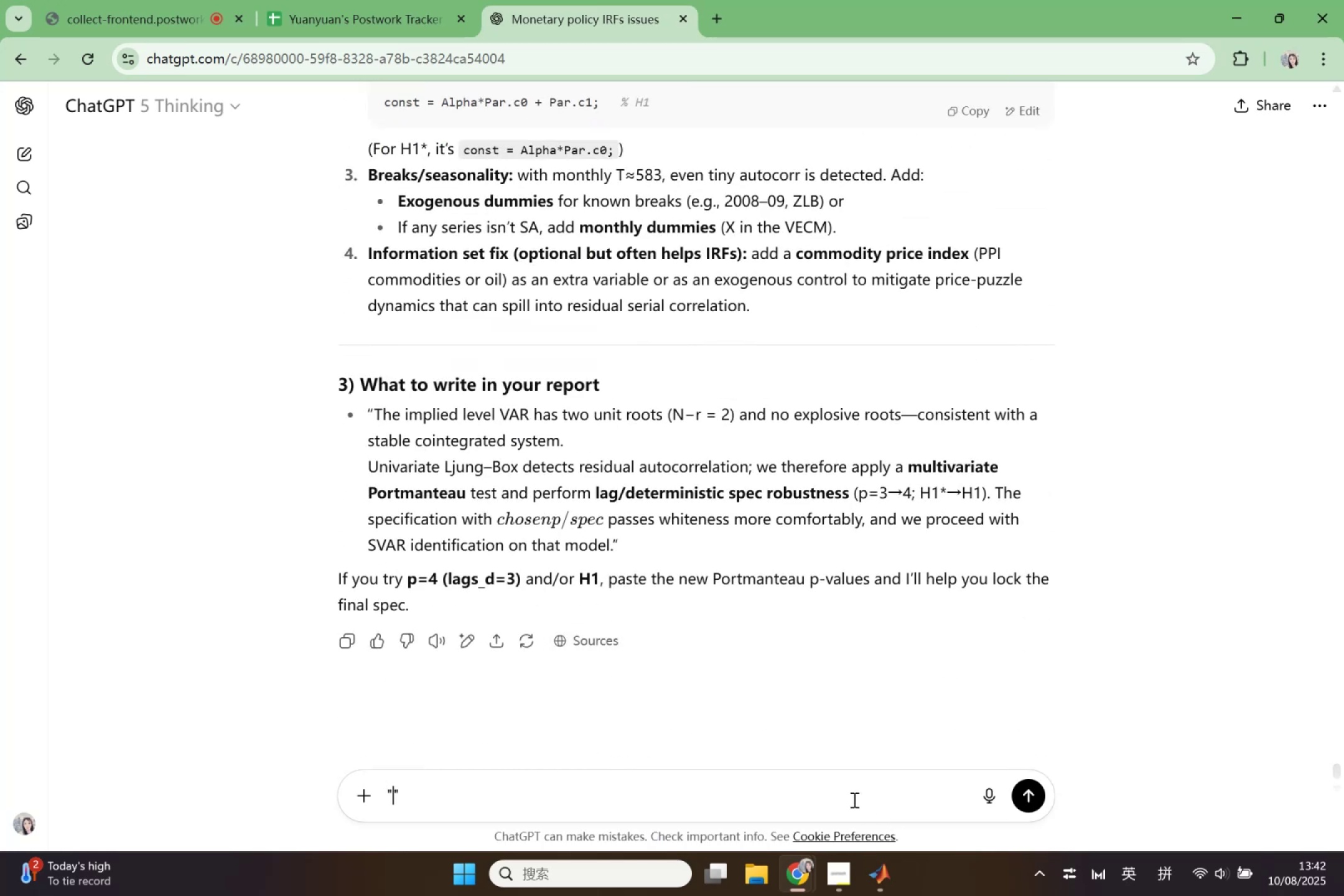 
key(Control+V)
 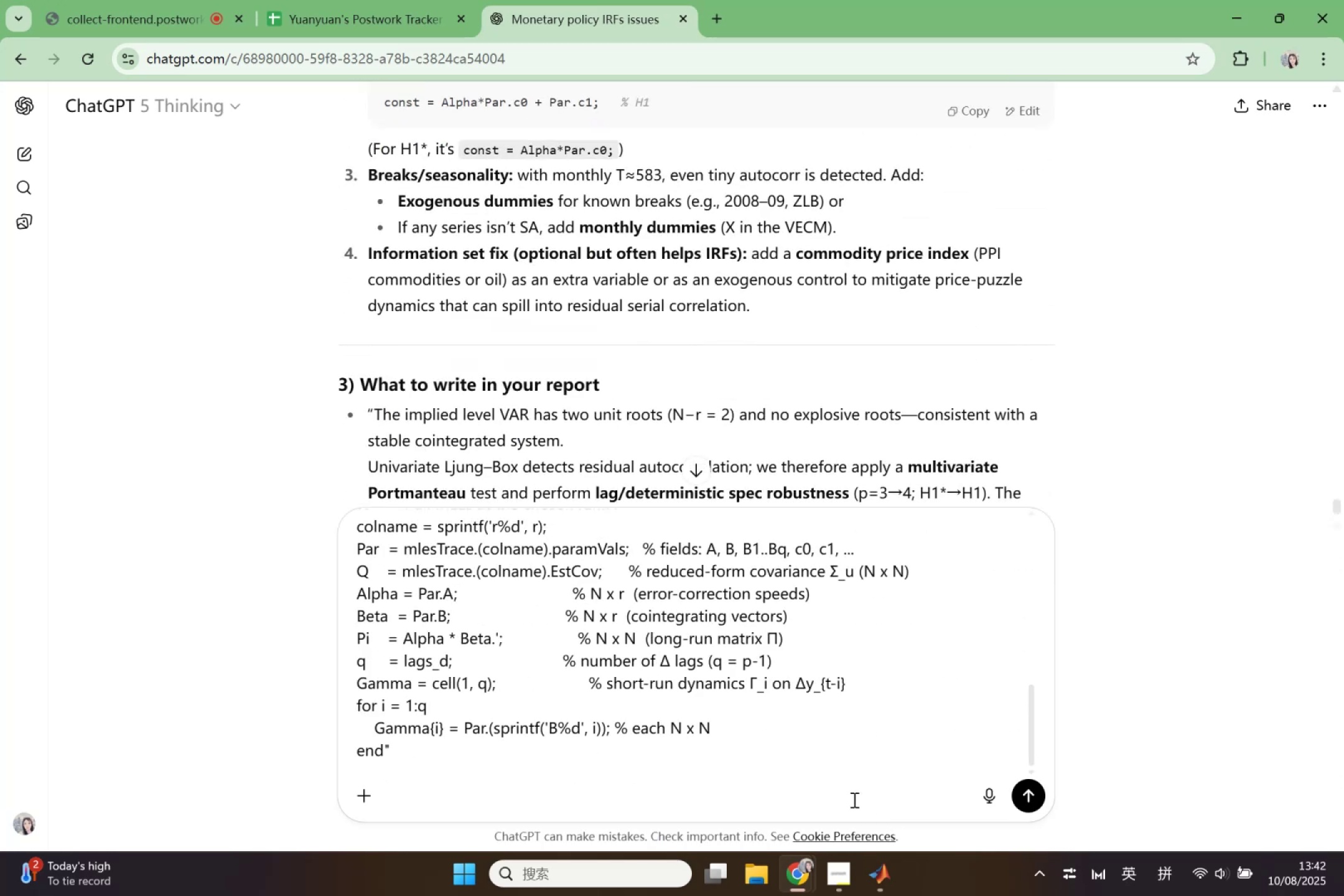 
key(Shift+Enter)
 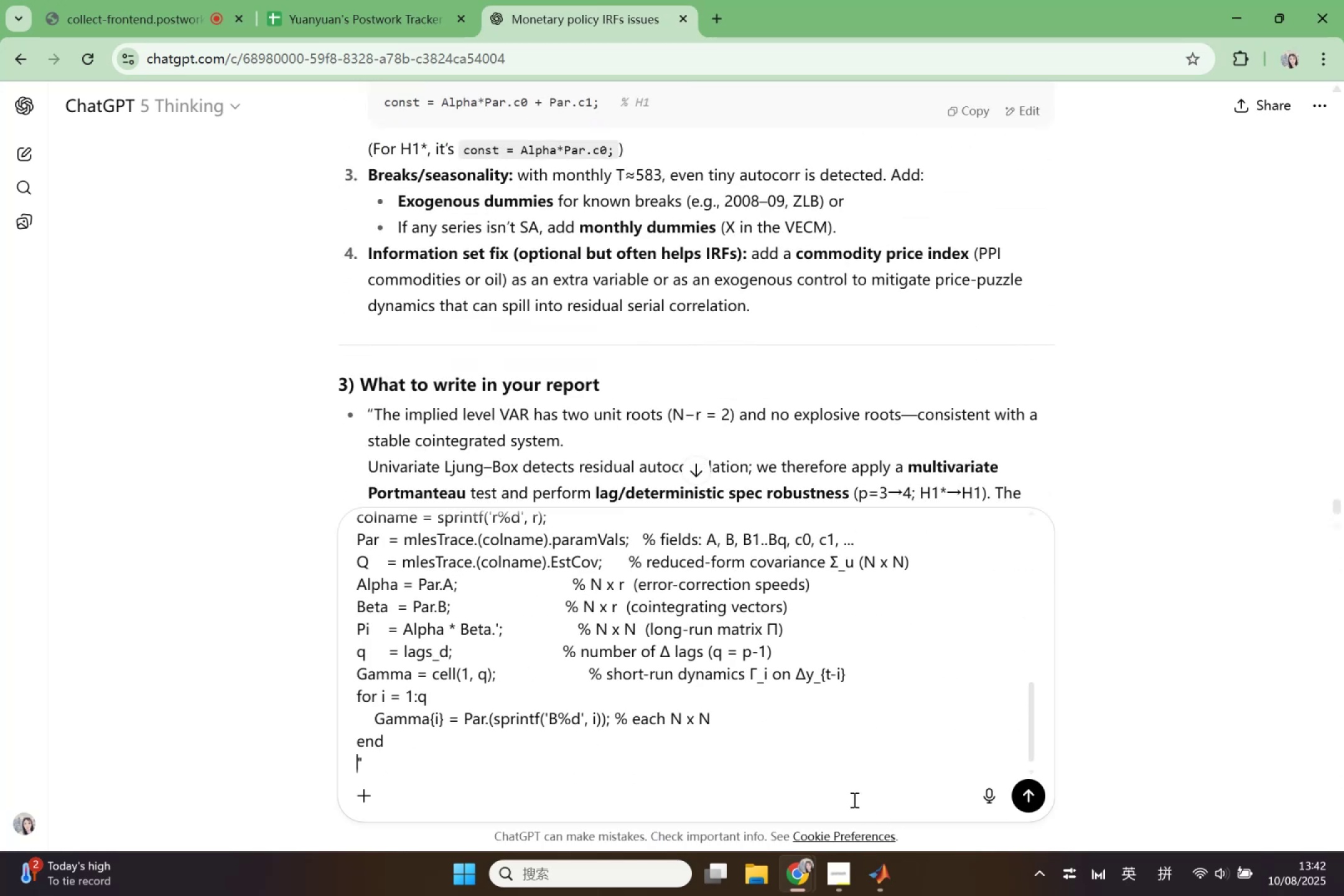 
key(Shift+Enter)
 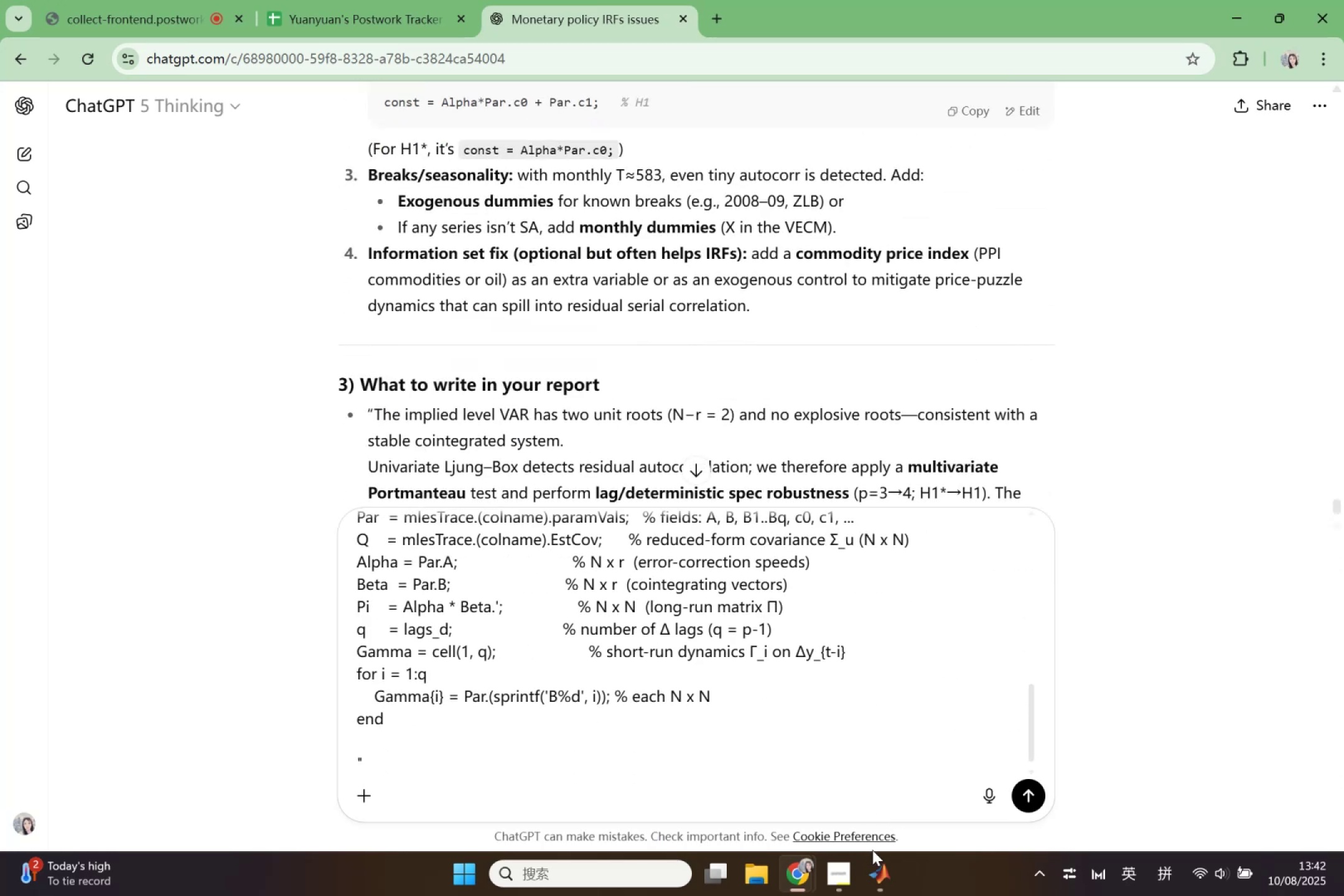 
left_click([874, 858])
 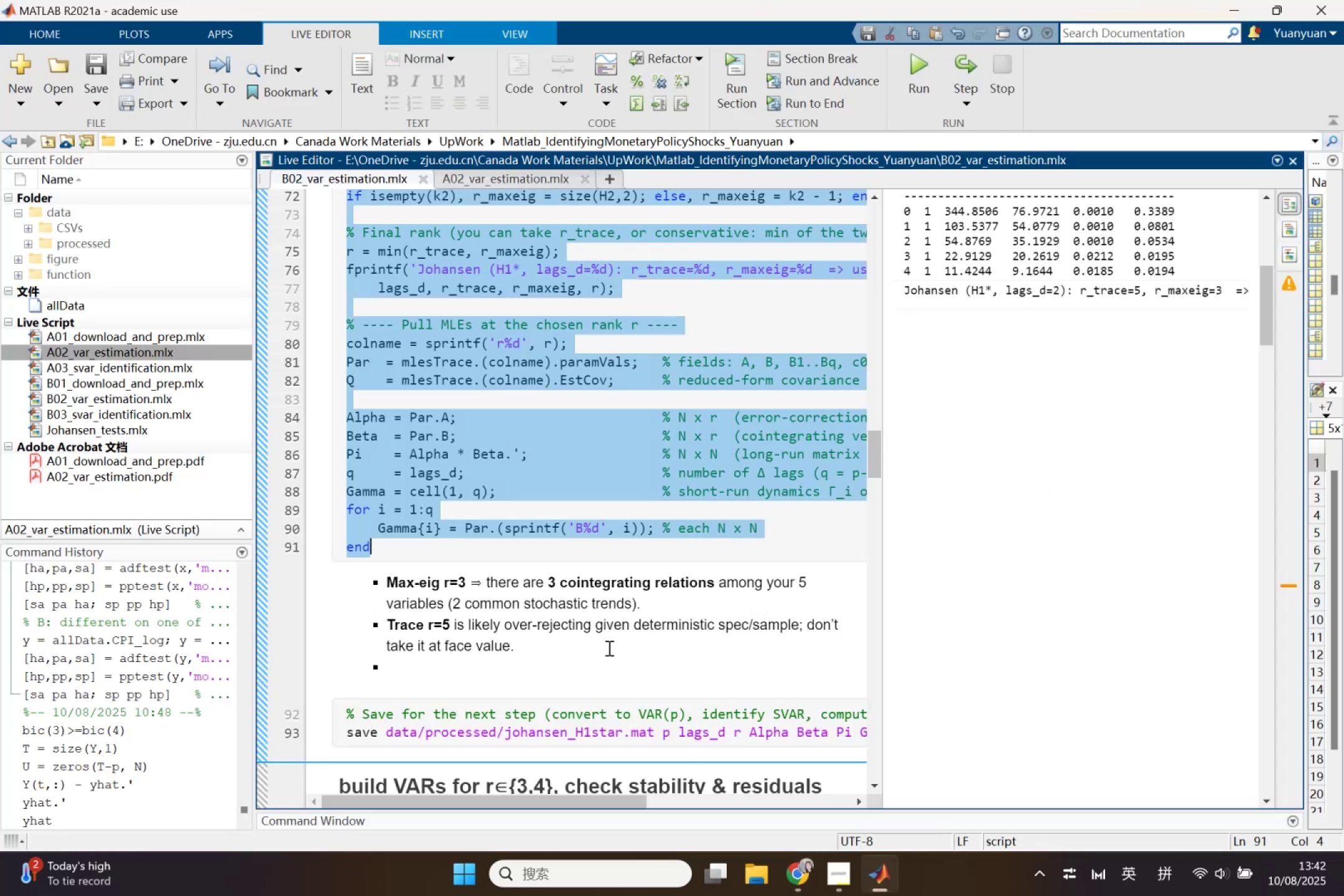 
scroll: coordinate [608, 645], scroll_direction: down, amount: 3.0
 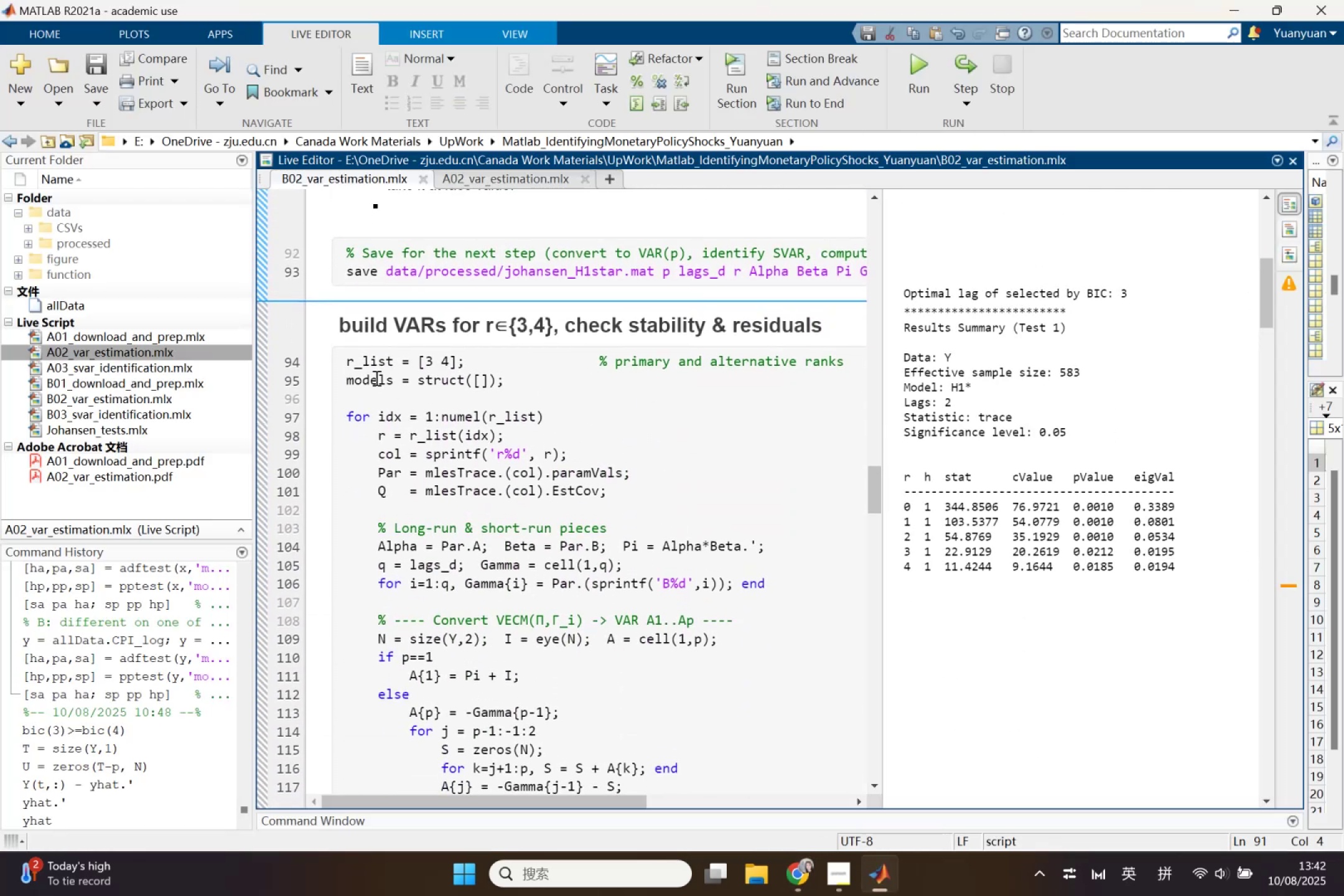 
left_click_drag(start_coordinate=[342, 362], to_coordinate=[597, 485])
 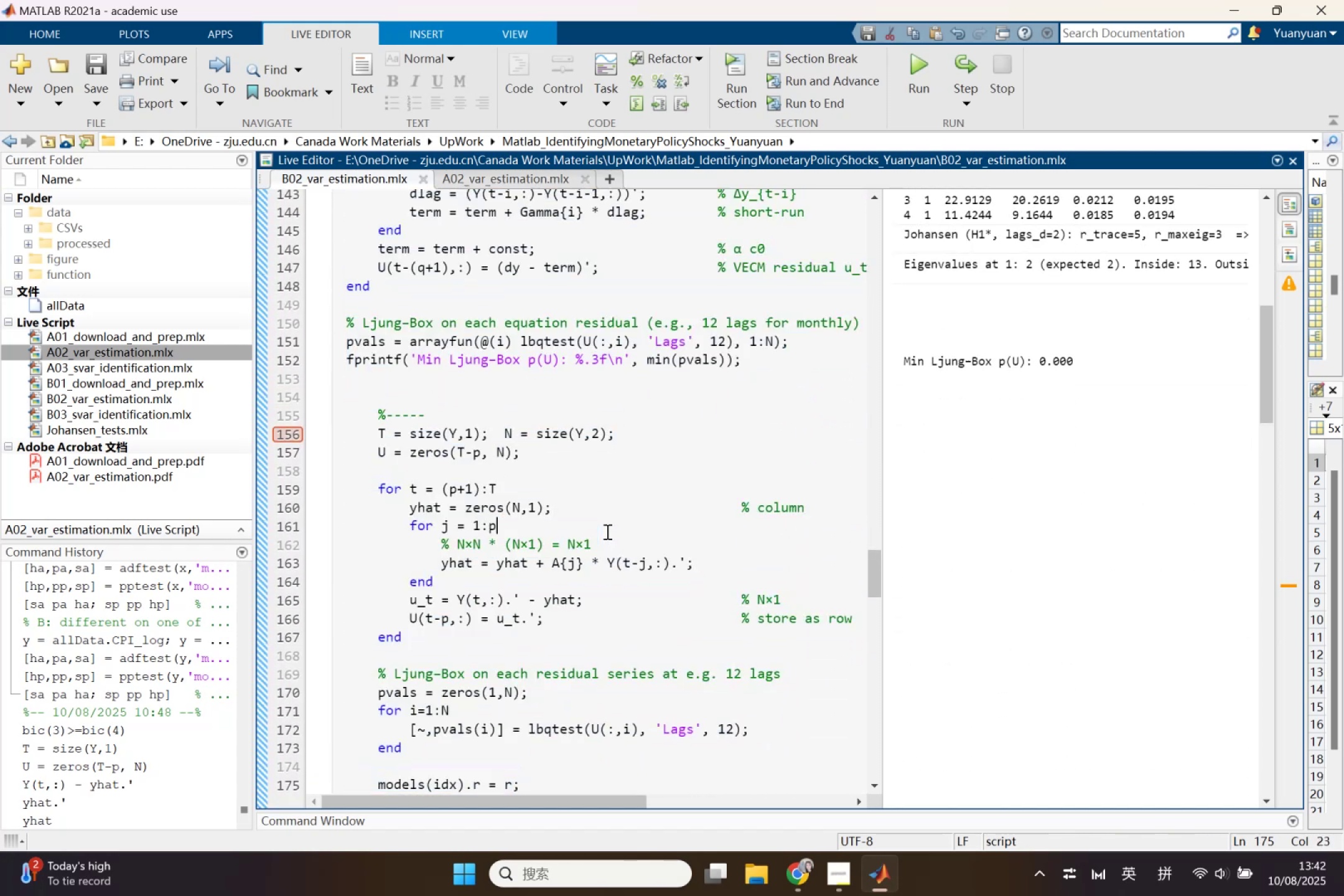 
scroll: coordinate [600, 597], scroll_direction: down, amount: 20.0
 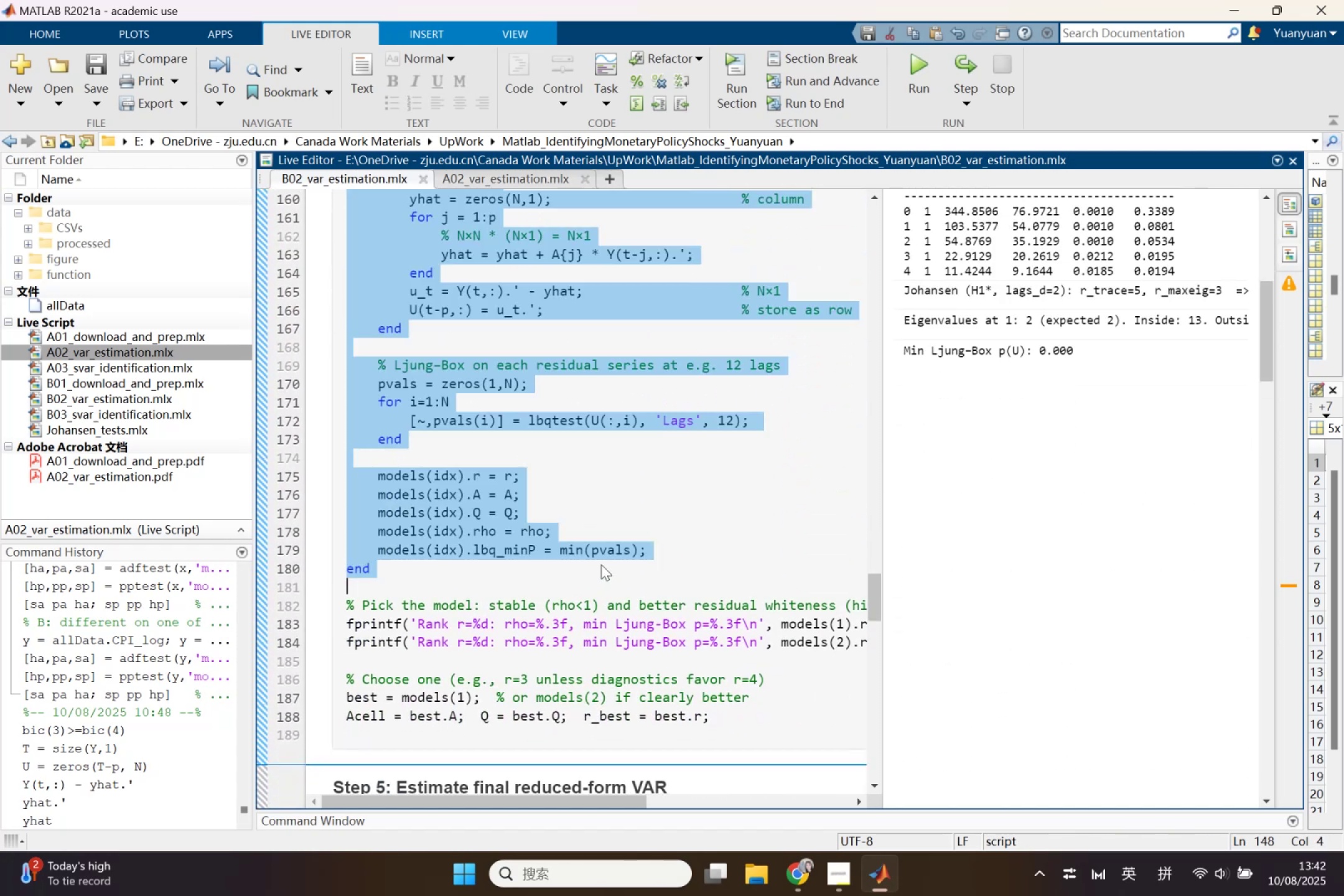 
scroll: coordinate [597, 485], scroll_direction: up, amount: 2.0
 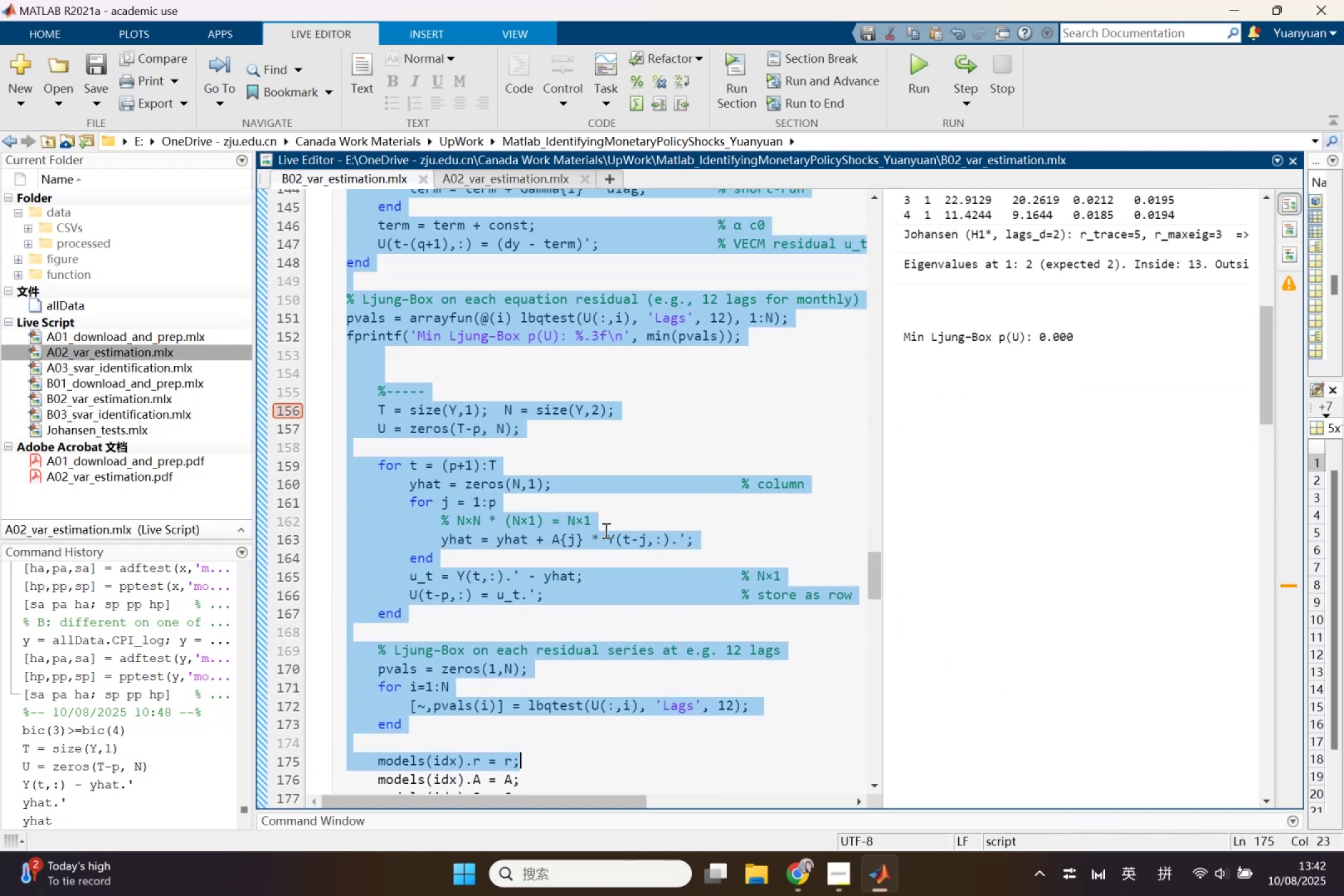 
left_click([606, 531])
 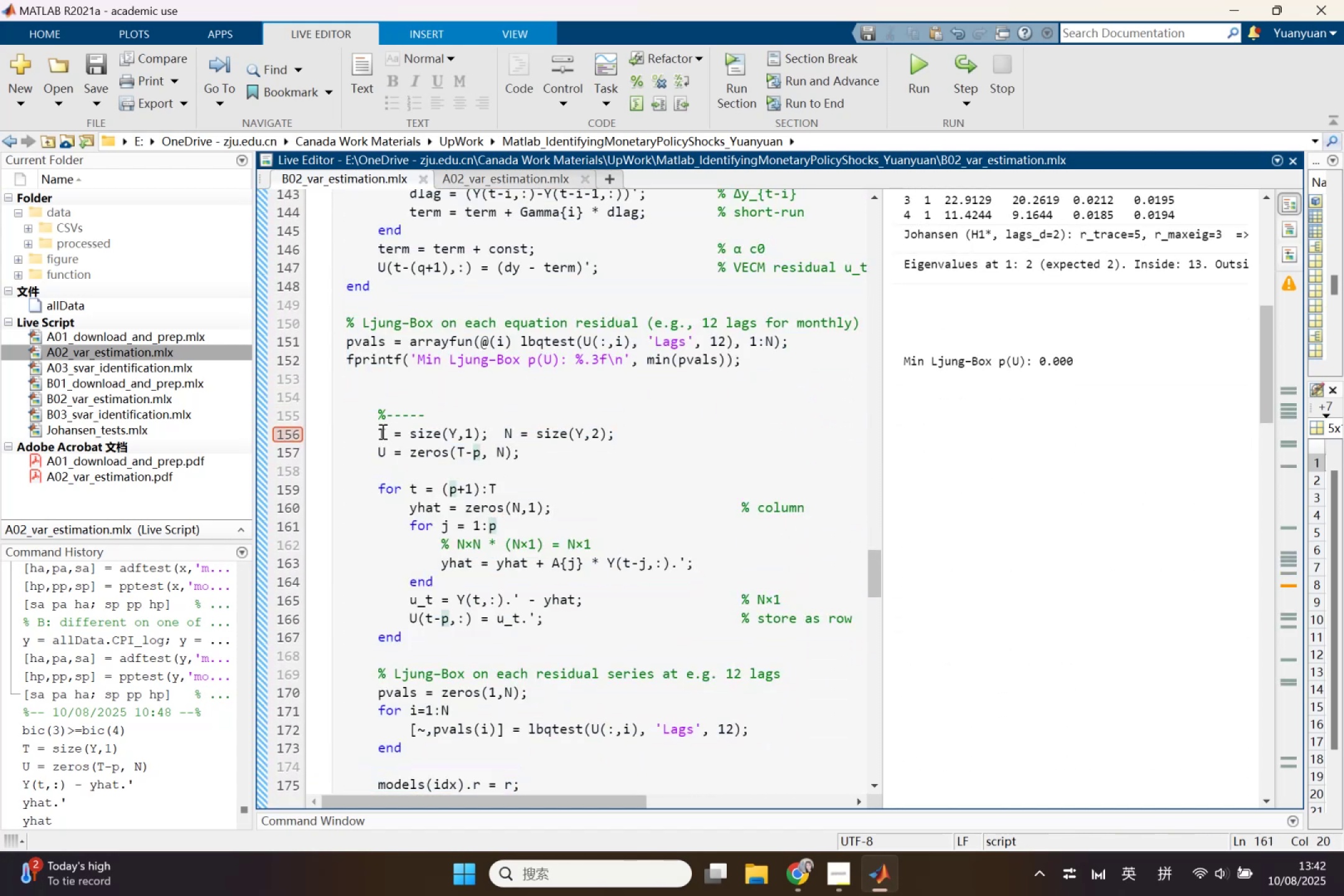 
left_click_drag(start_coordinate=[374, 422], to_coordinate=[680, 712])
 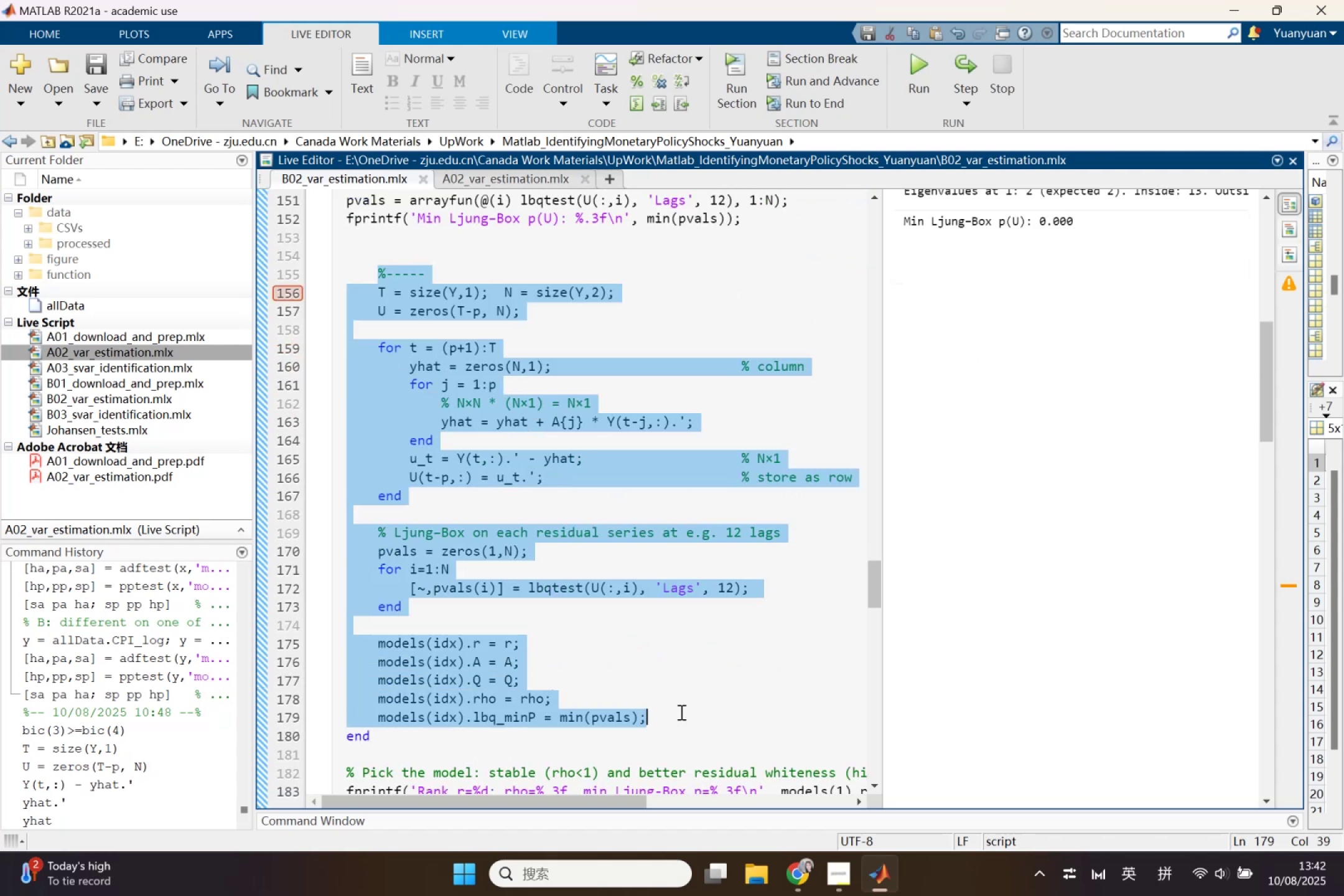 
scroll: coordinate [669, 668], scroll_direction: down, amount: 5.0
 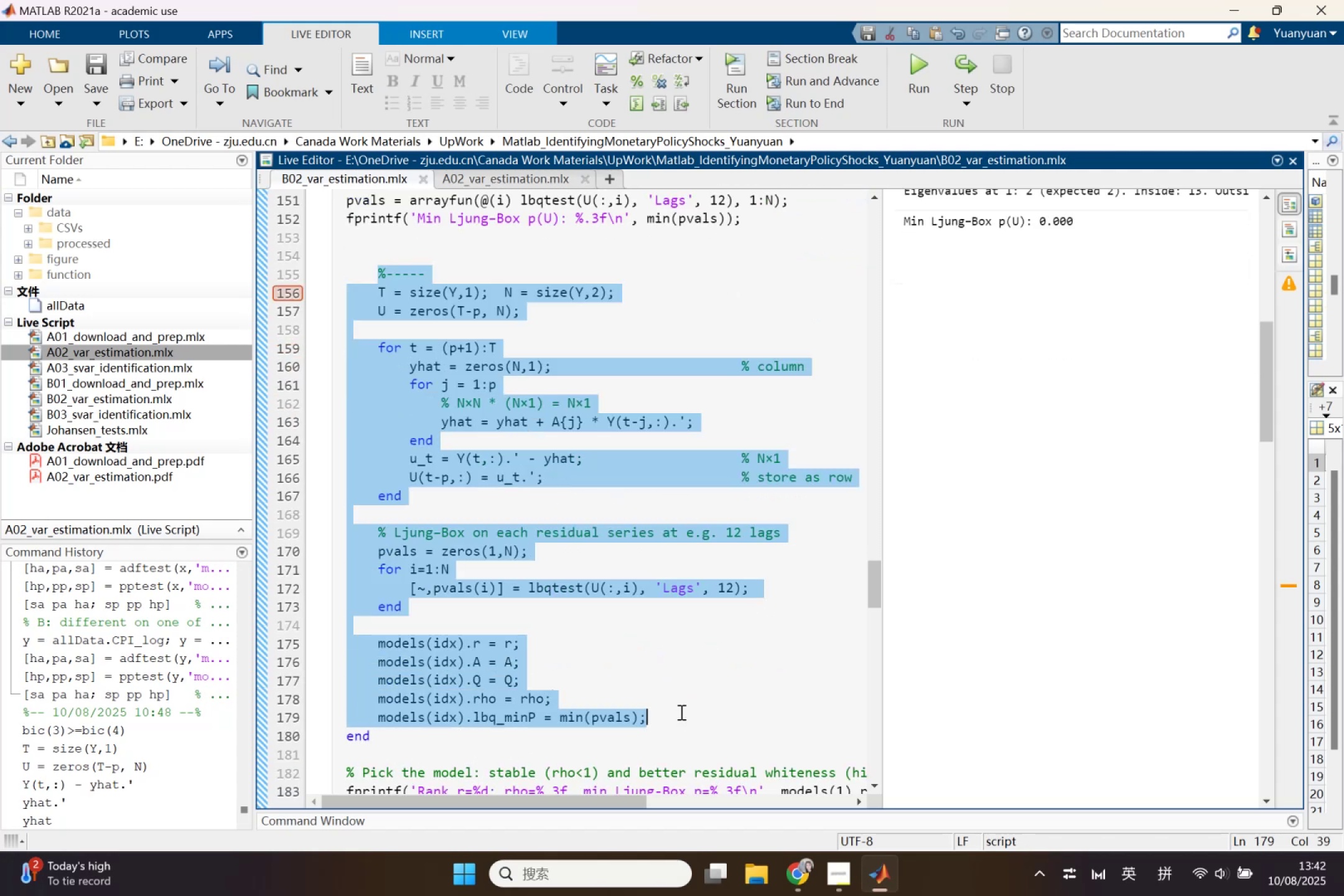 
key(Backspace)
 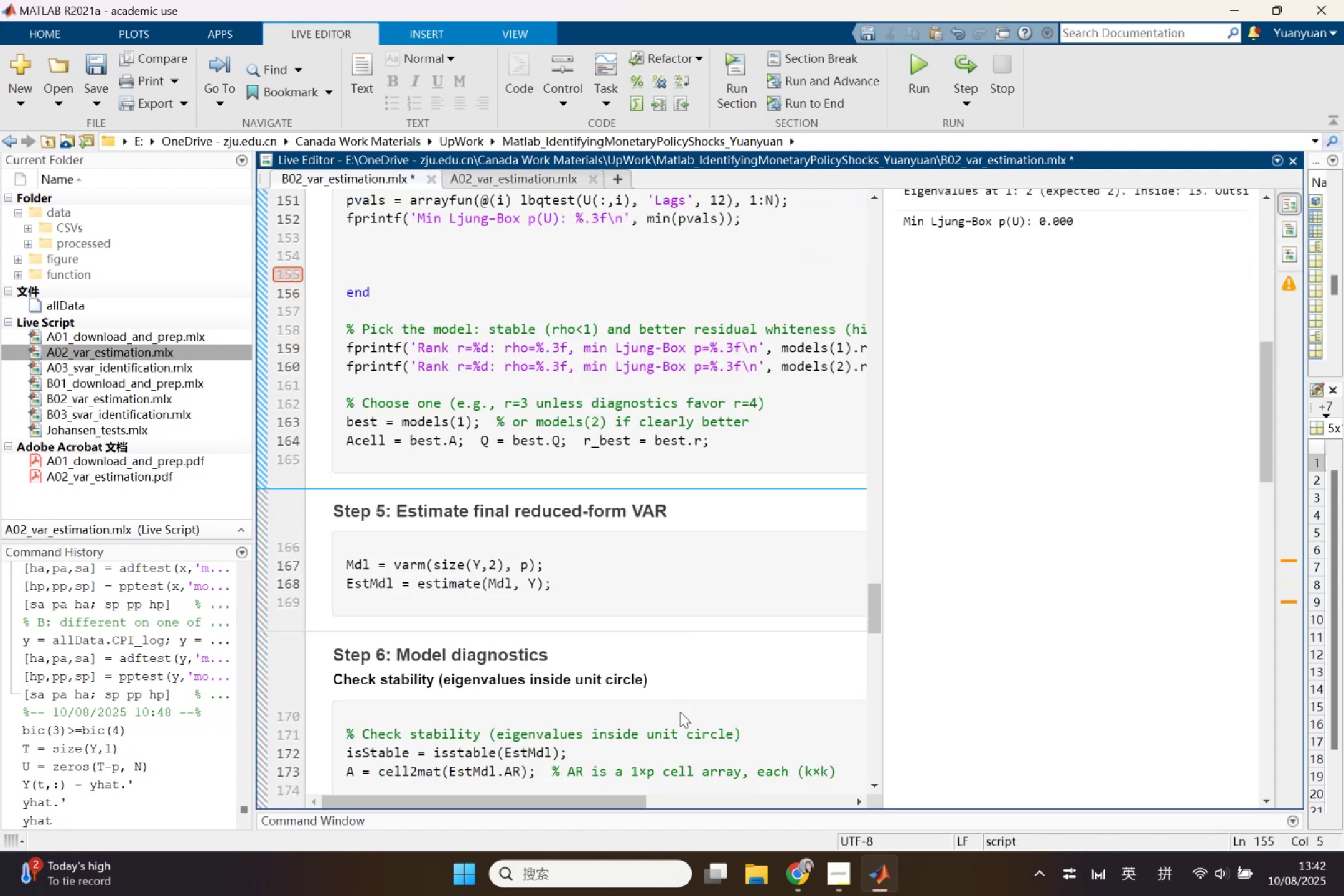 
key(Control+A)
 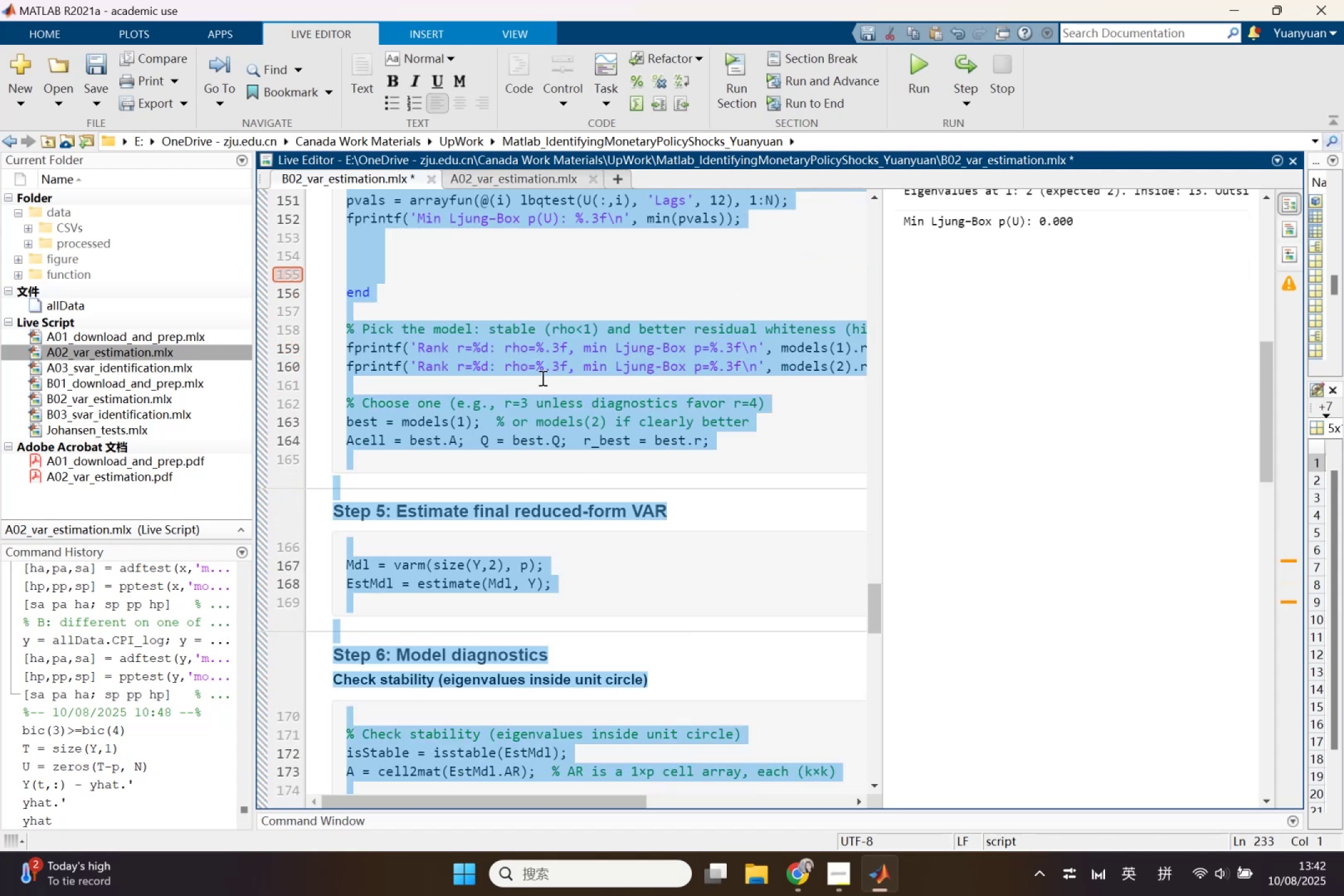 
left_click([541, 378])
 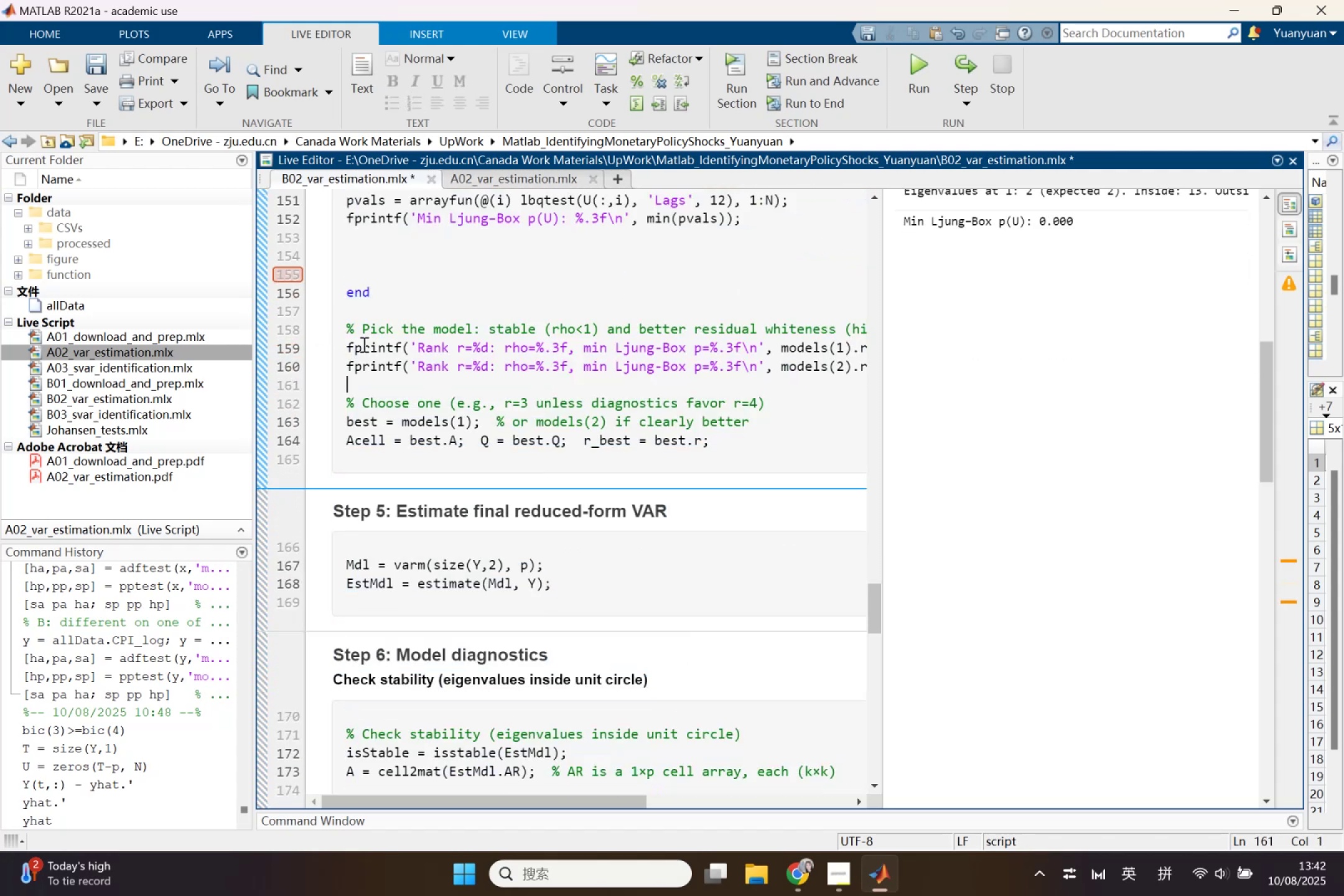 
scroll: coordinate [369, 460], scroll_direction: up, amount: 2.0
 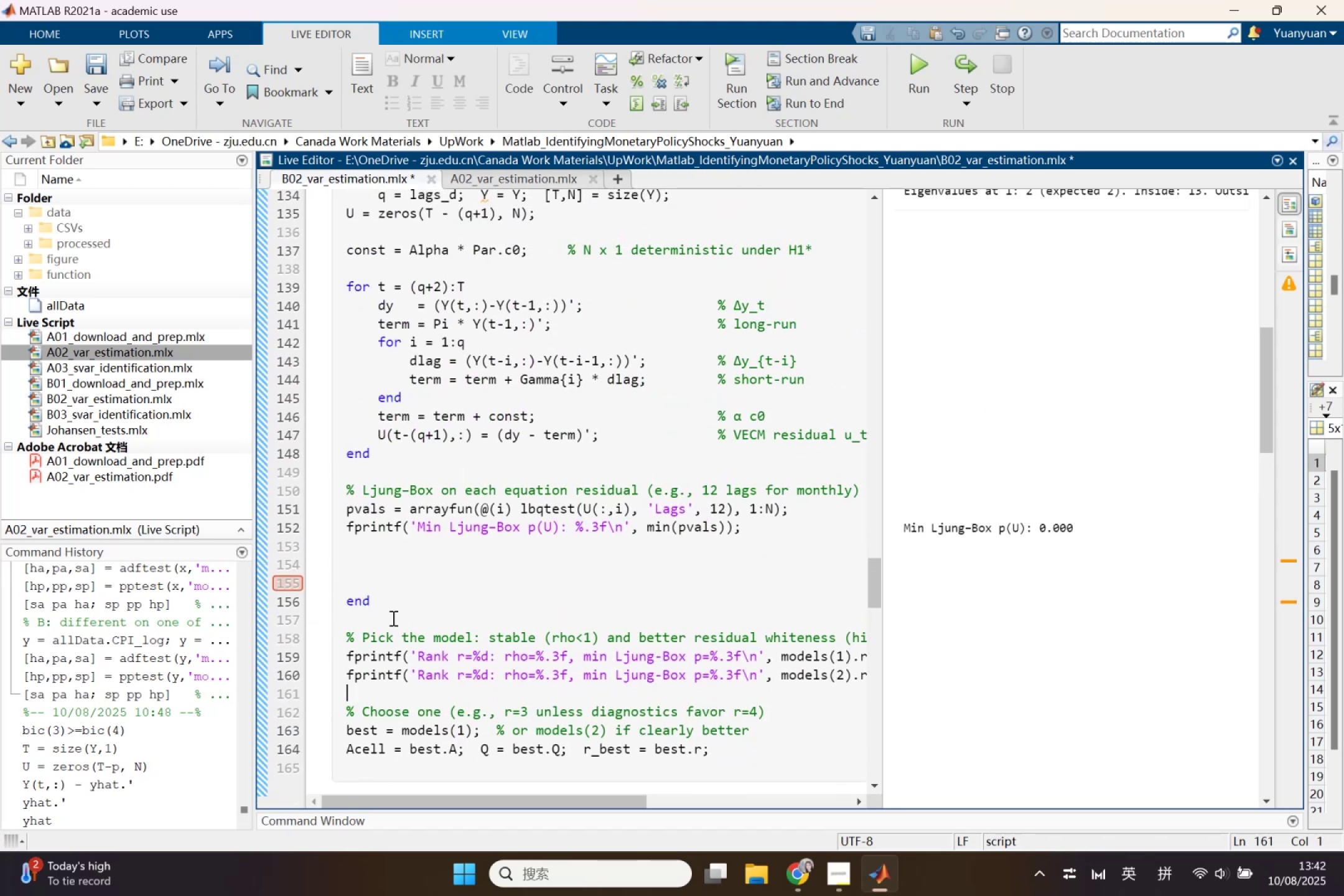 
left_click_drag(start_coordinate=[379, 604], to_coordinate=[324, 544])
 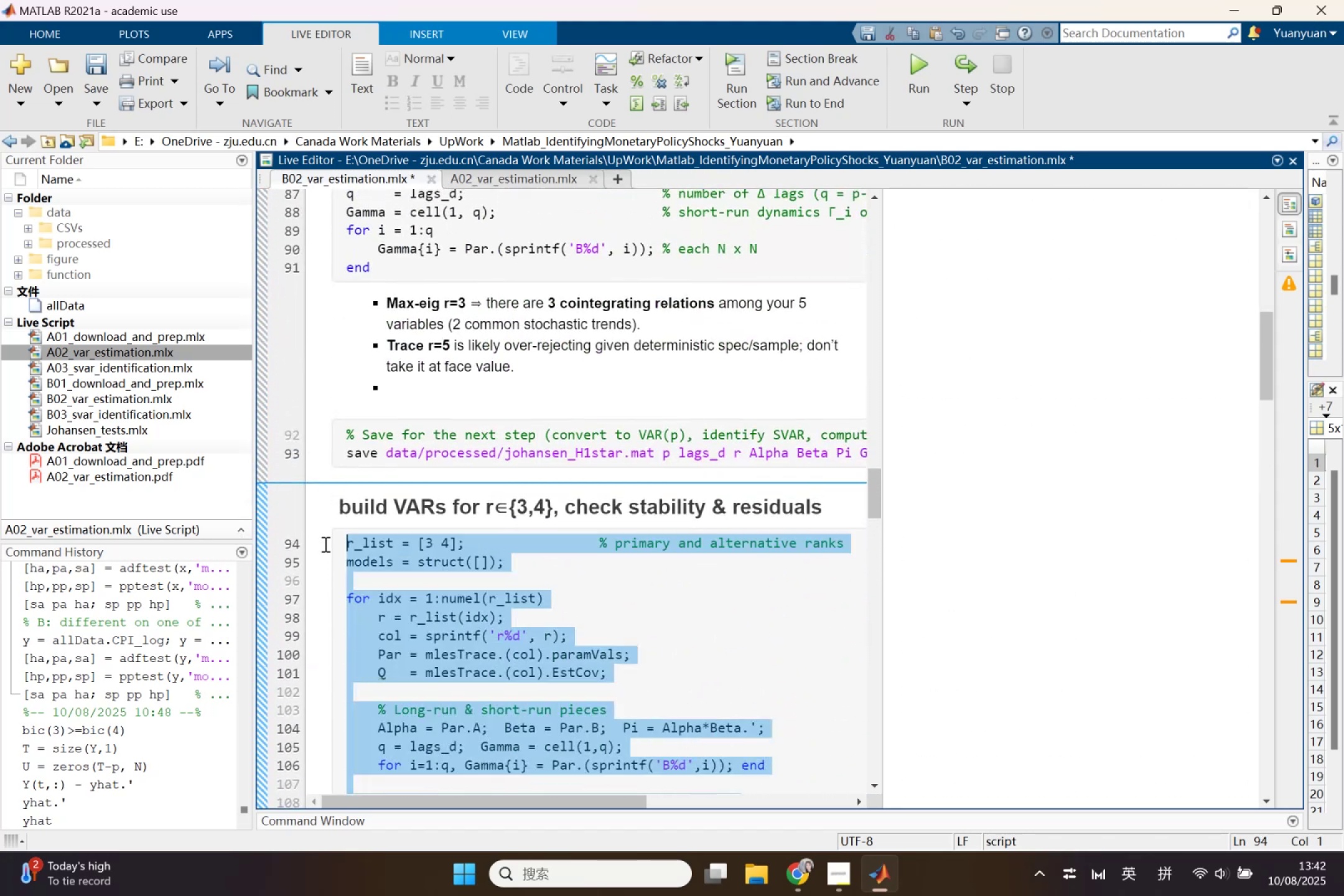 
scroll: coordinate [338, 505], scroll_direction: up, amount: 11.0
 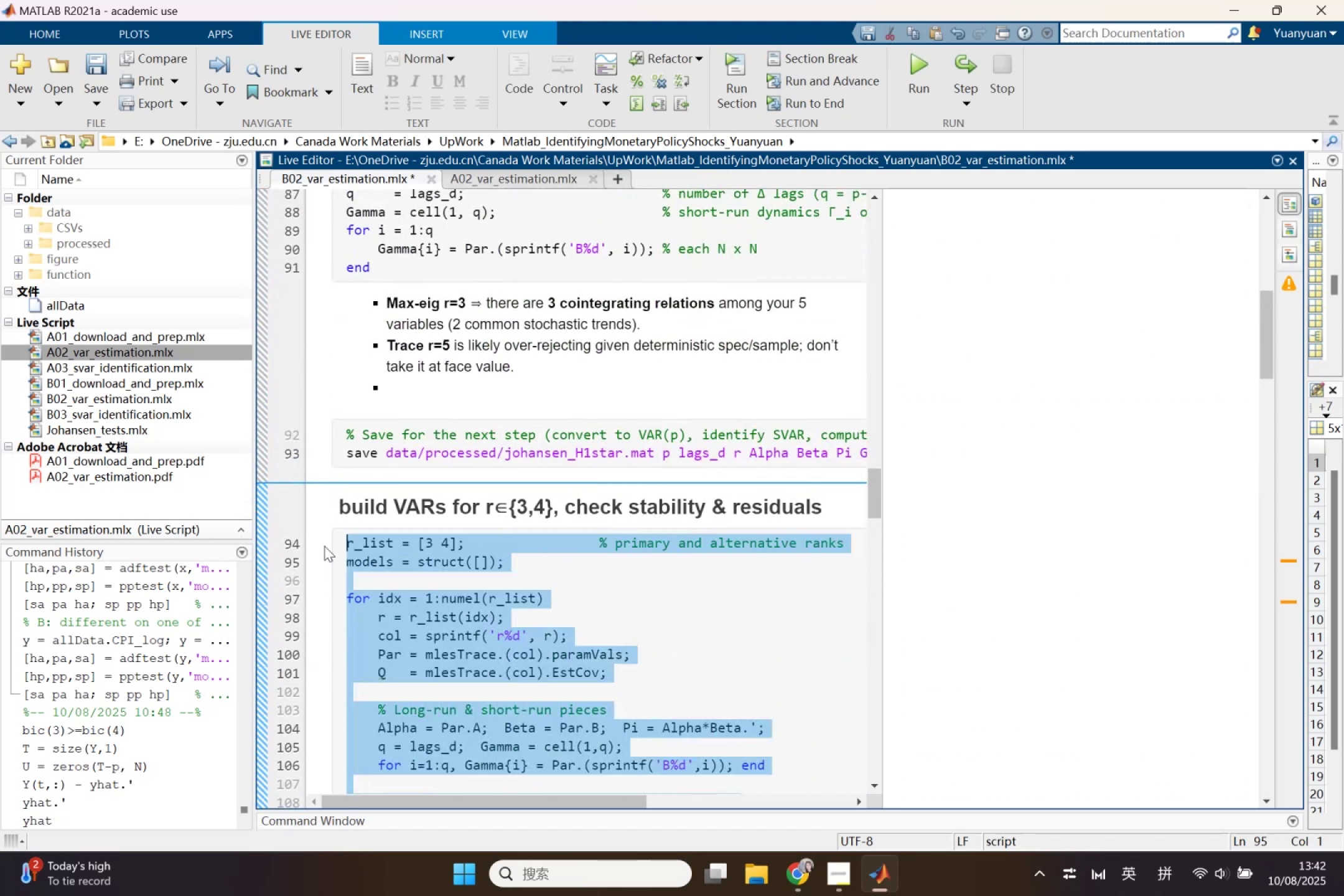 
key(Control+C)
 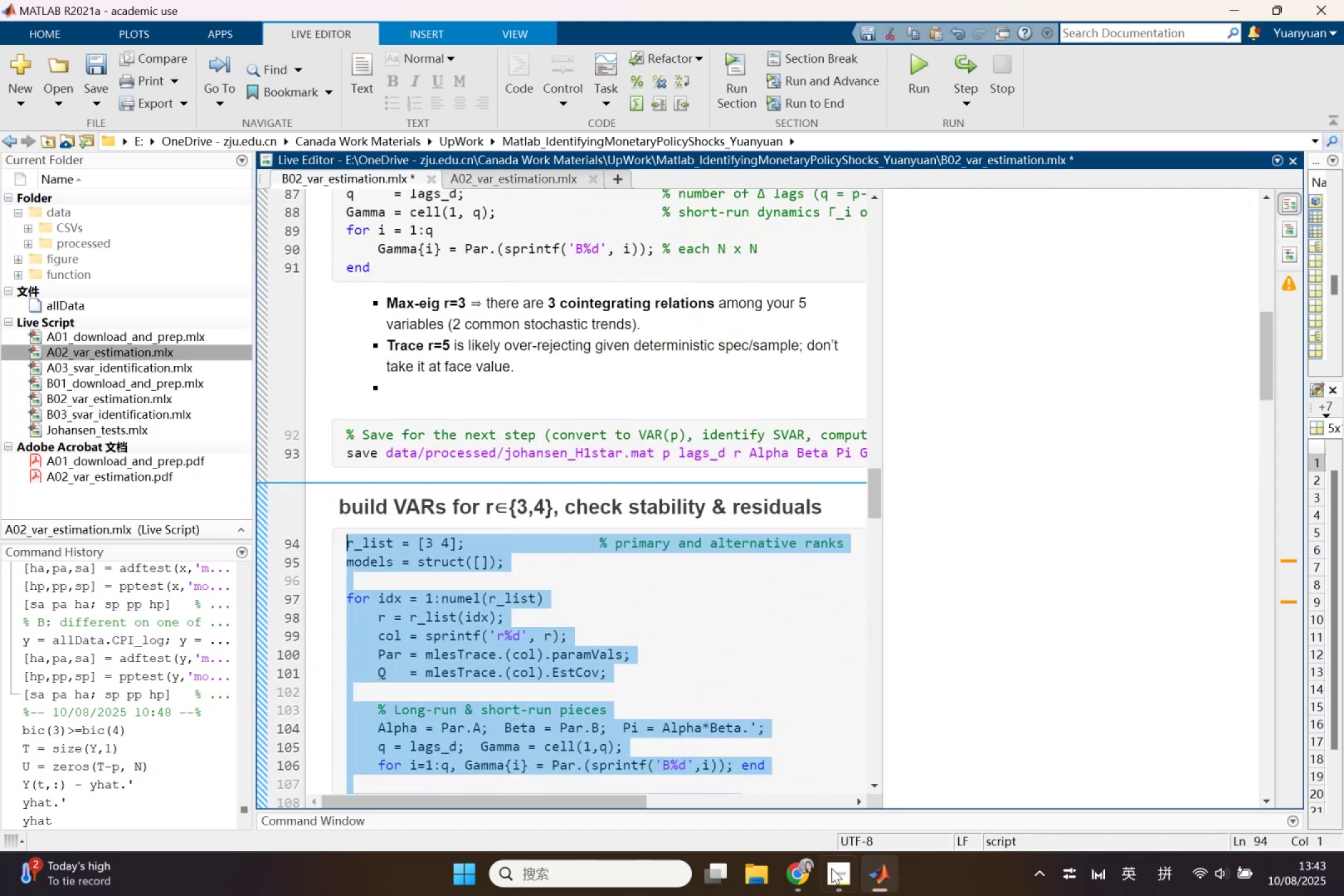 
left_click([803, 871])
 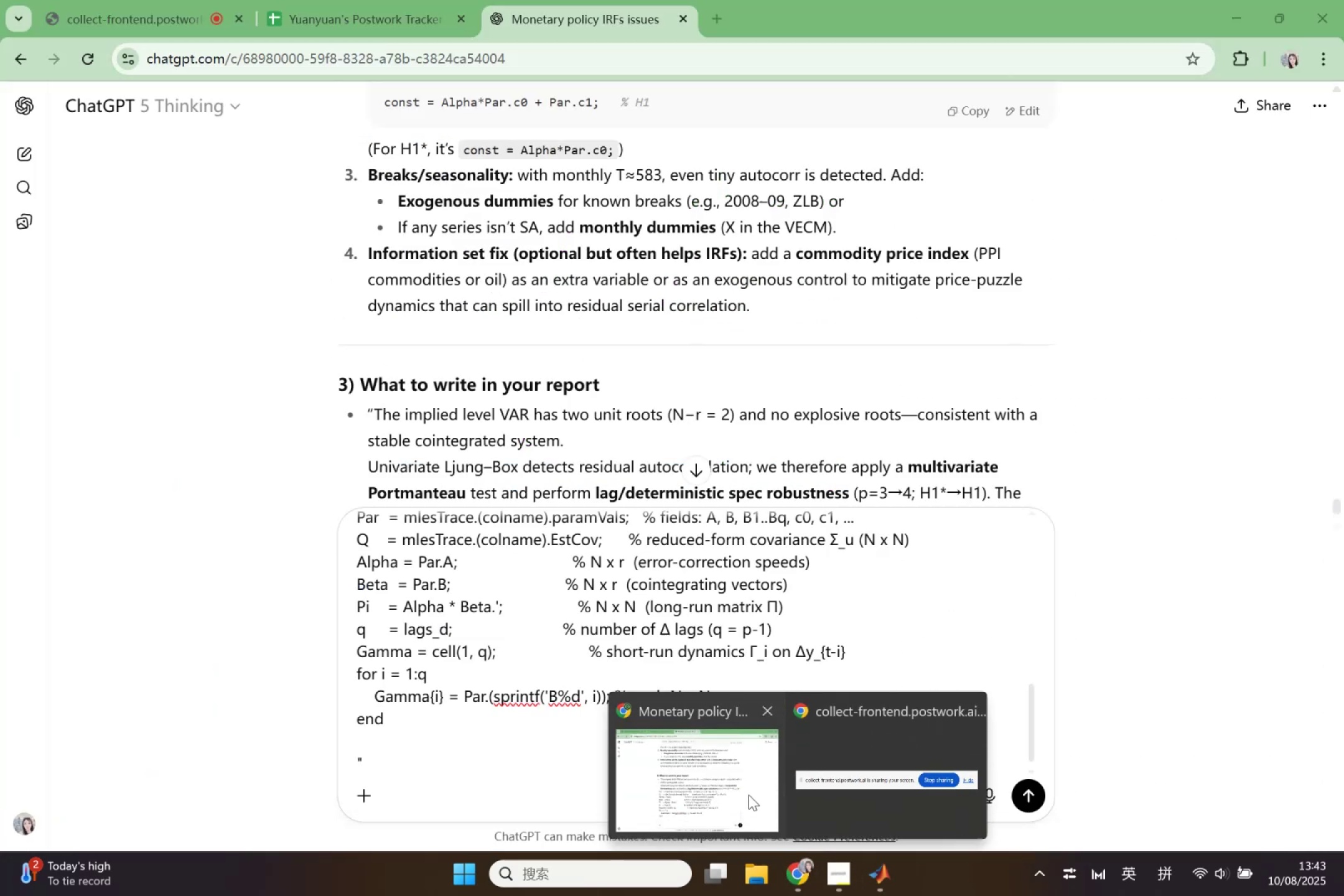 
left_click([749, 795])
 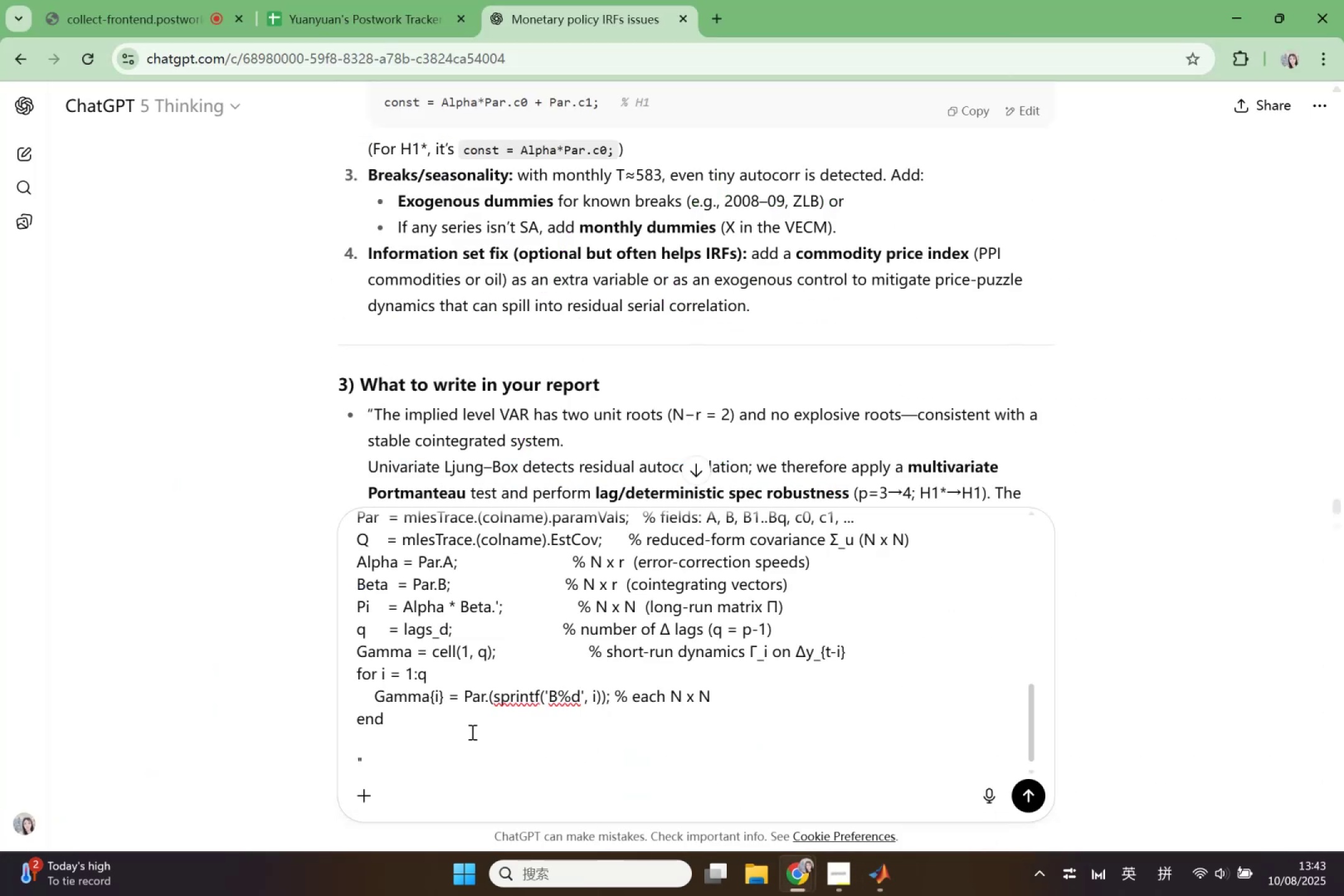 
key(Control+V)
 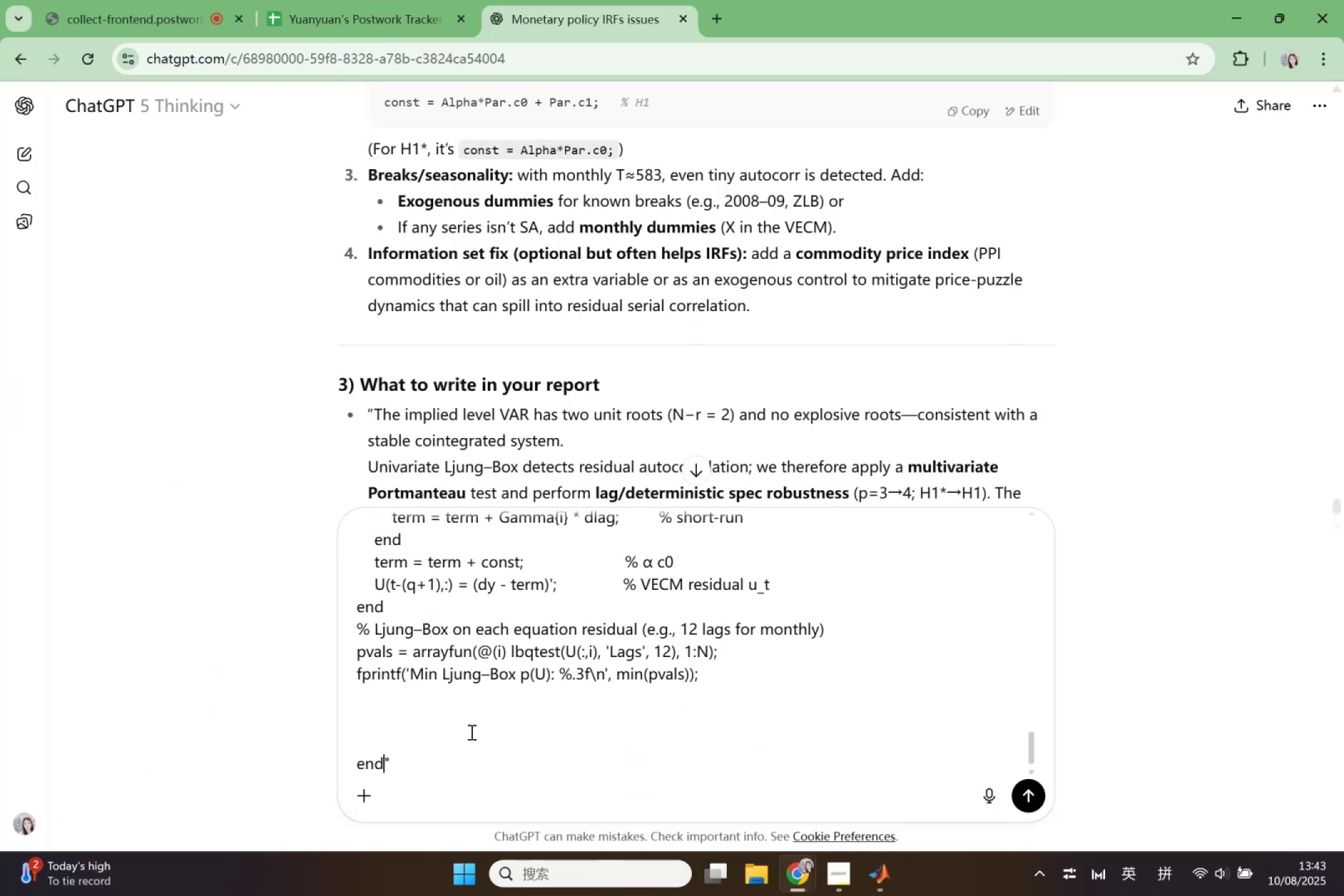 
key(Shift+Enter)
 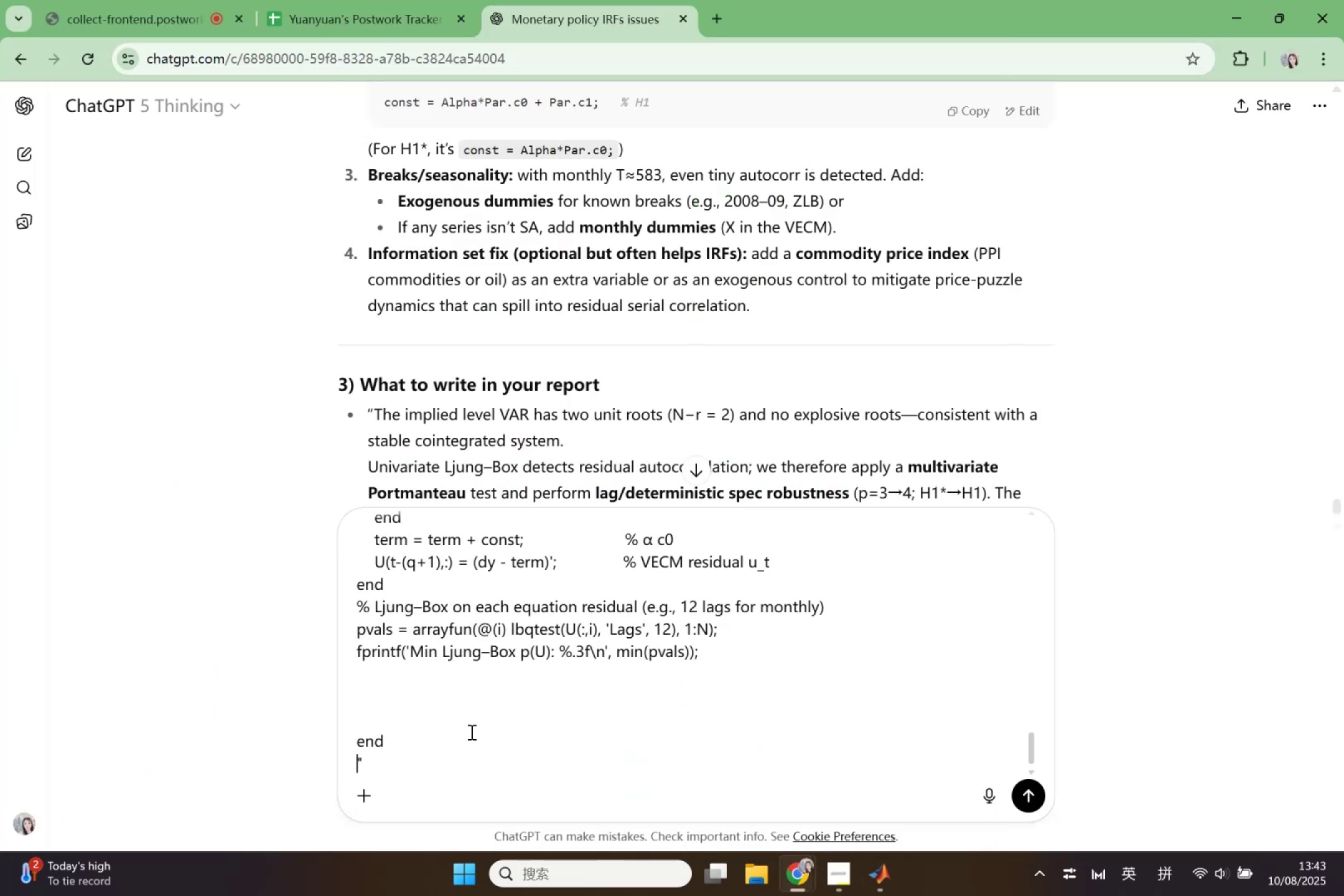 
key(Shift+Enter)
 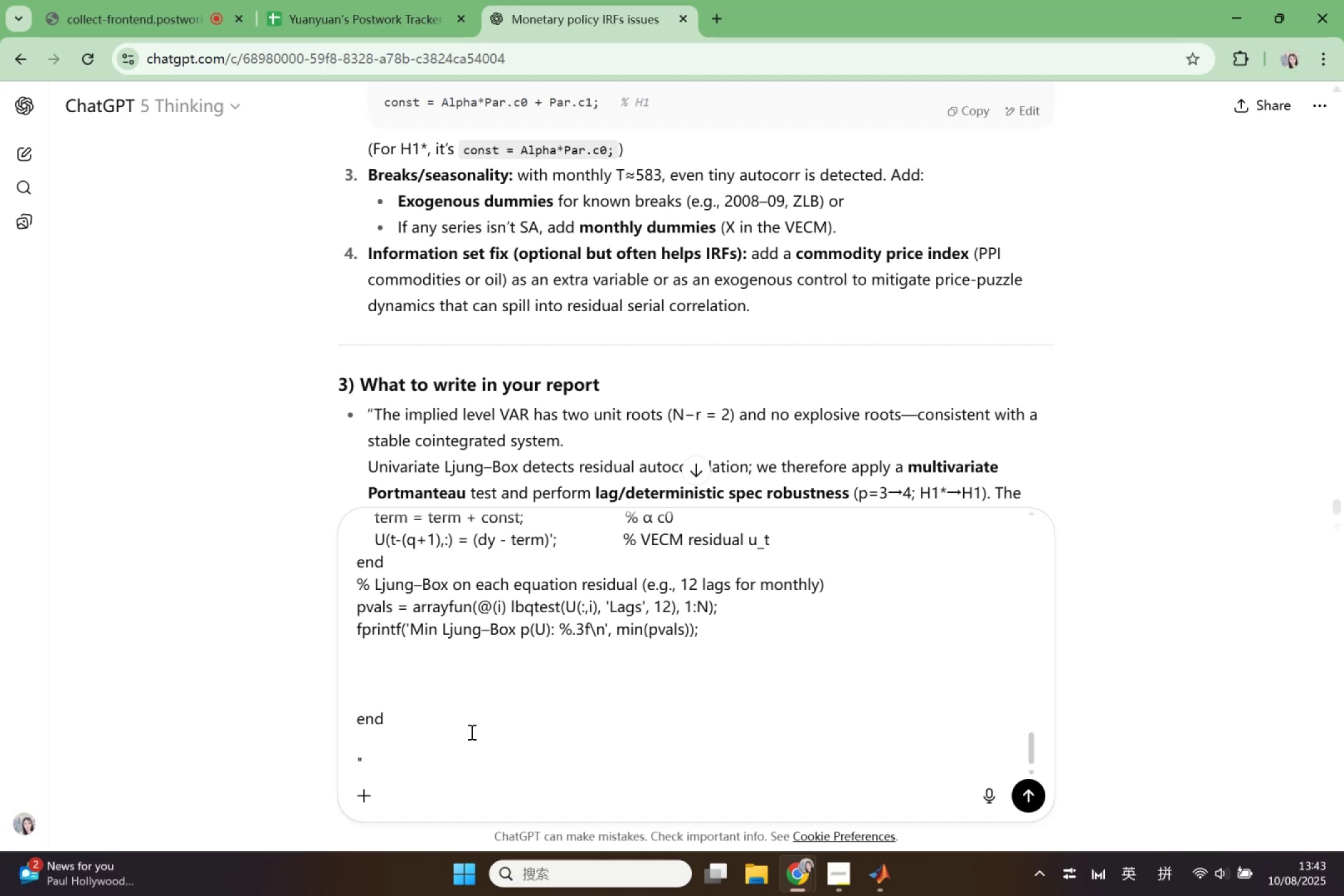 
key(ArrowRight)
 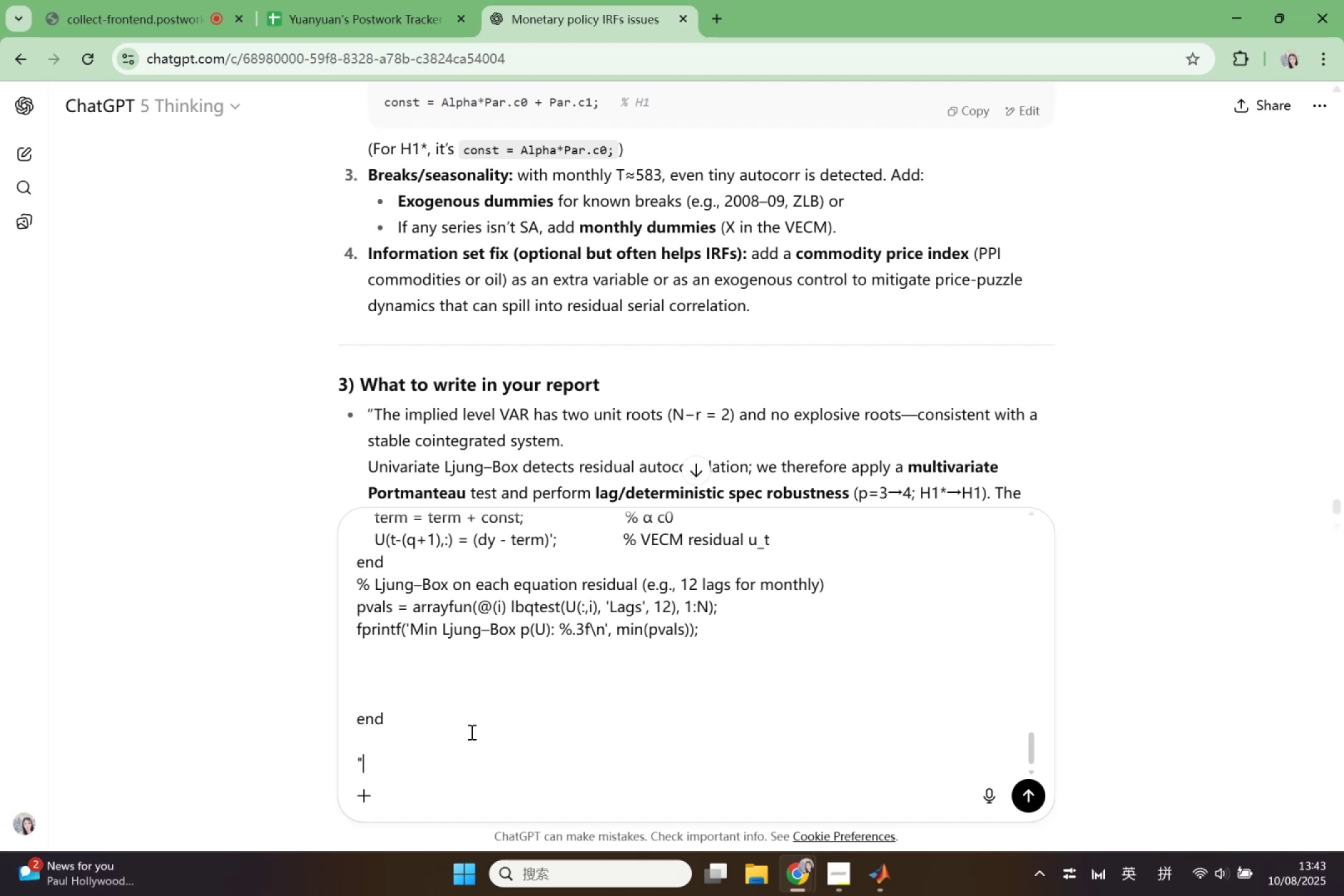 
key(Shift+Enter)
 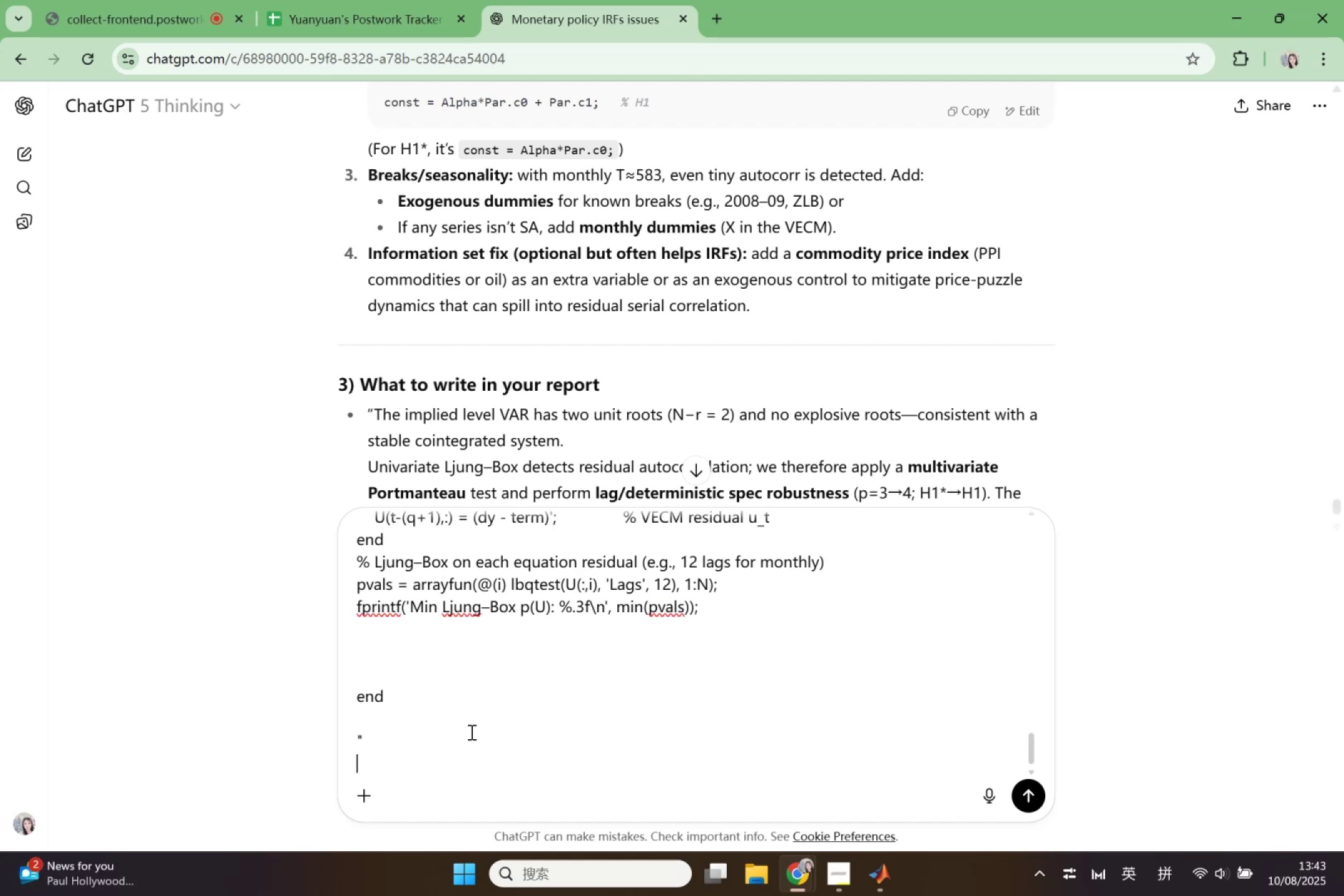 
key(Shift+Enter)
 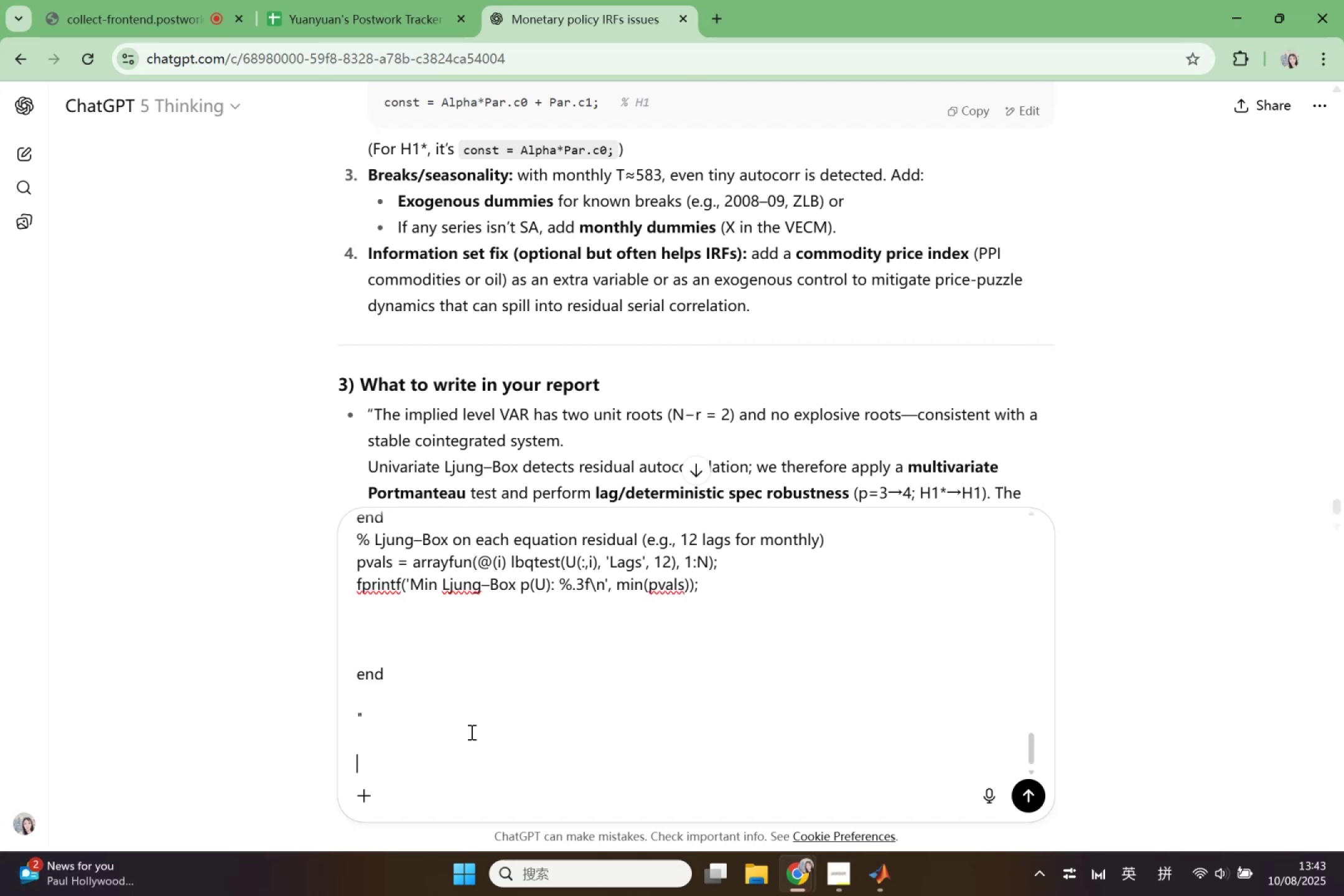 
type(doubel )
key(Backspace)
key(Backspace)
key(Backspace)
type(le check aret)
key(Backspace)
key(Backspace)
key(Backspace)
key(Backspace)
type( )
key(Backspace)
type(the above calculation and code)
 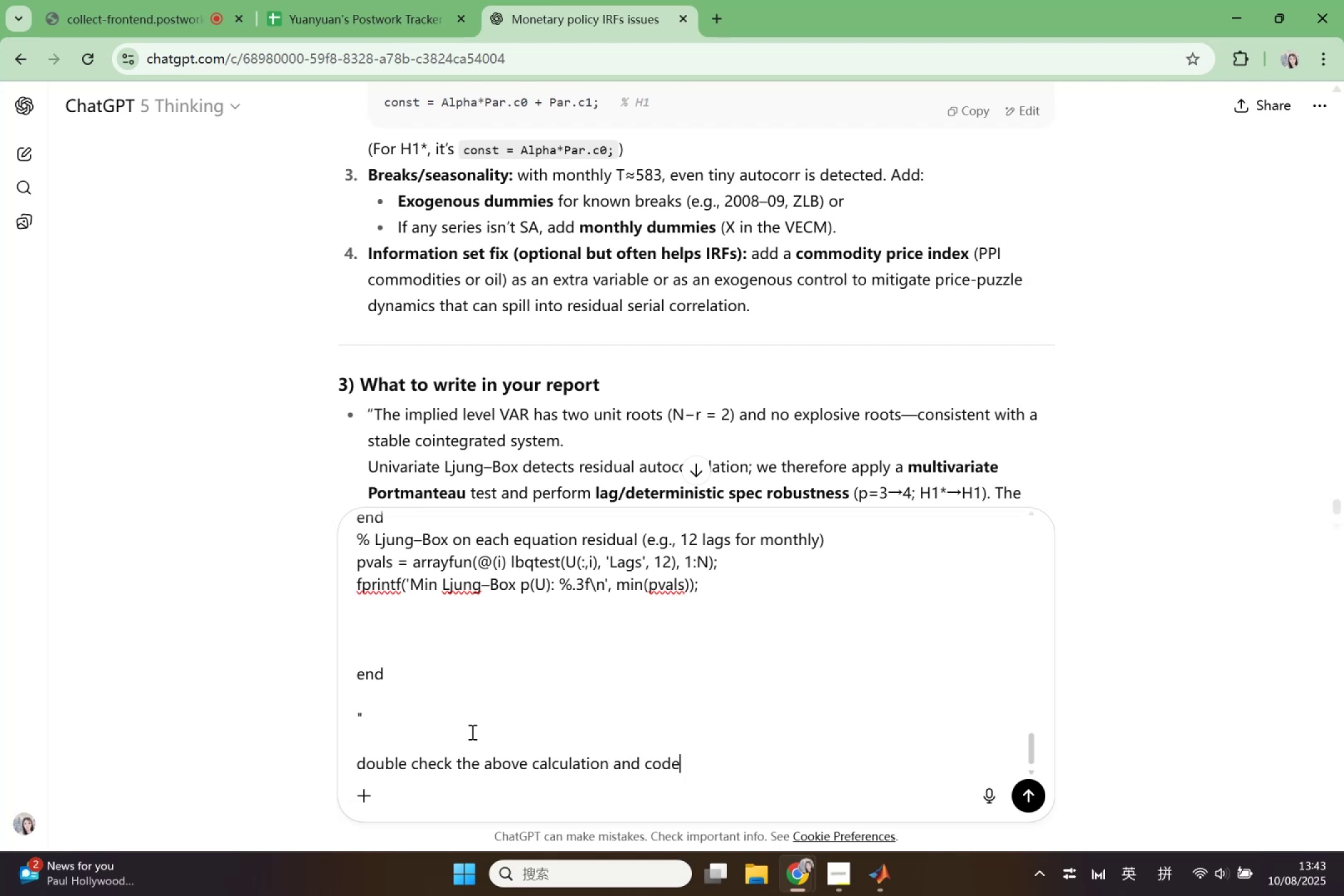 
key(Enter)
 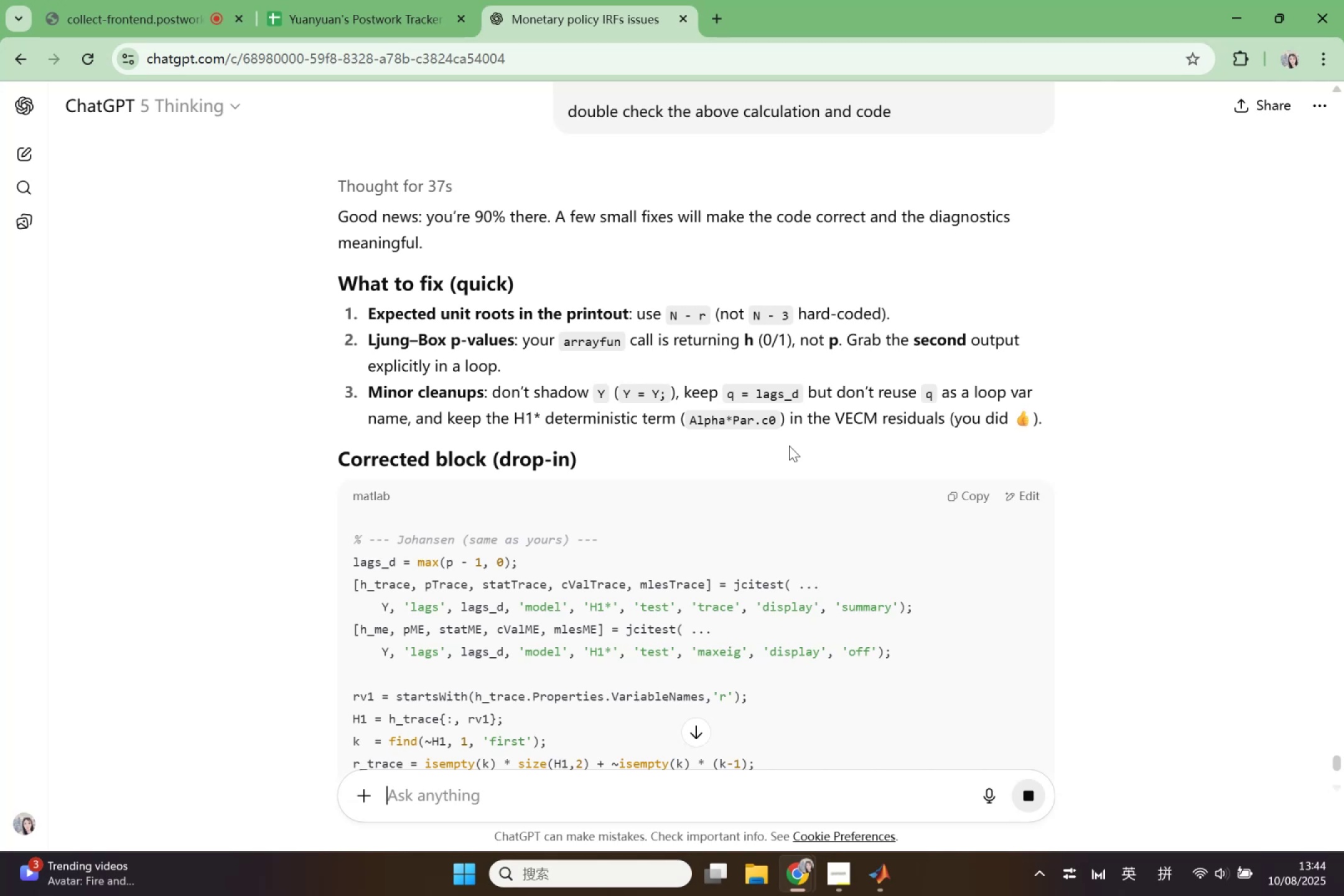 
wait(61.84)
 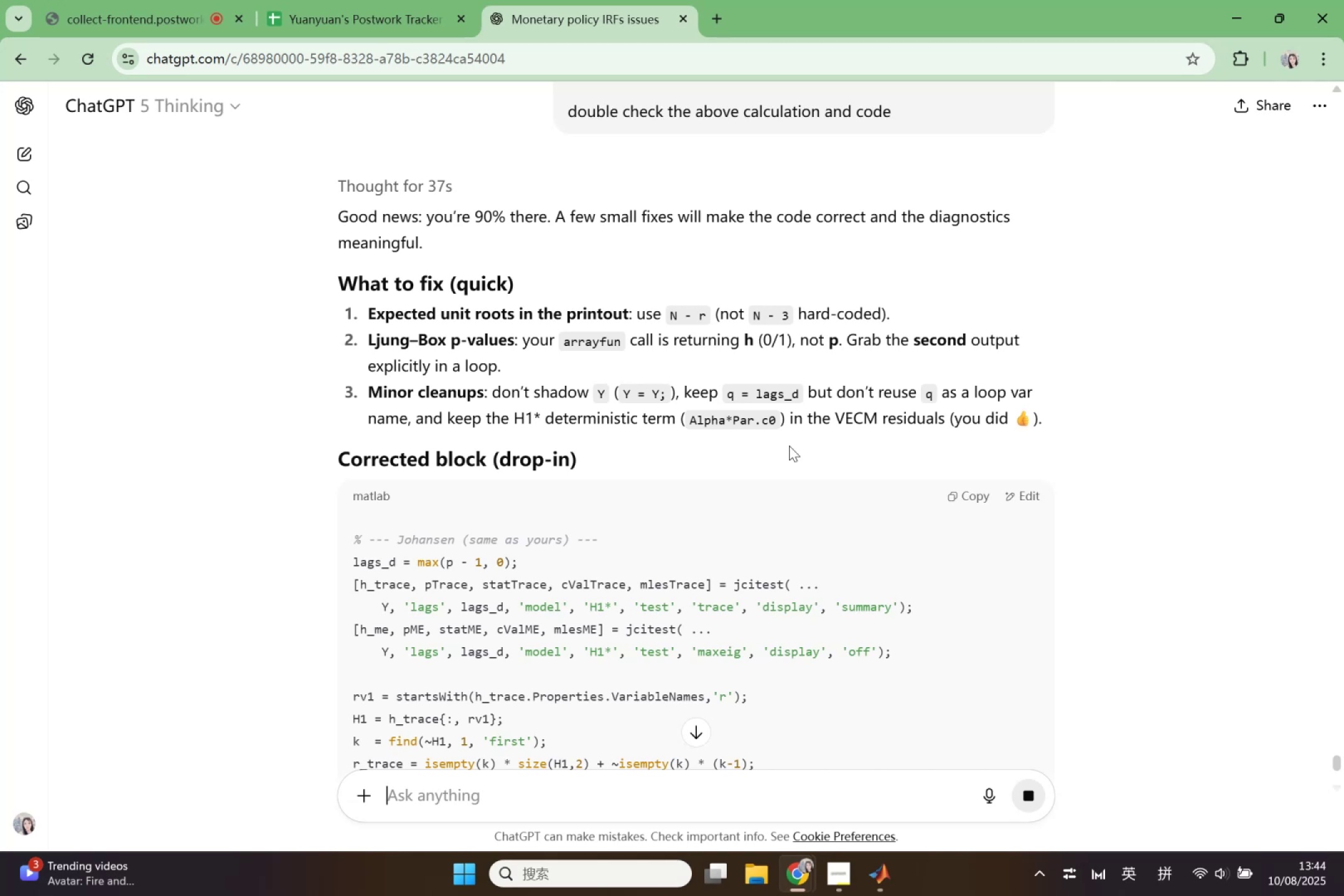 
scroll: coordinate [788, 391], scroll_direction: down, amount: 6.0
 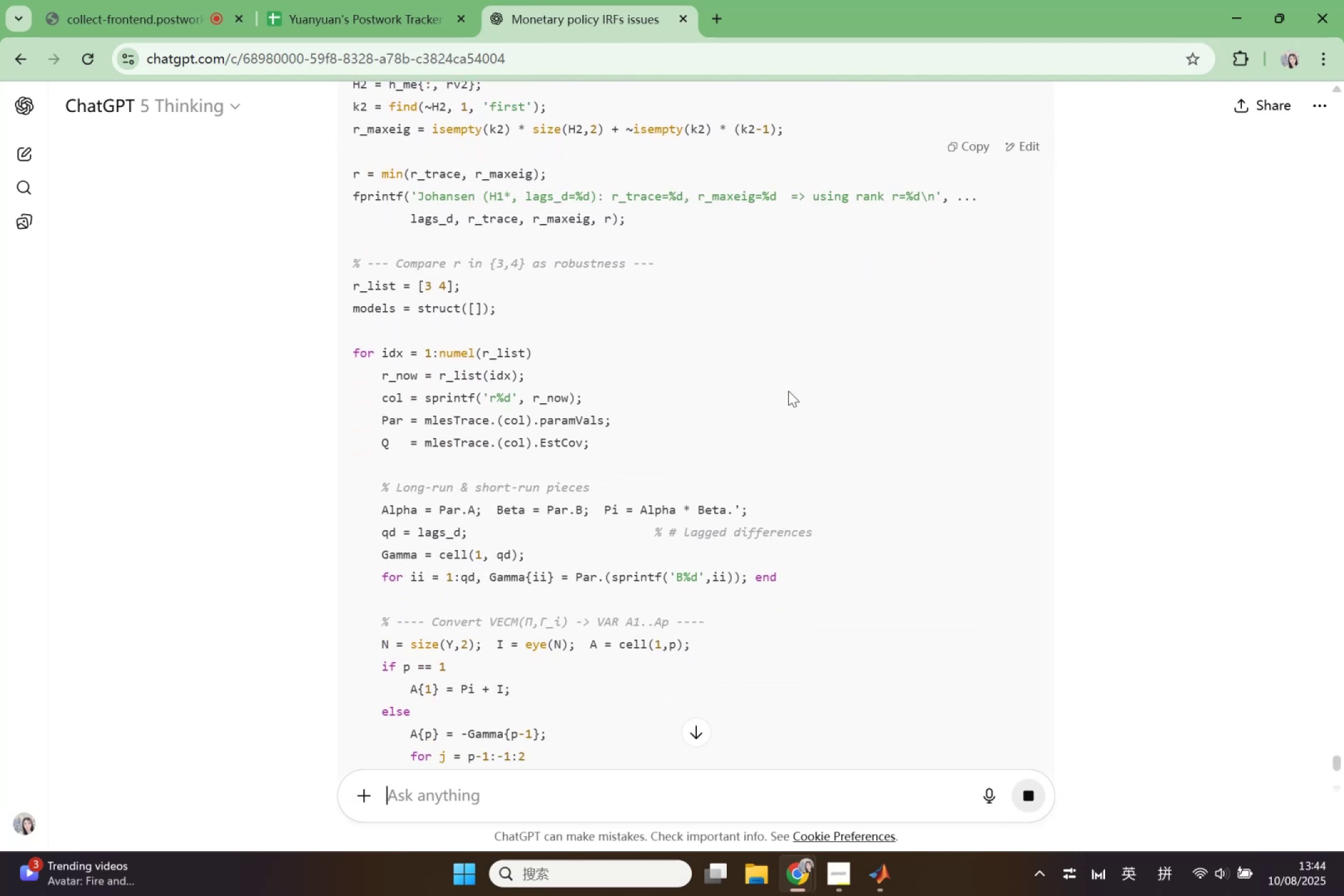 
scroll: coordinate [788, 391], scroll_direction: down, amount: 5.0
 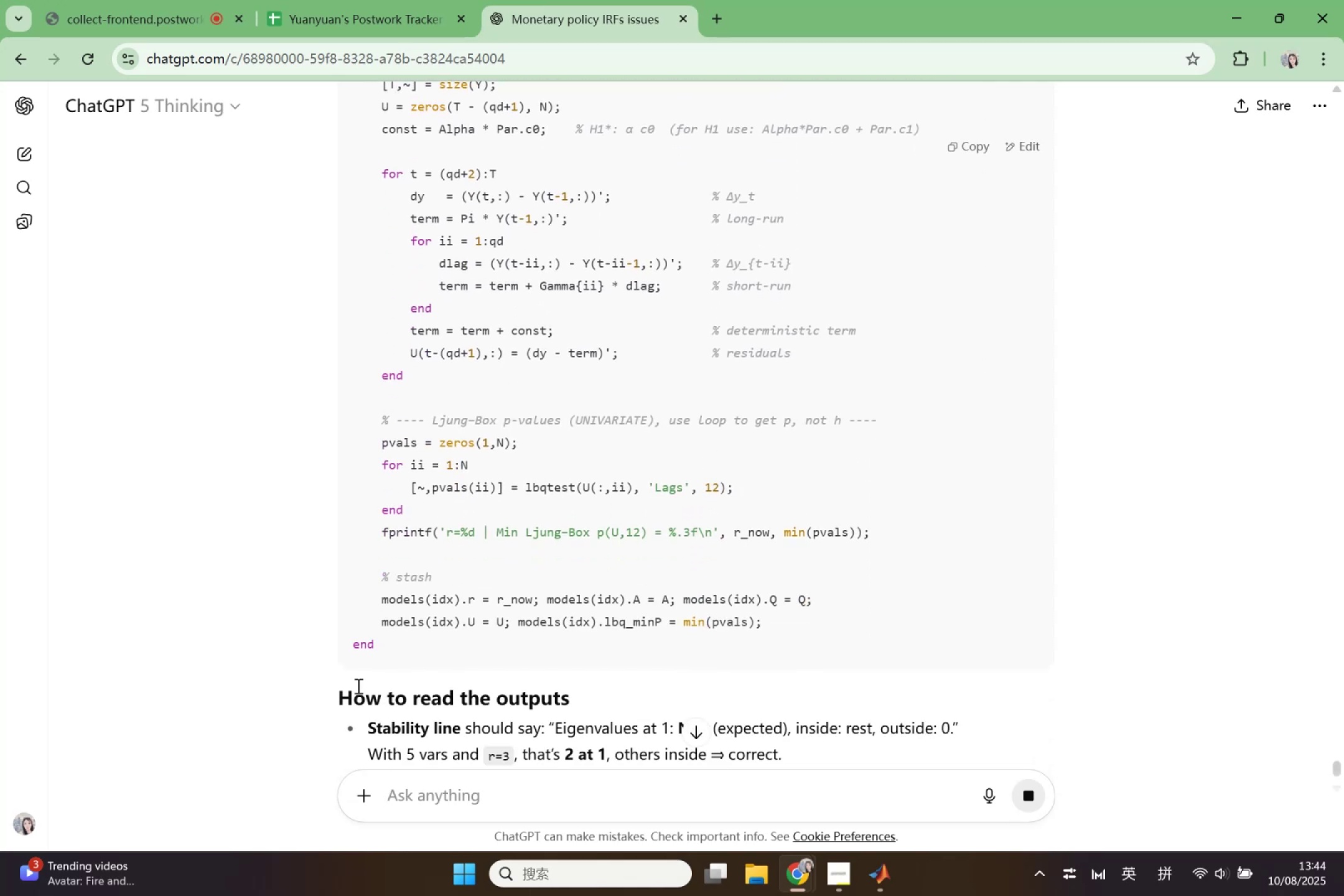 
left_click_drag(start_coordinate=[401, 645], to_coordinate=[341, 400])
 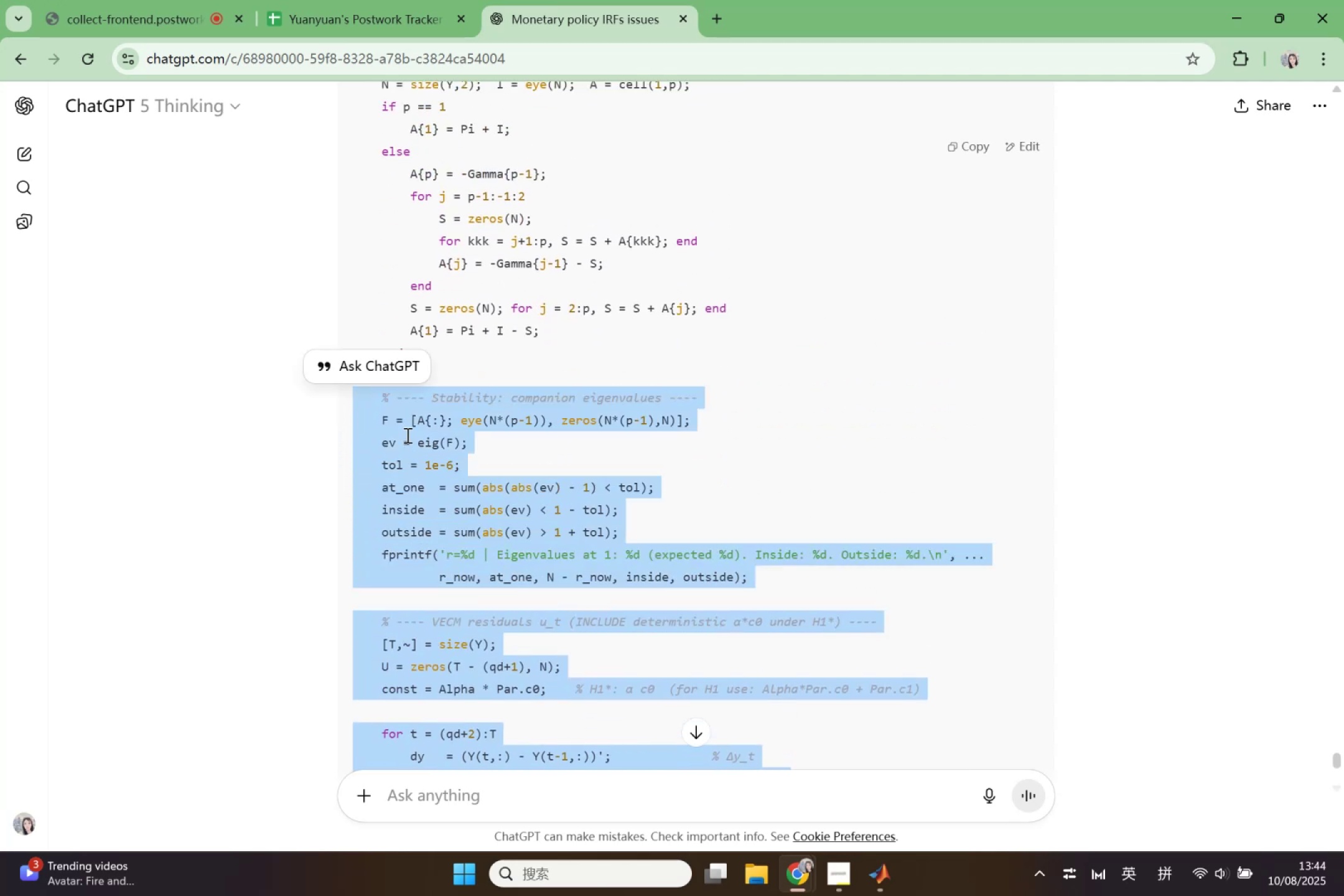 
scroll: coordinate [355, 553], scroll_direction: up, amount: 4.0
 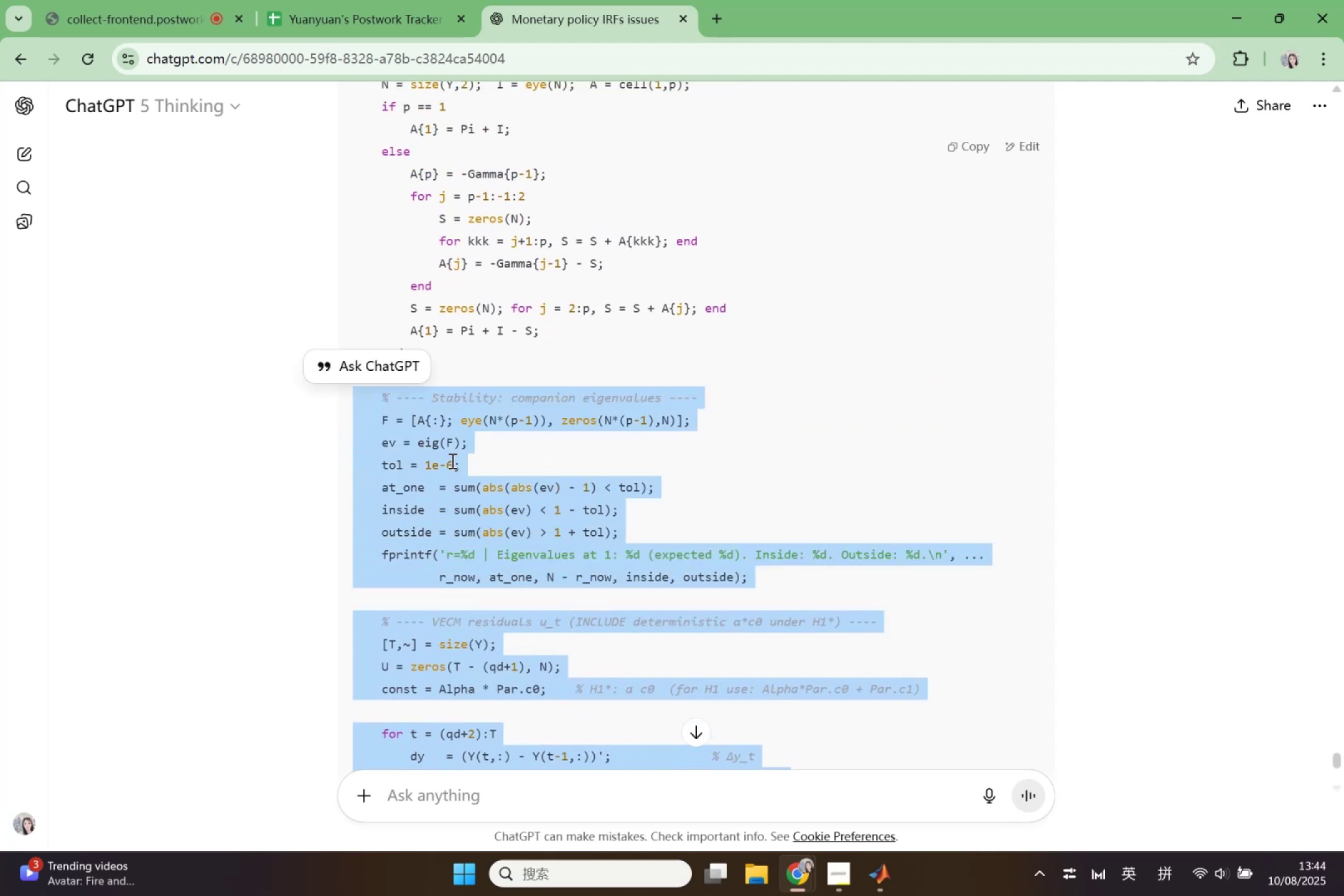 
key(Control+C)
 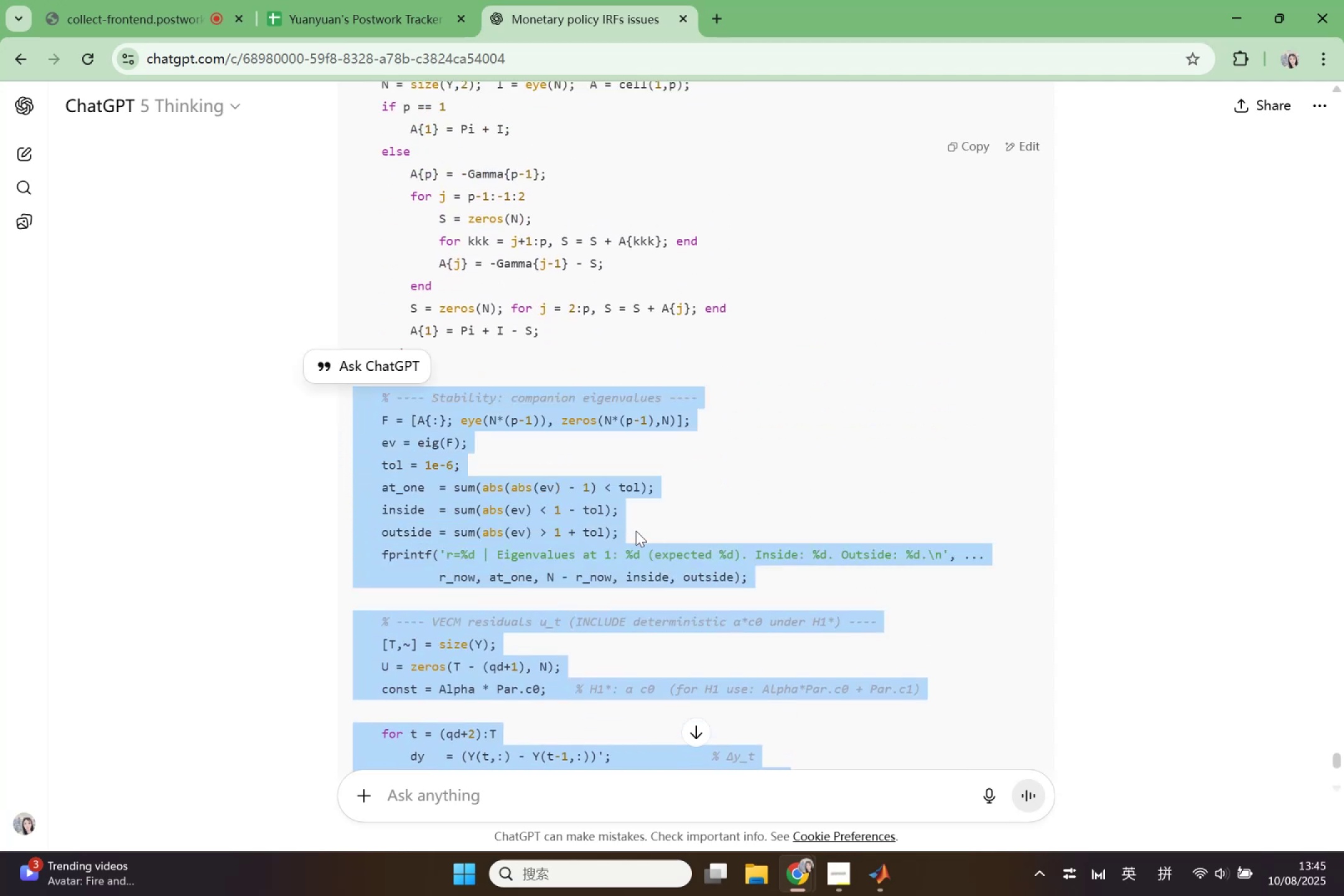 
scroll: coordinate [638, 533], scroll_direction: up, amount: 2.0
 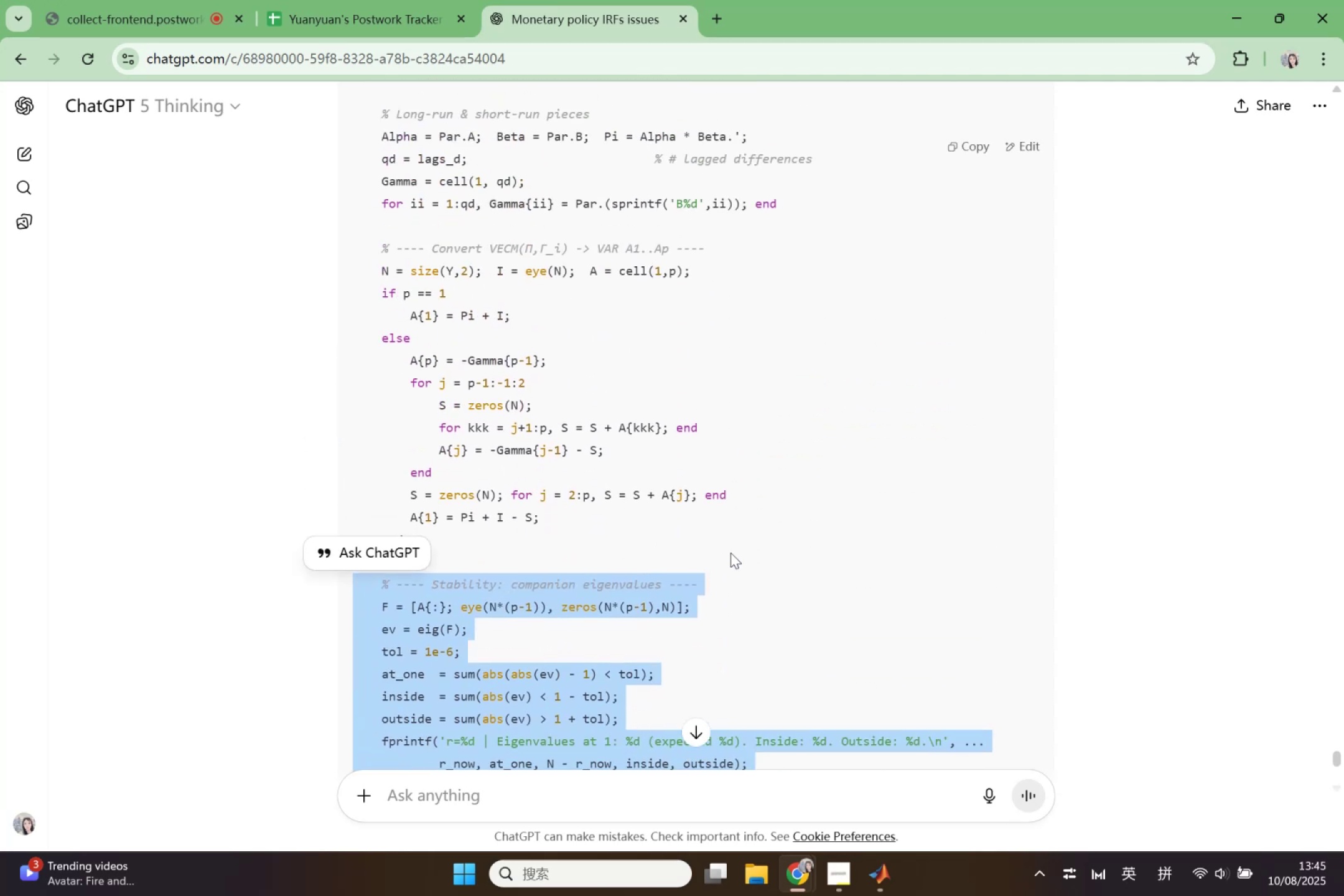 
left_click([731, 553])
 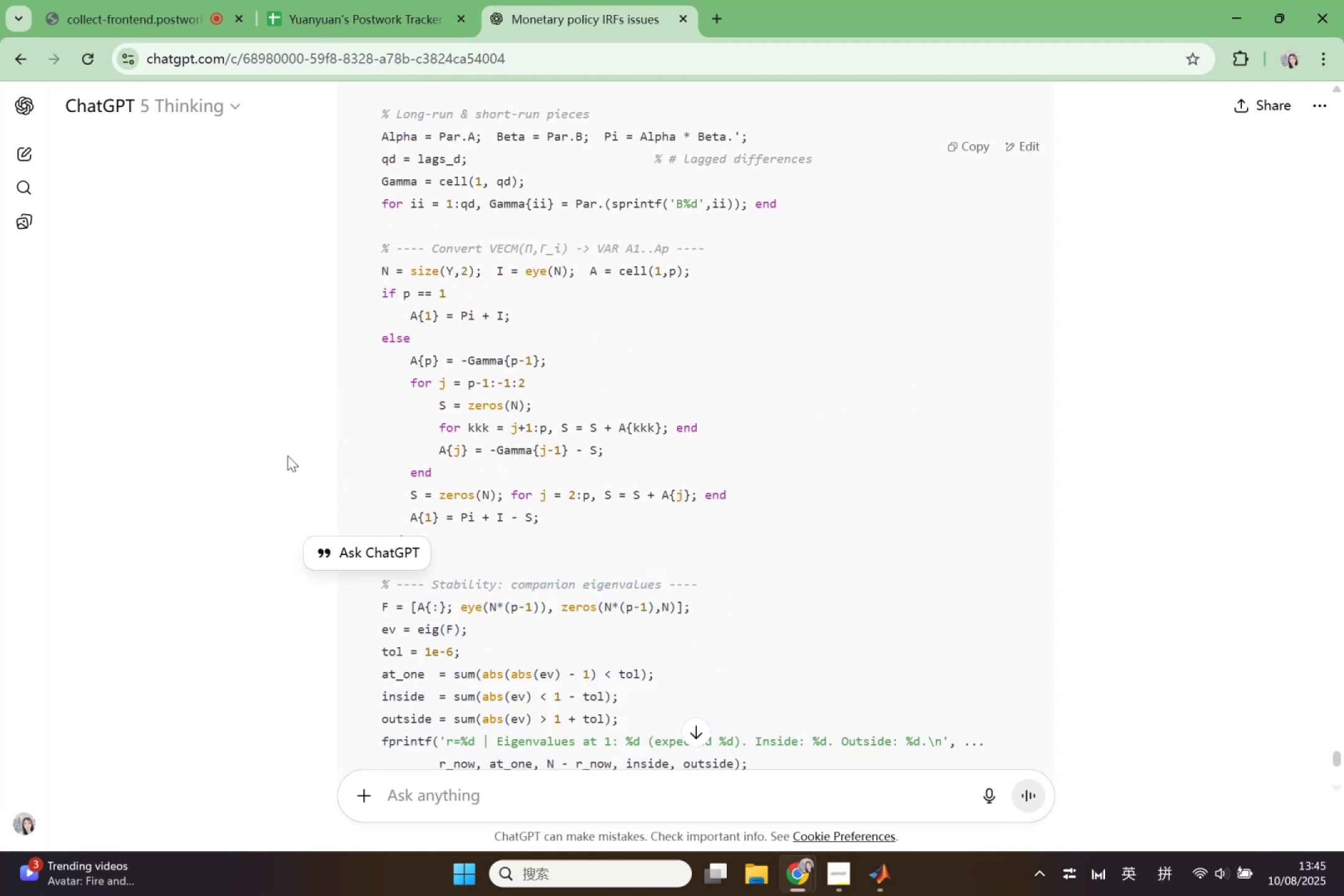 
left_click([291, 444])
 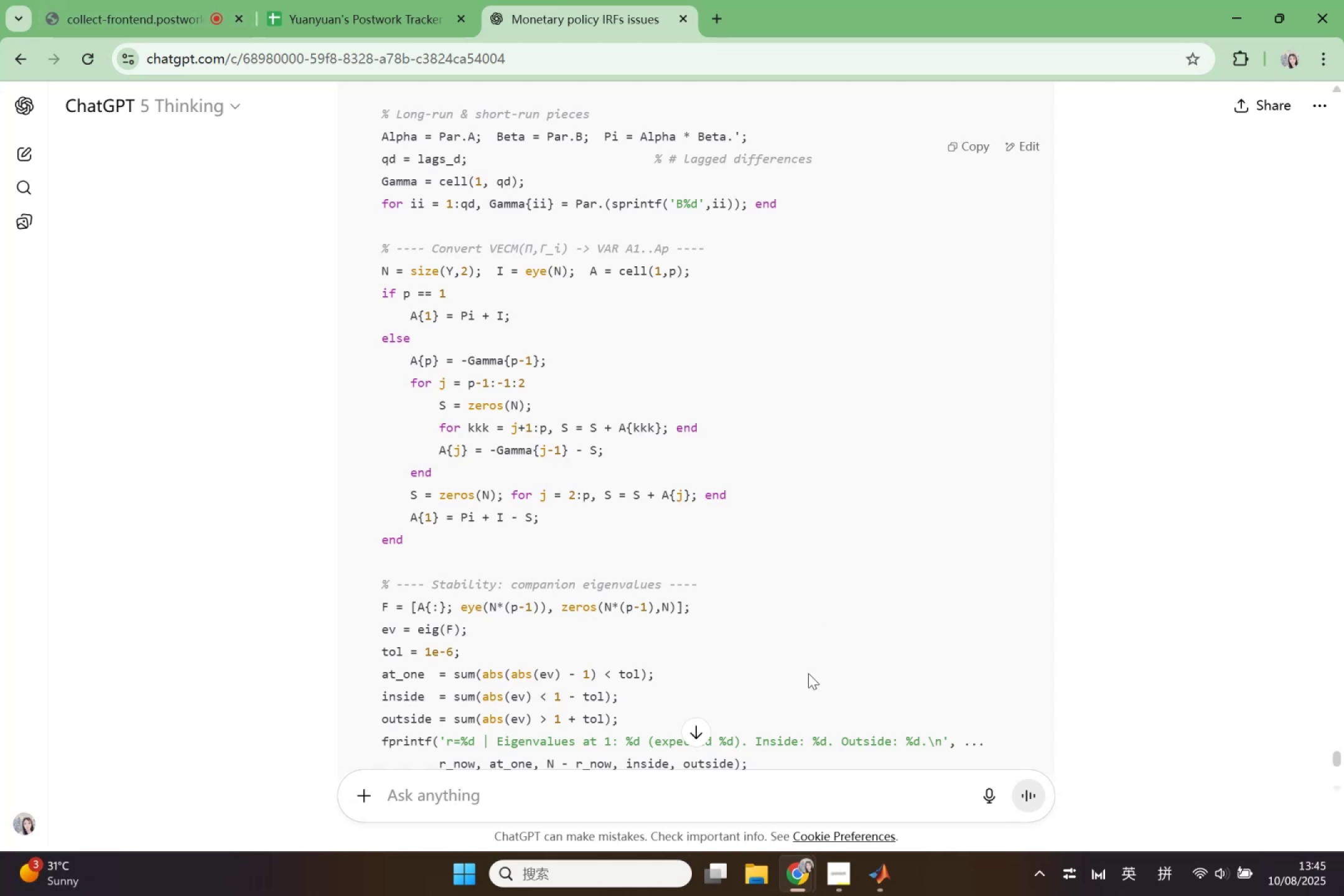 
left_click([877, 868])
 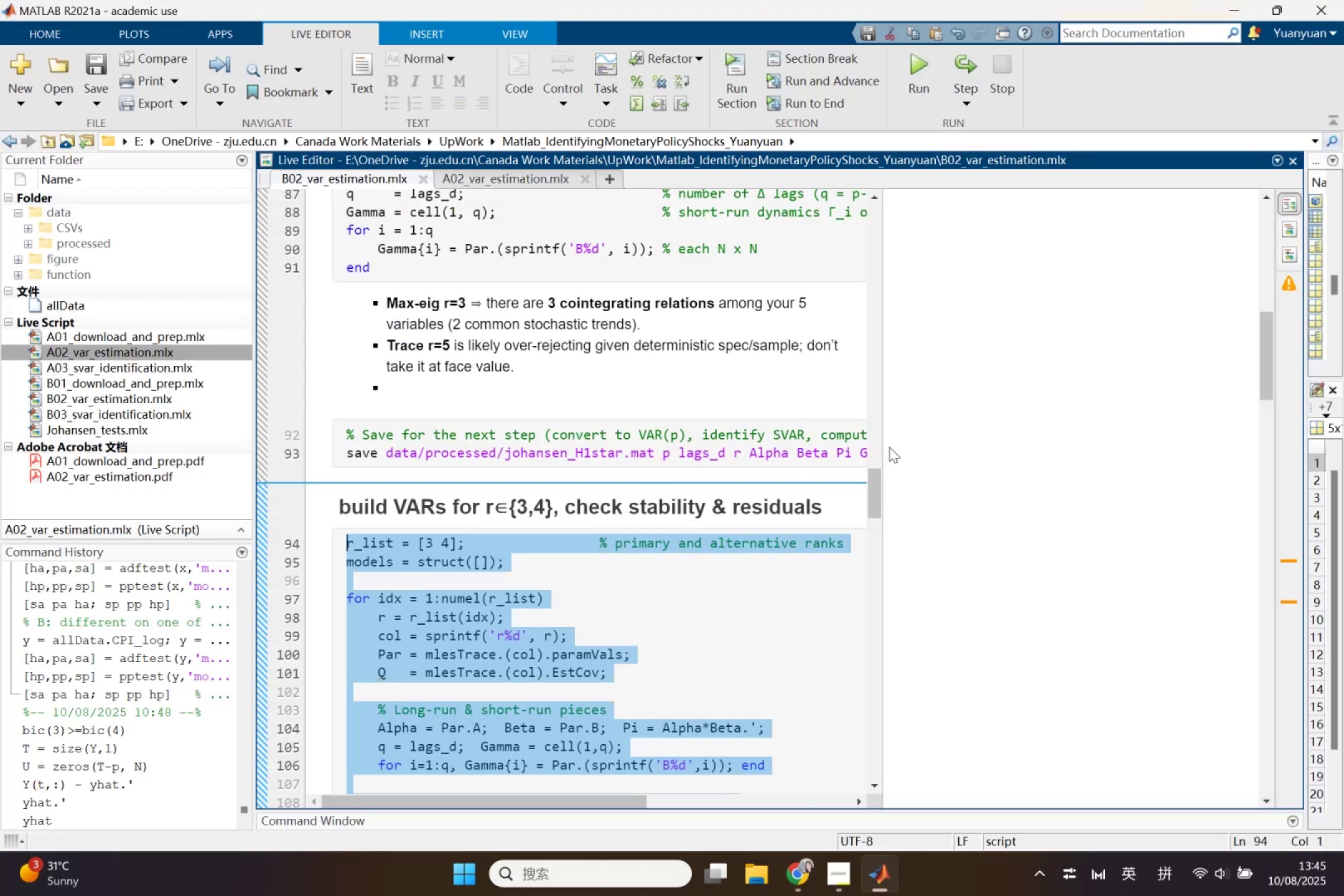 
left_click_drag(start_coordinate=[882, 437], to_coordinate=[1120, 461])
 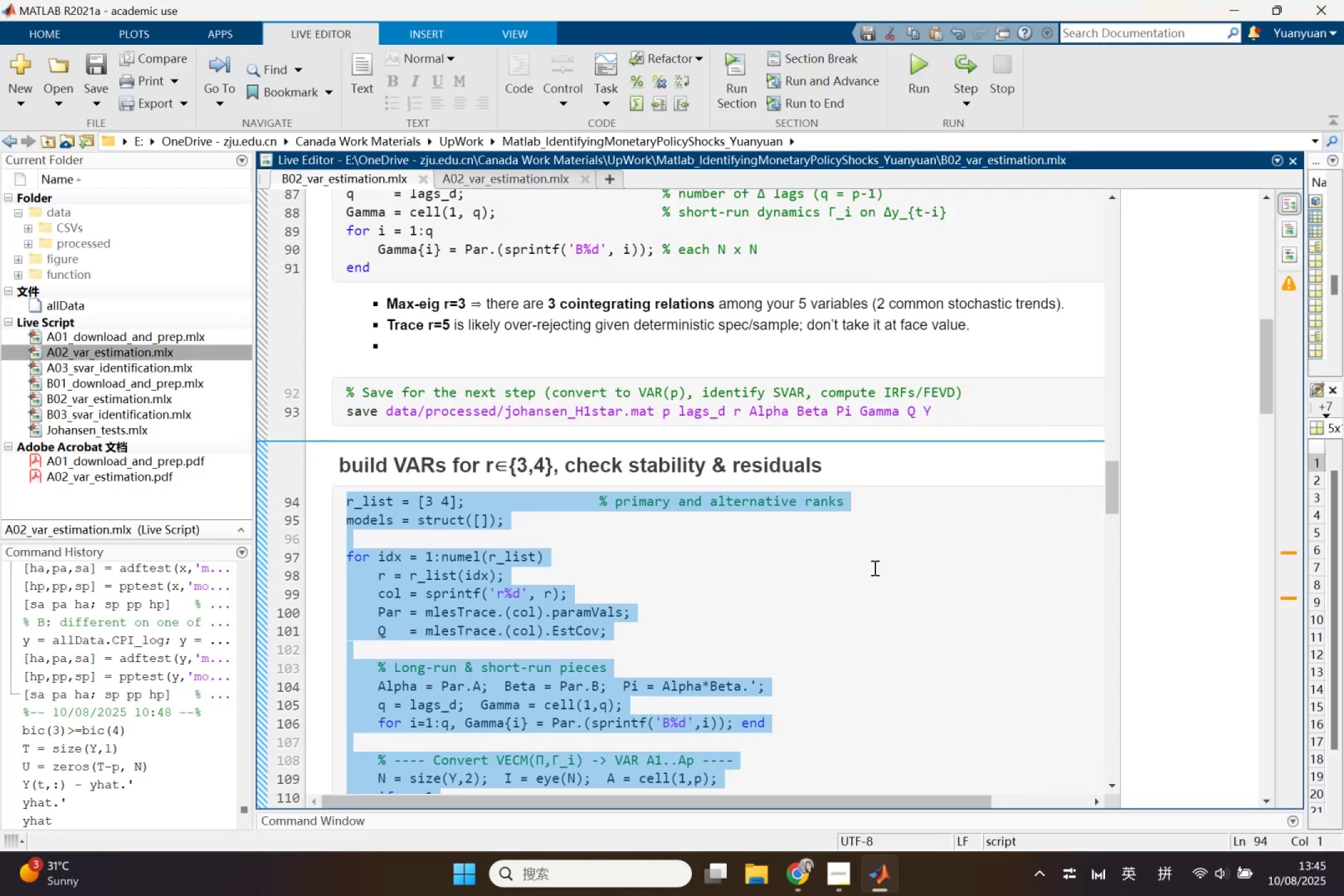 
left_click([874, 567])
 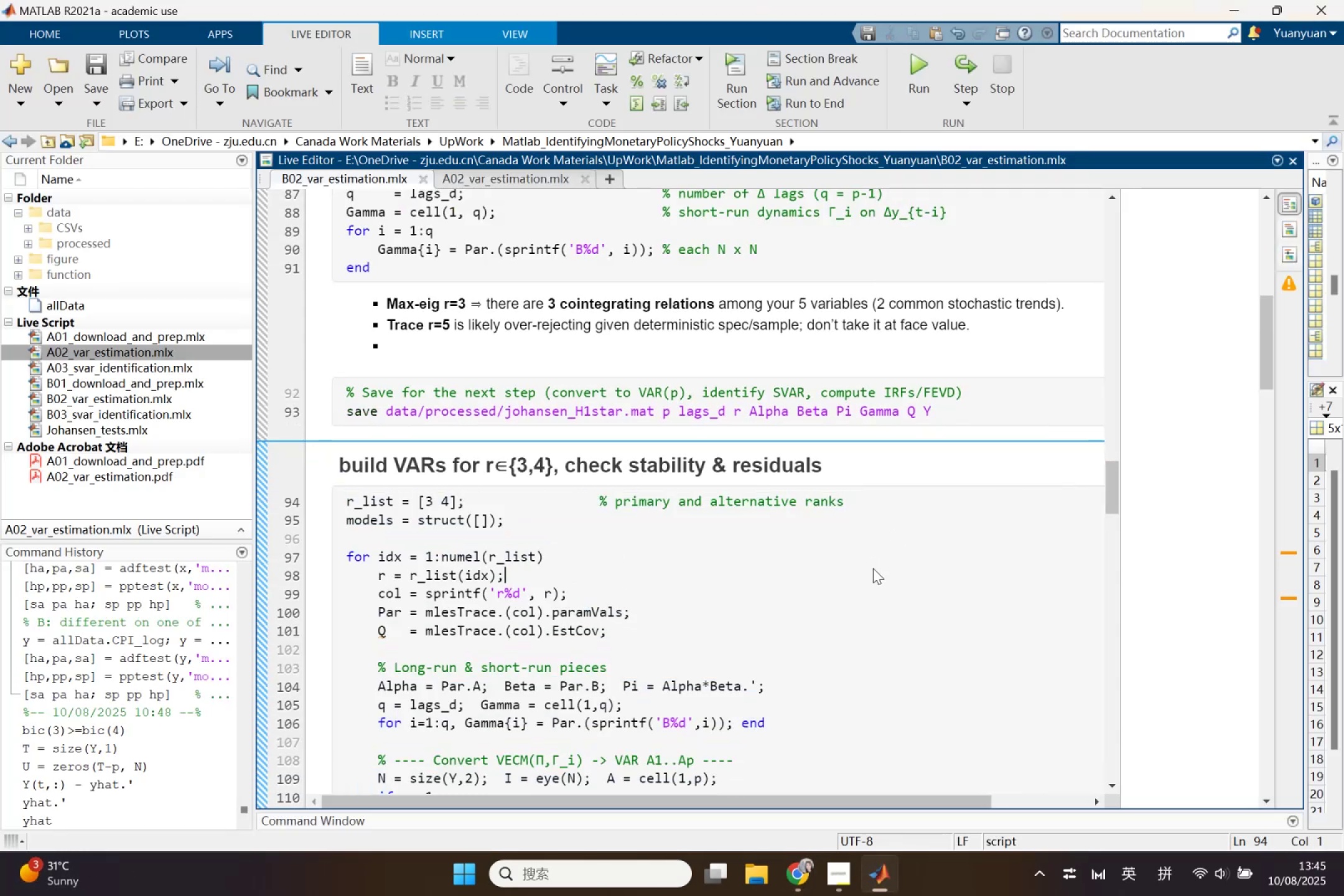 
scroll: coordinate [872, 568], scroll_direction: down, amount: 3.0
 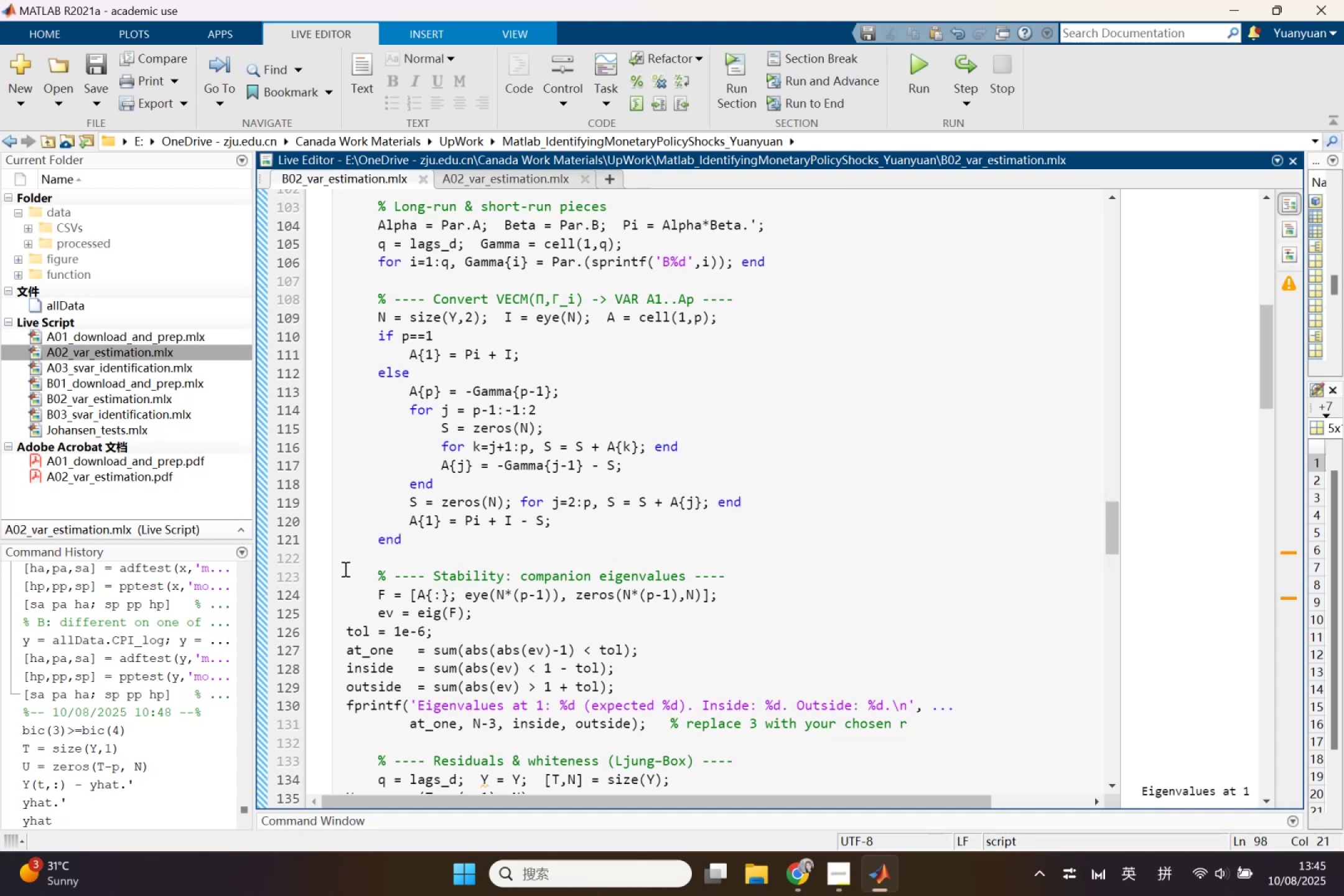 
left_click_drag(start_coordinate=[369, 571], to_coordinate=[785, 712])
 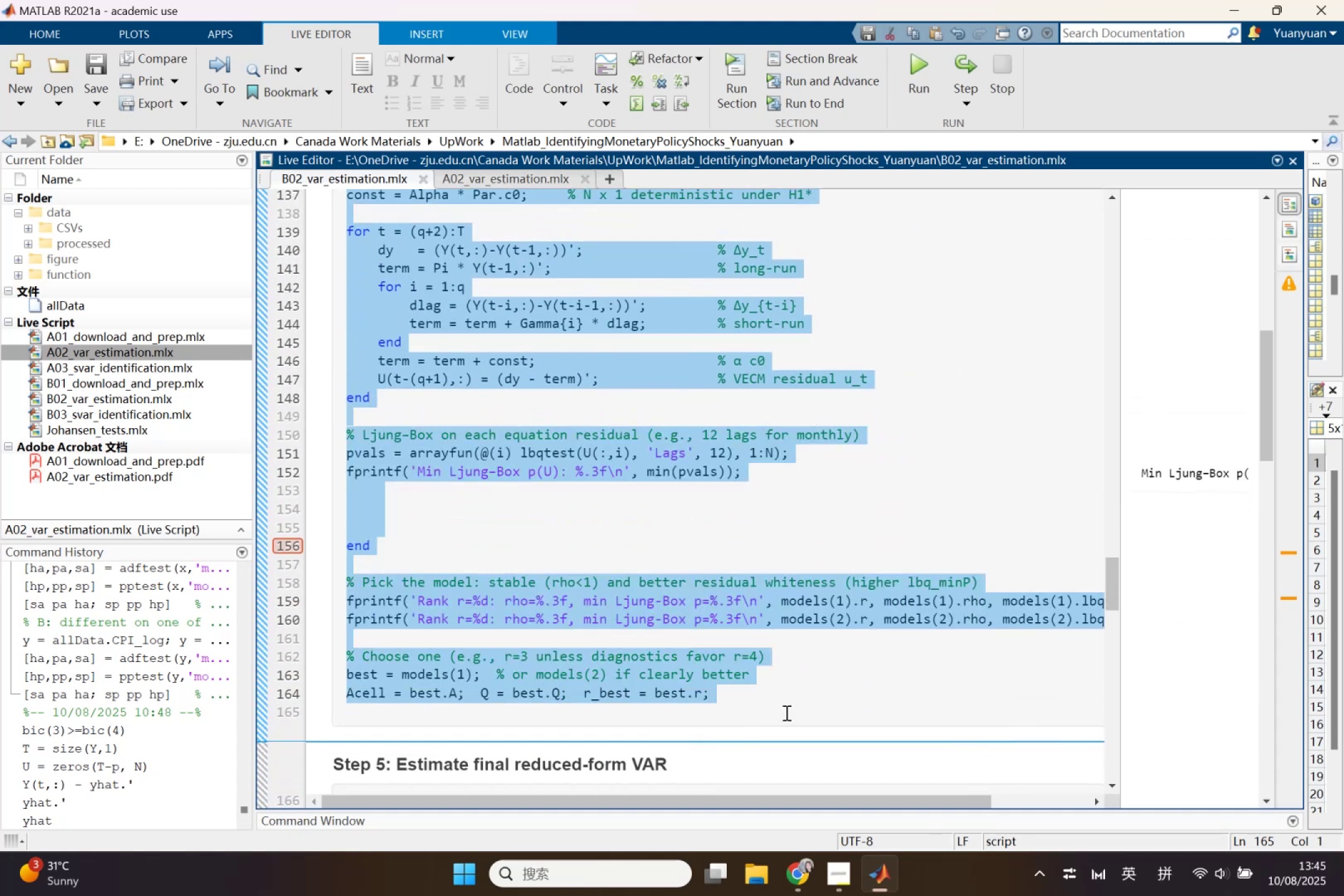 
scroll: coordinate [592, 697], scroll_direction: down, amount: 8.0
 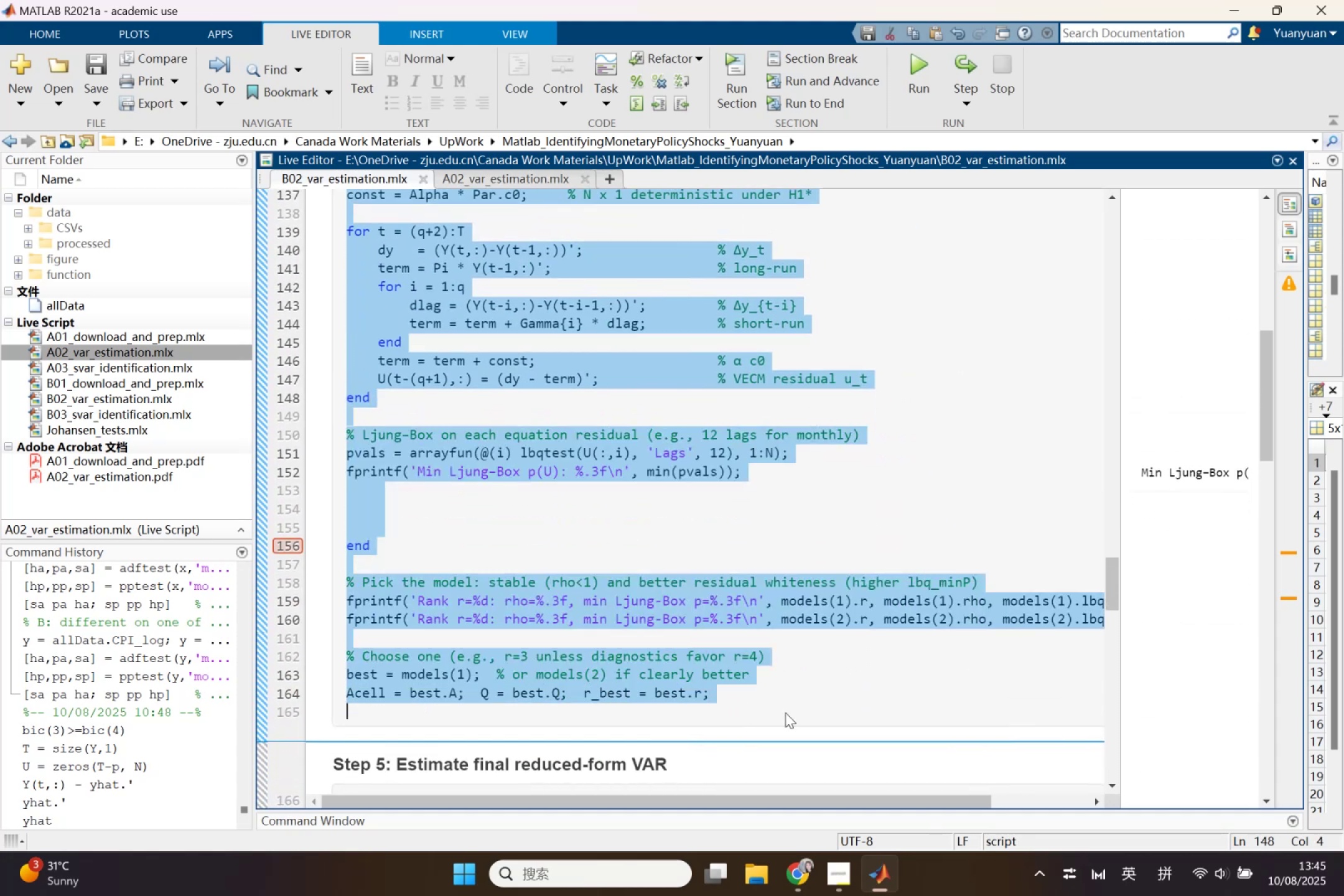 
key(Control+V)
 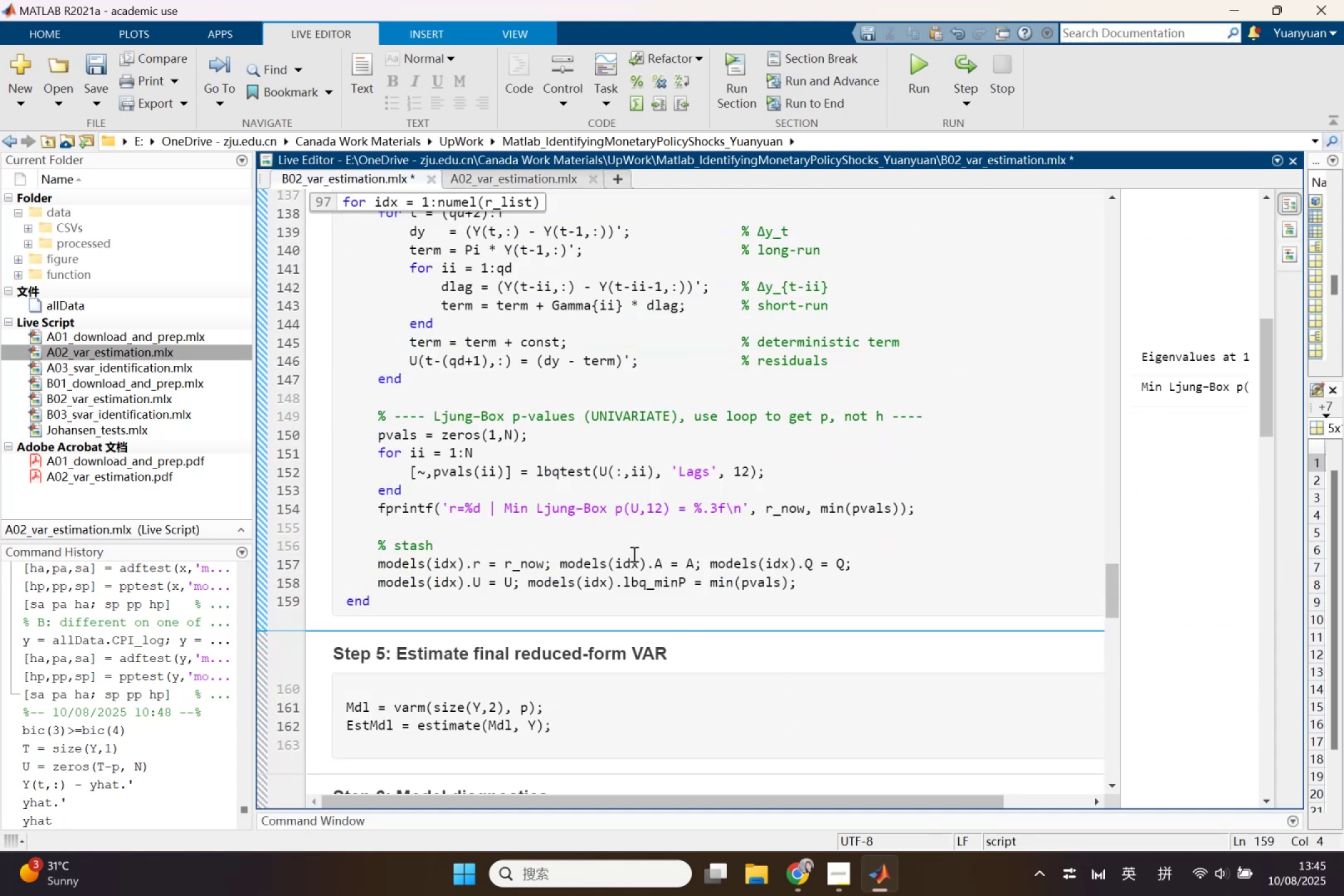 
scroll: coordinate [633, 554], scroll_direction: up, amount: 2.0
 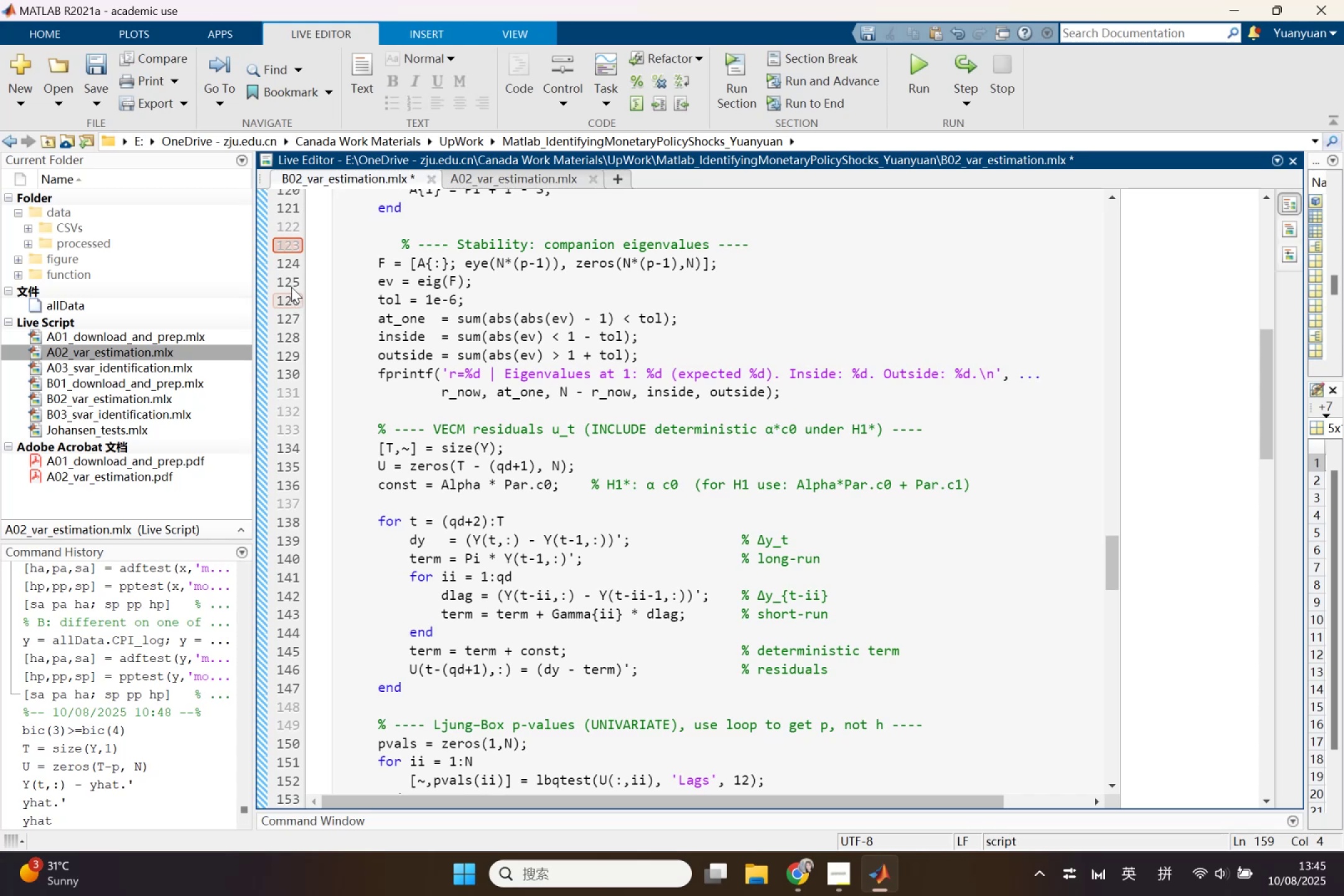 
left_click([289, 249])
 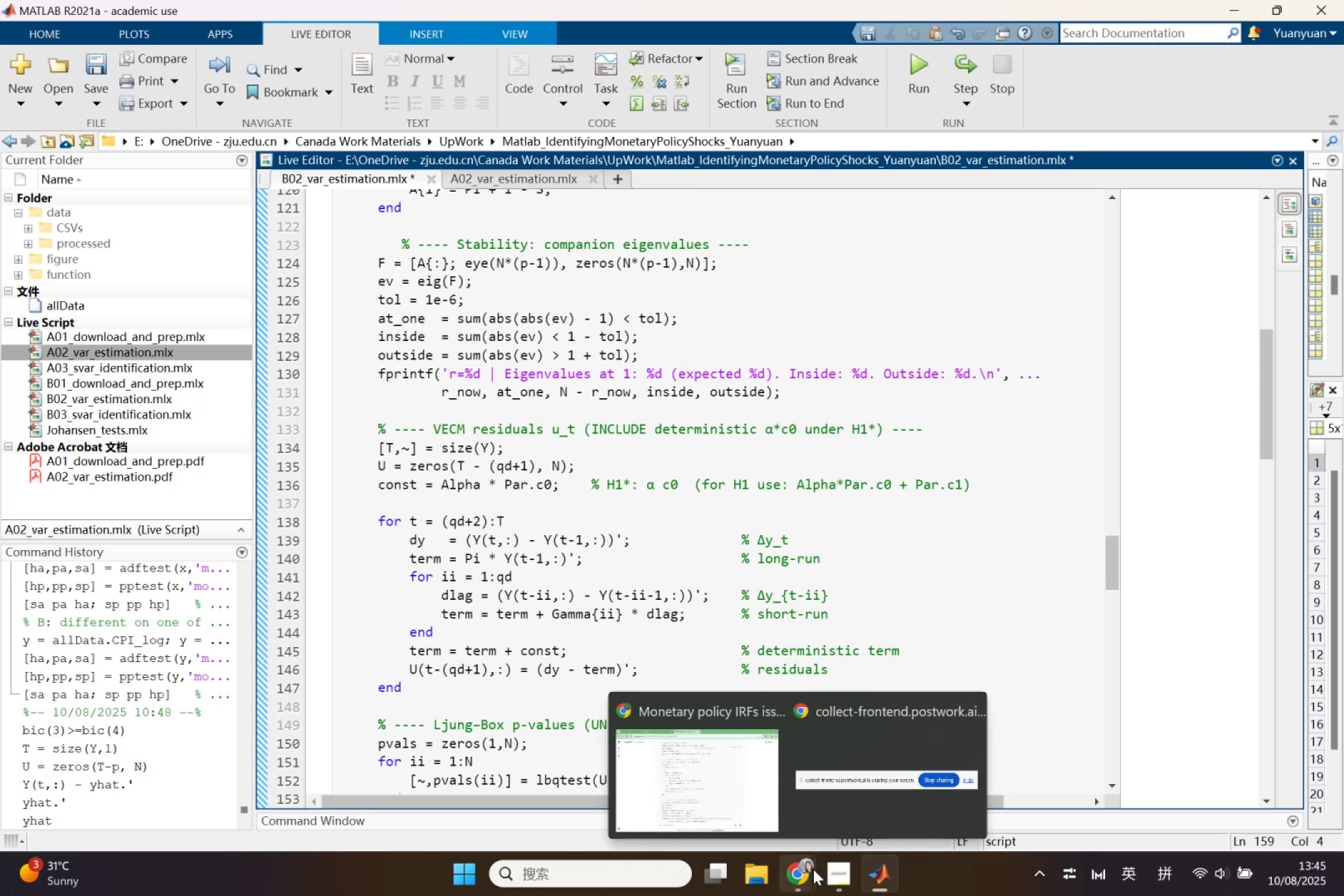 
left_click([736, 801])
 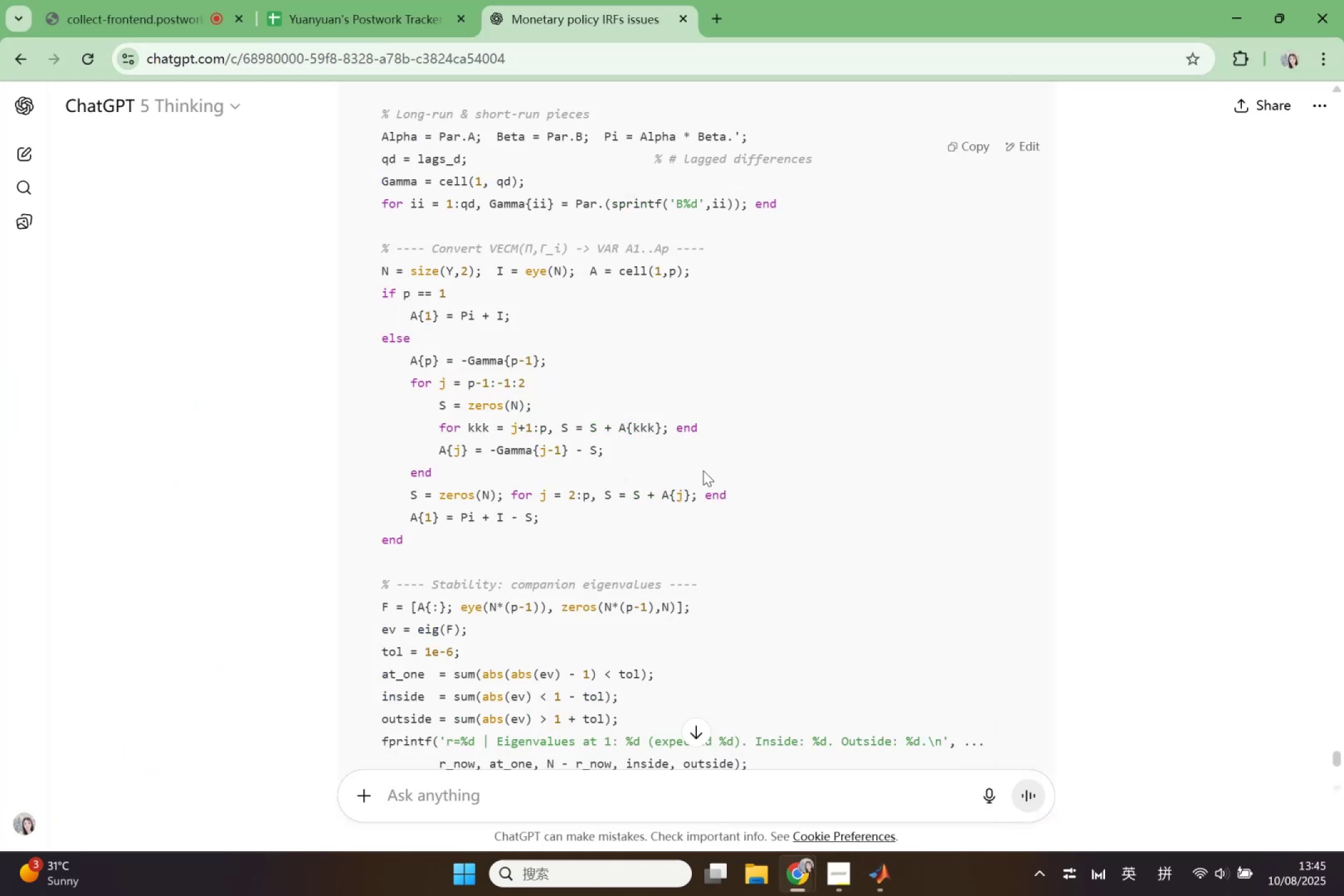 
scroll: coordinate [751, 589], scroll_direction: down, amount: 9.0
 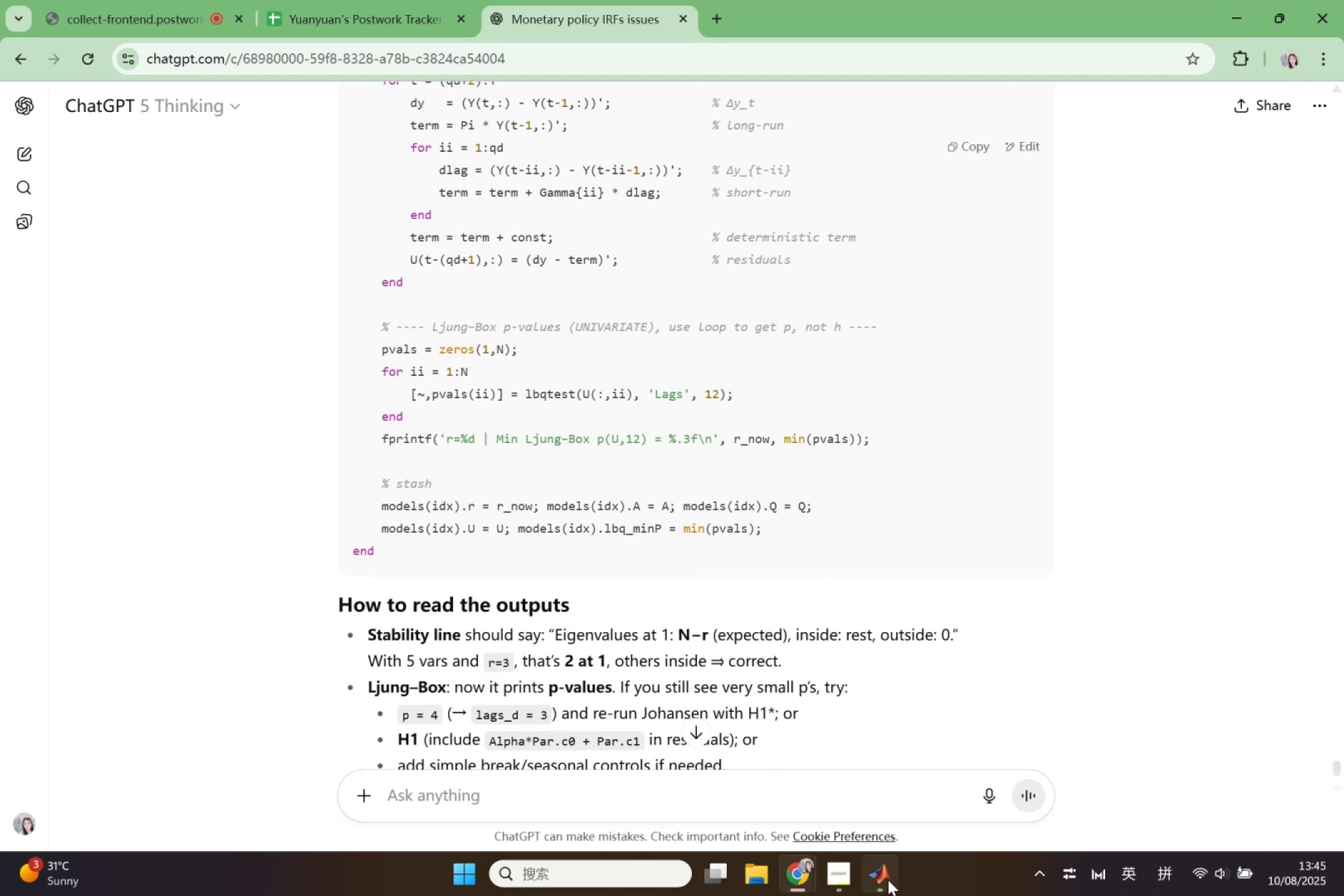 
left_click([888, 880])
 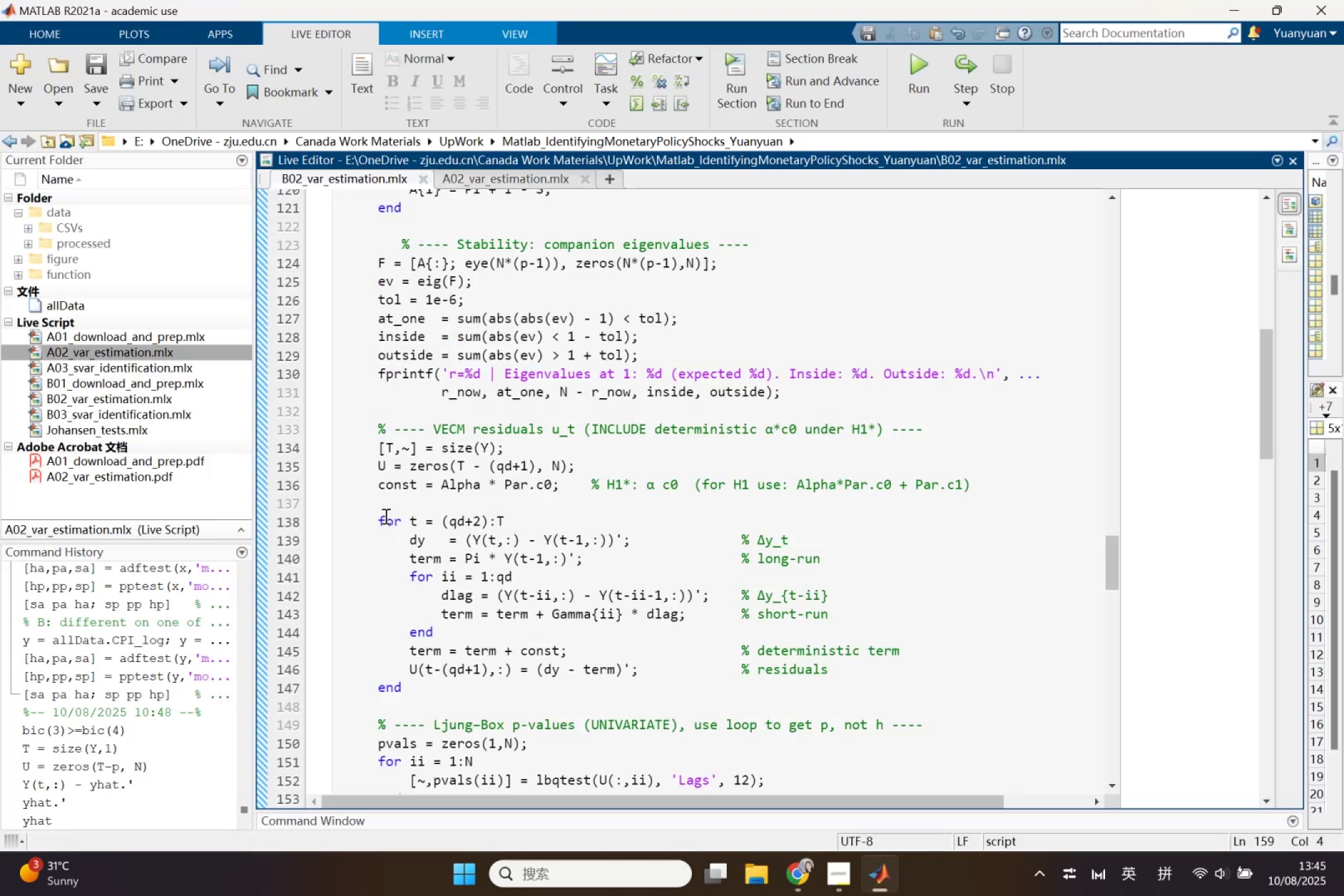 
left_click([385, 500])
 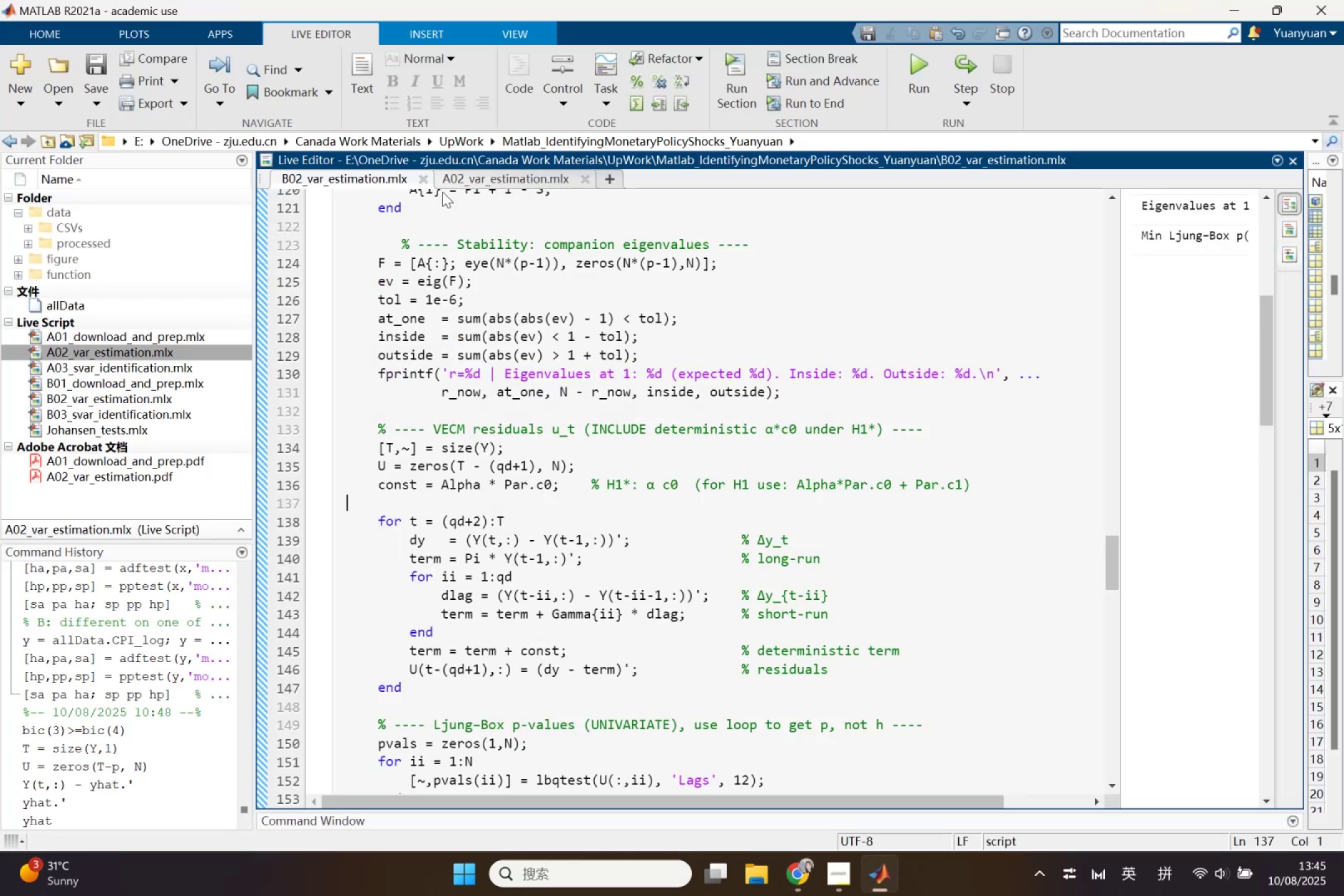 
left_click([454, 245])
 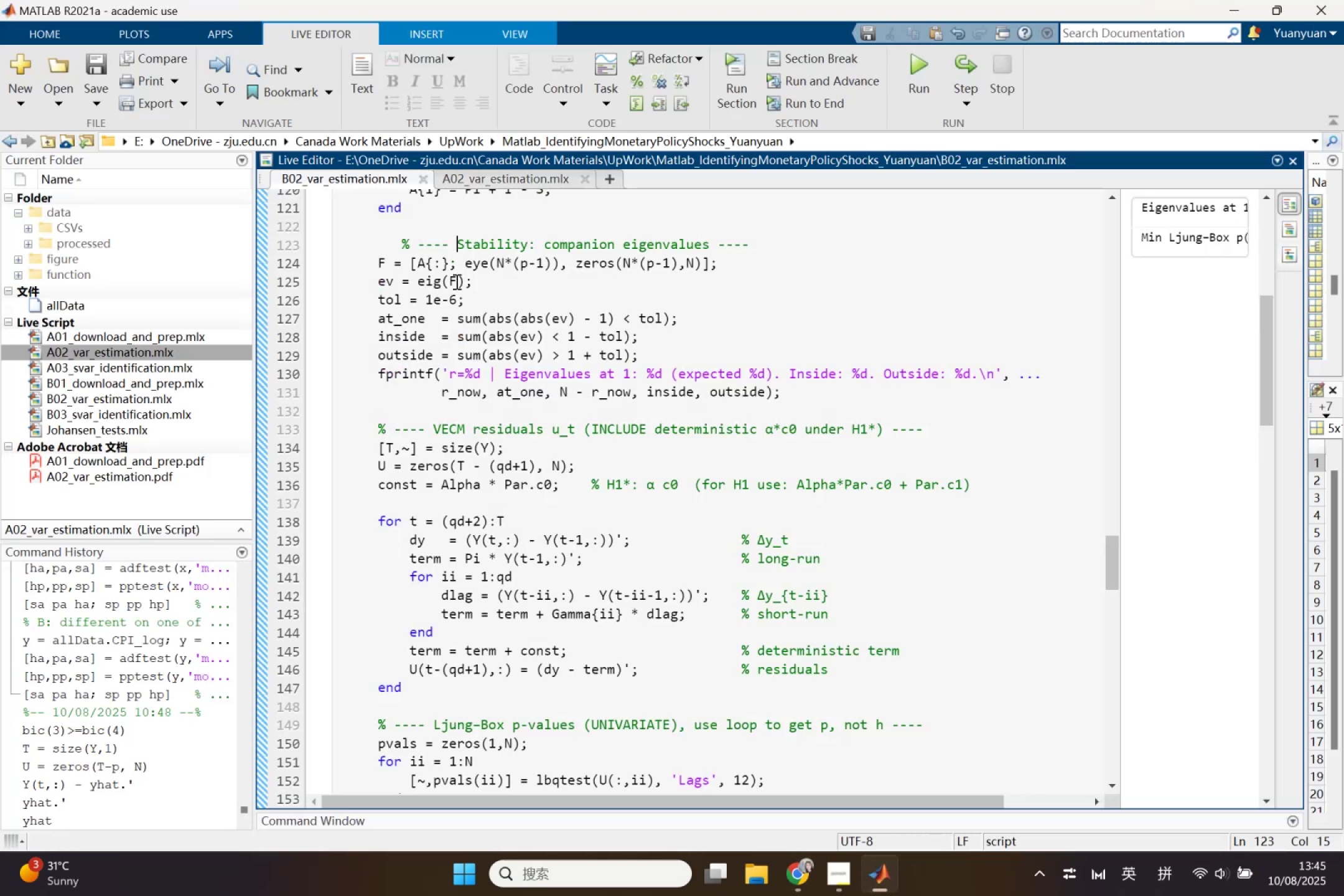 
scroll: coordinate [491, 430], scroll_direction: down, amount: 4.0
 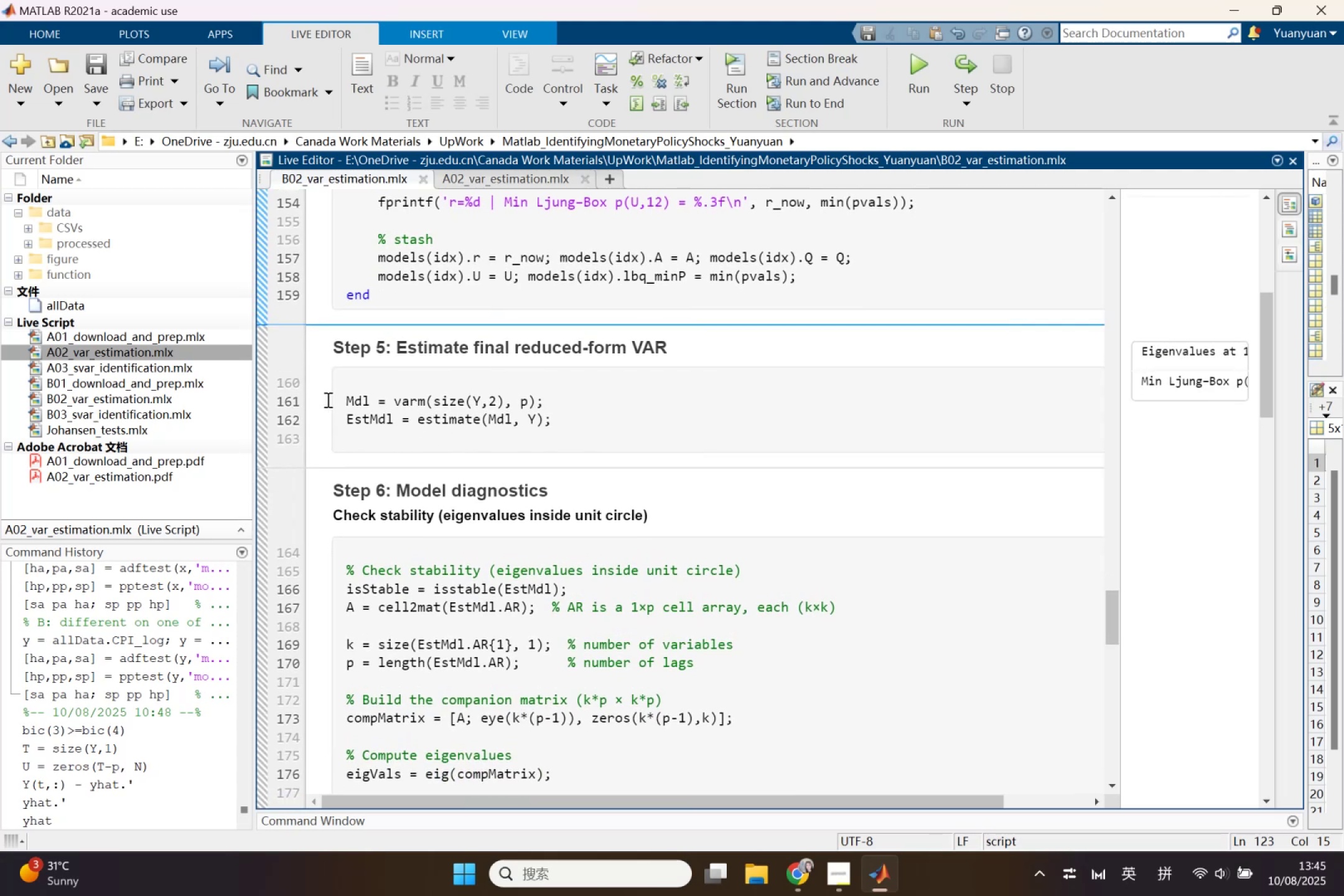 
left_click([293, 403])
 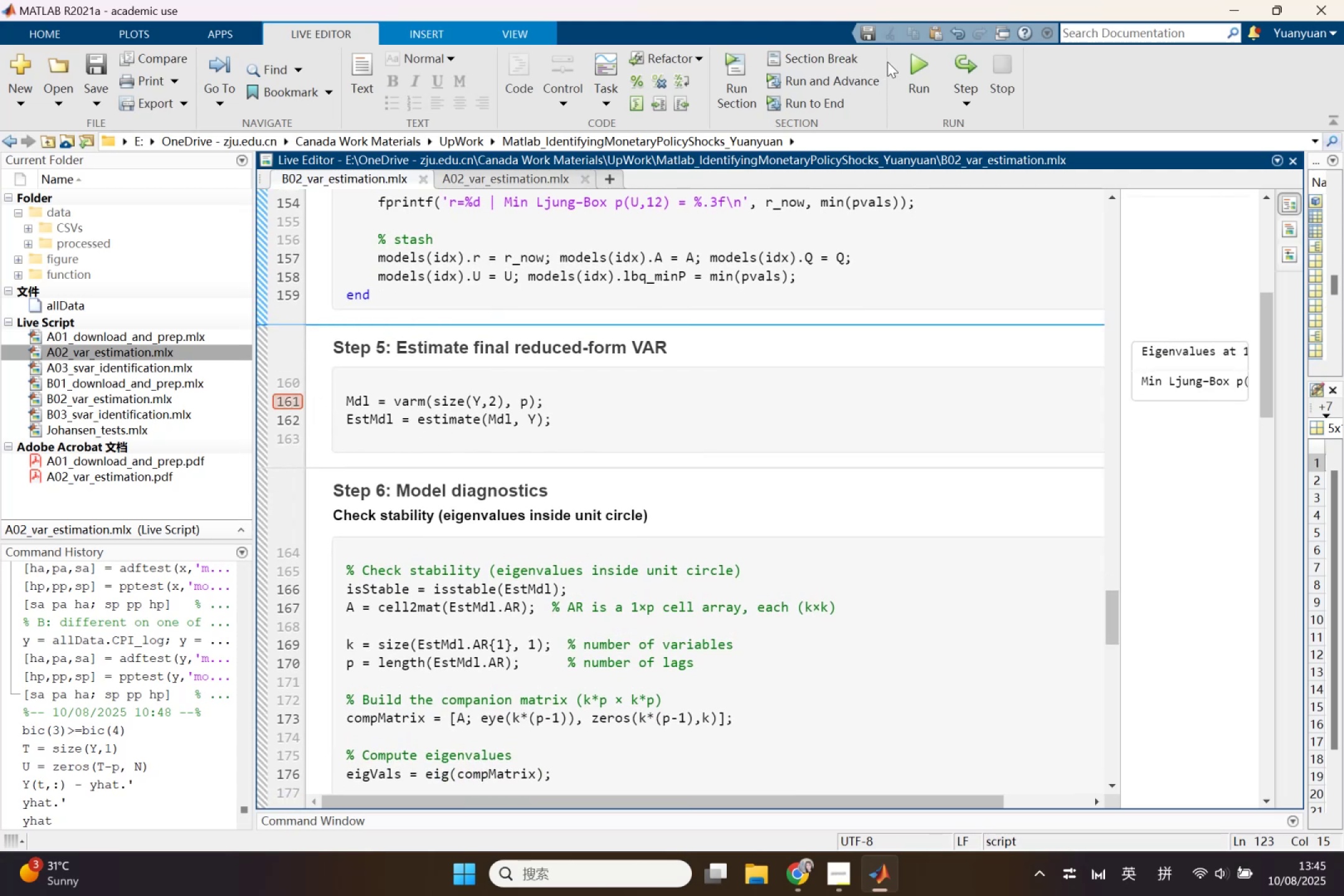 
left_click([915, 58])
 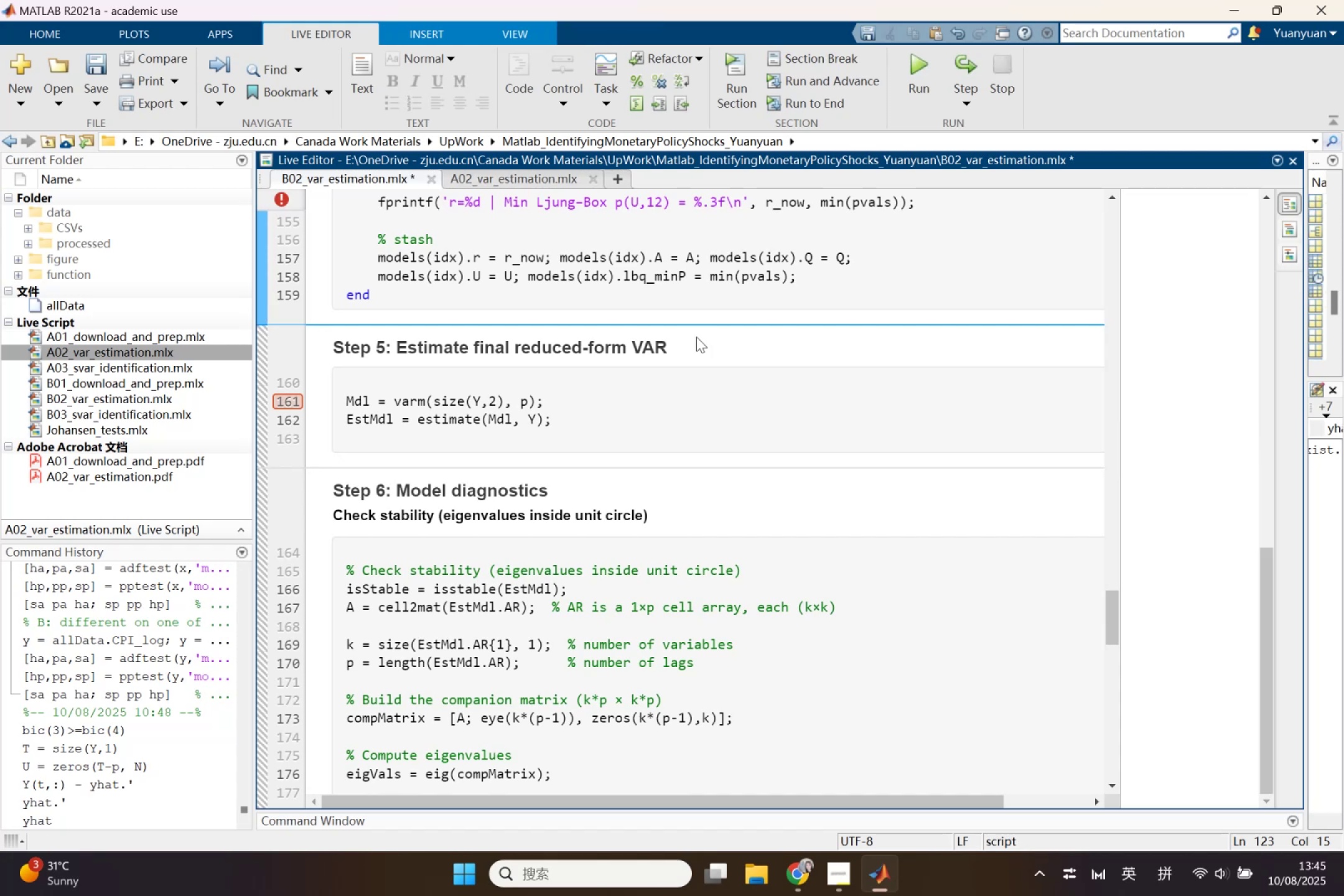 
wait(17.63)
 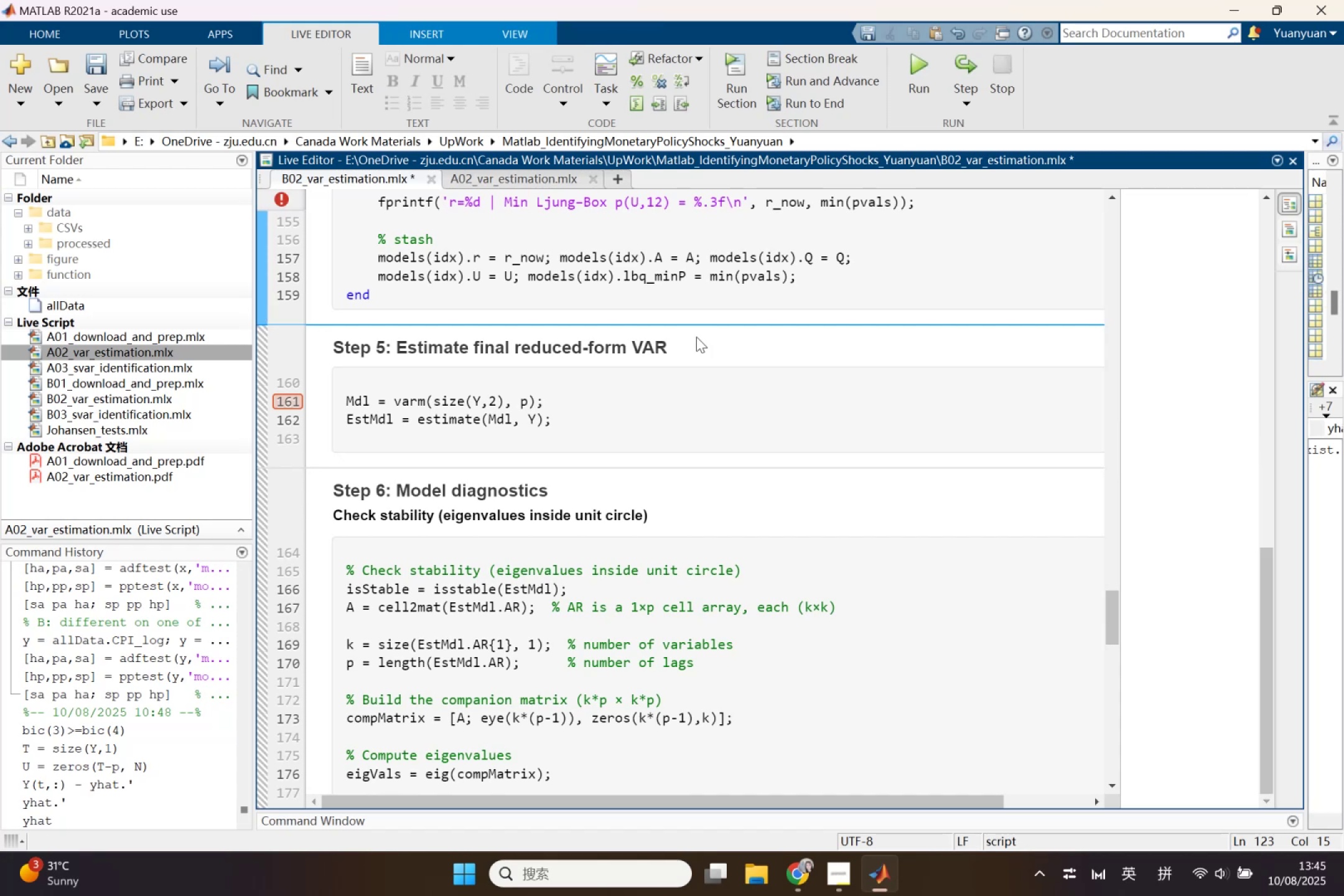 
scroll: coordinate [912, 374], scroll_direction: up, amount: 5.0
 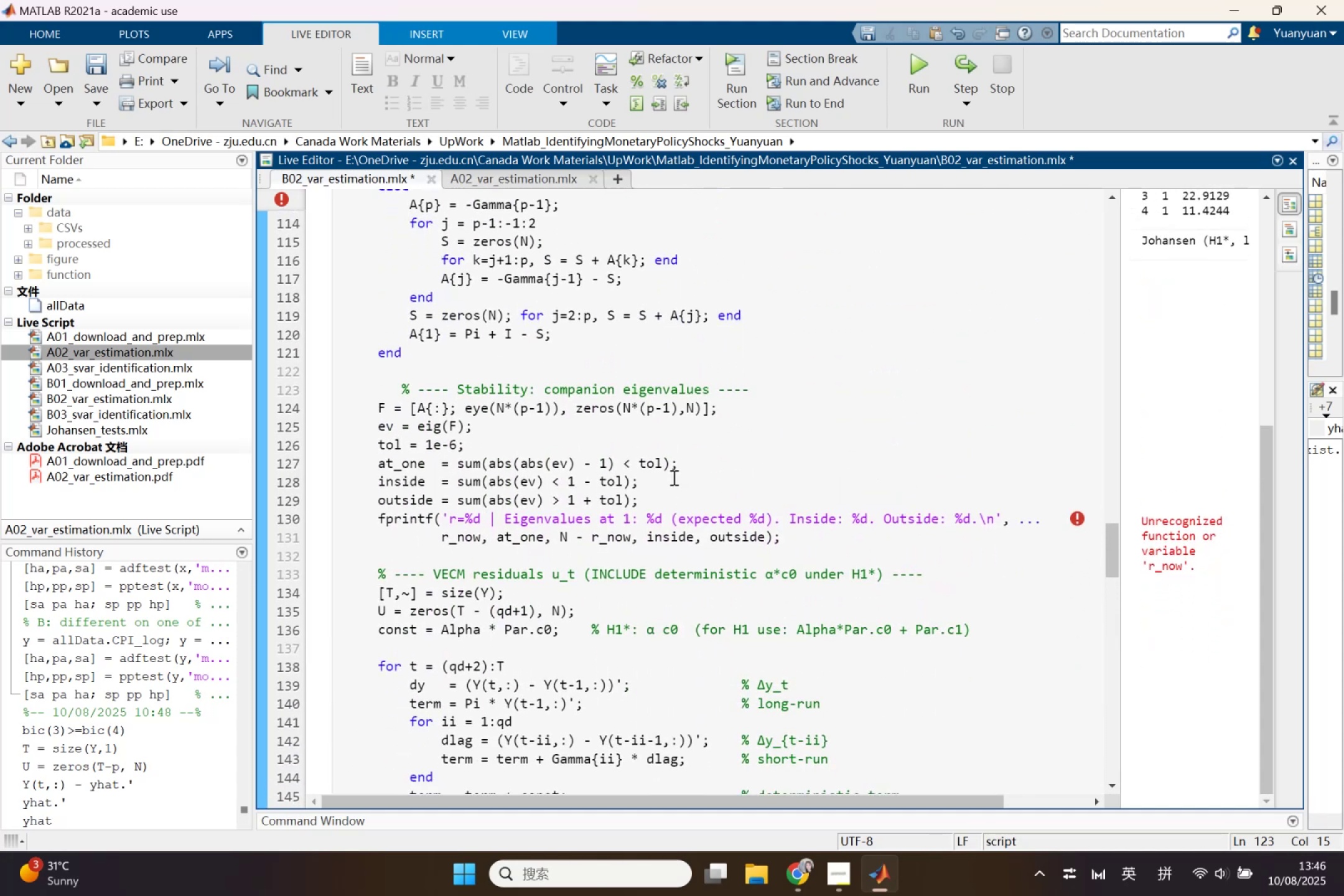 
wait(6.53)
 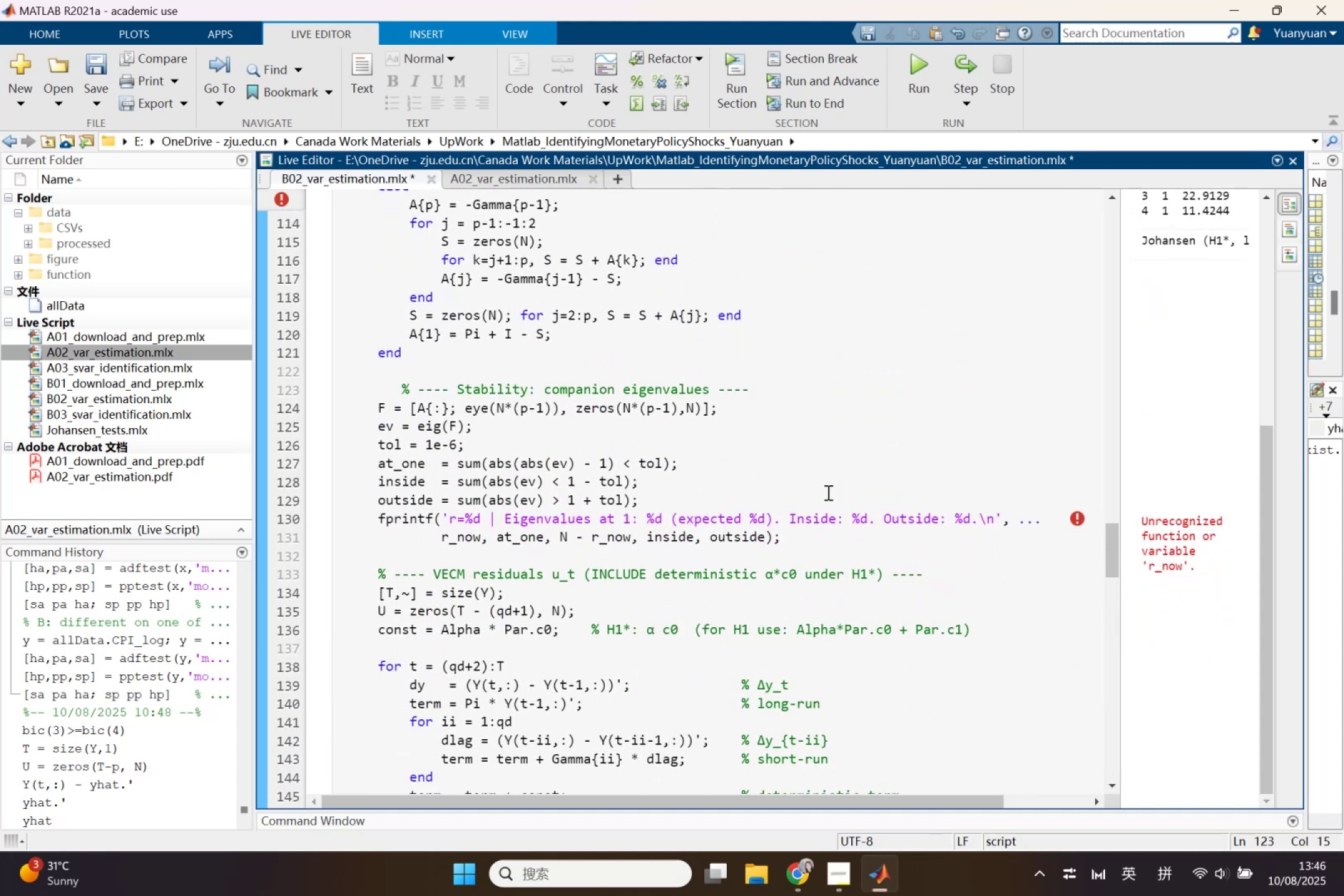 
left_click([605, 537])
 